 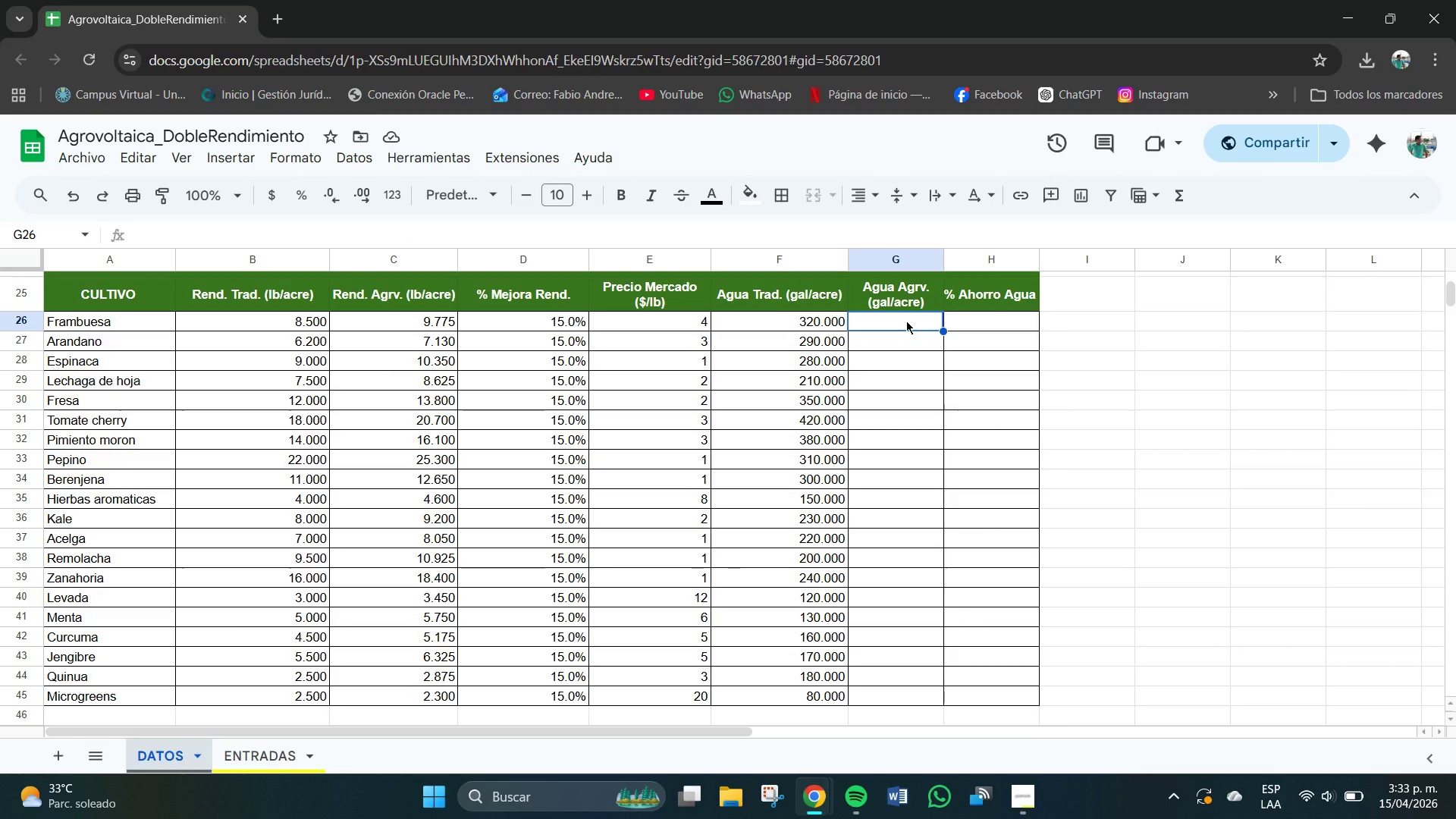 
key(Numpad2)
 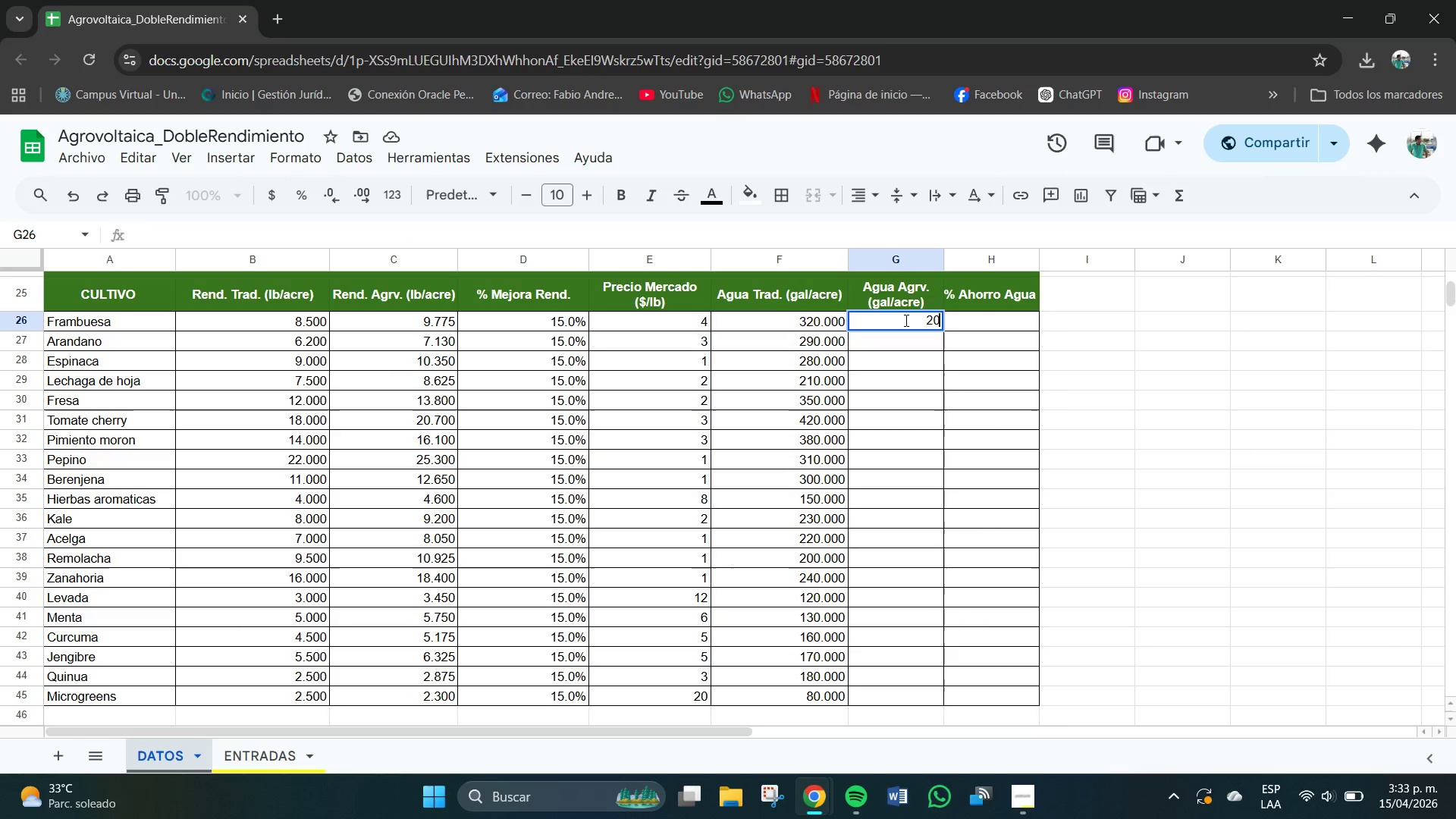 
key(Numpad0)
 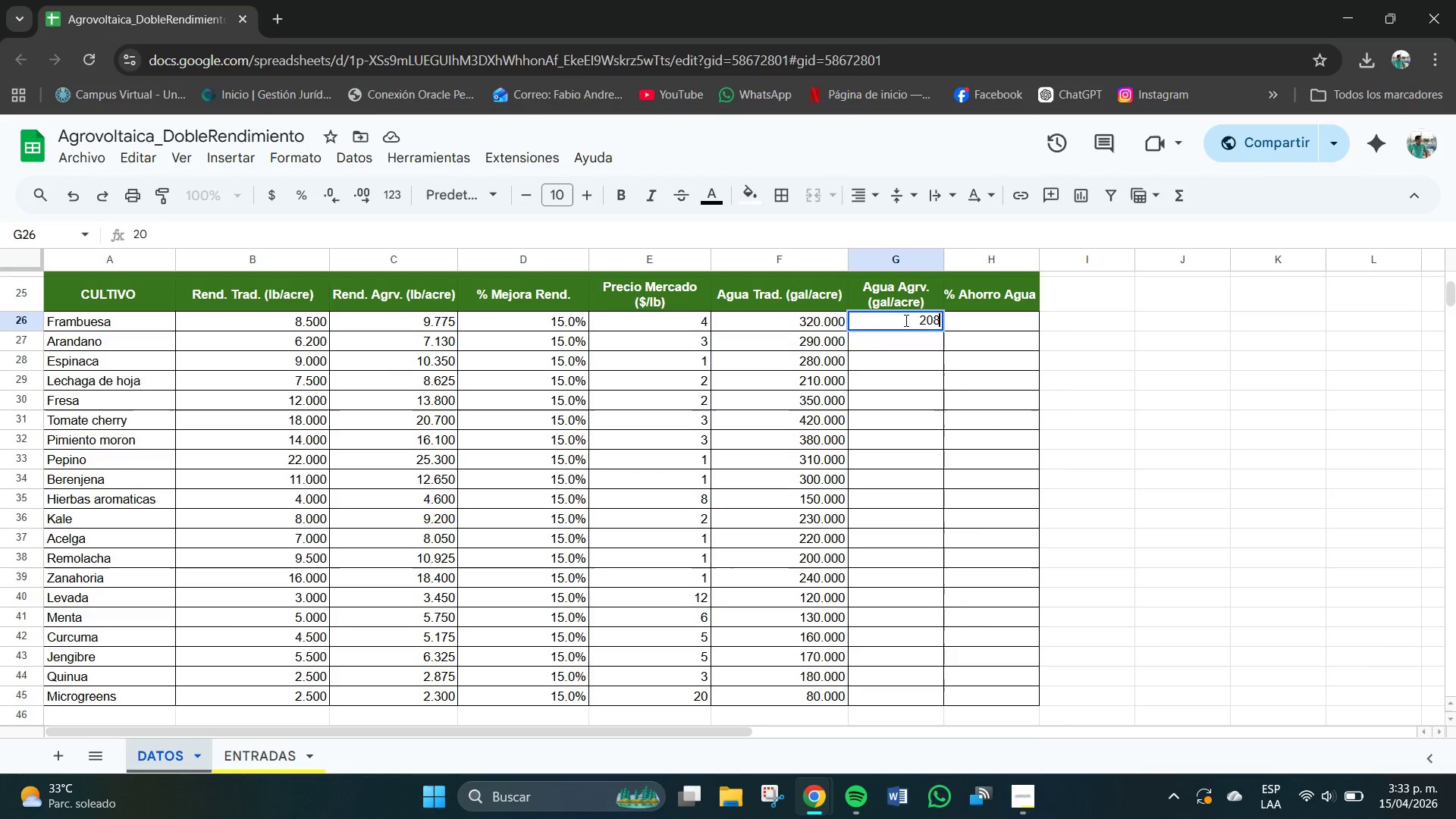 
key(Numpad8)
 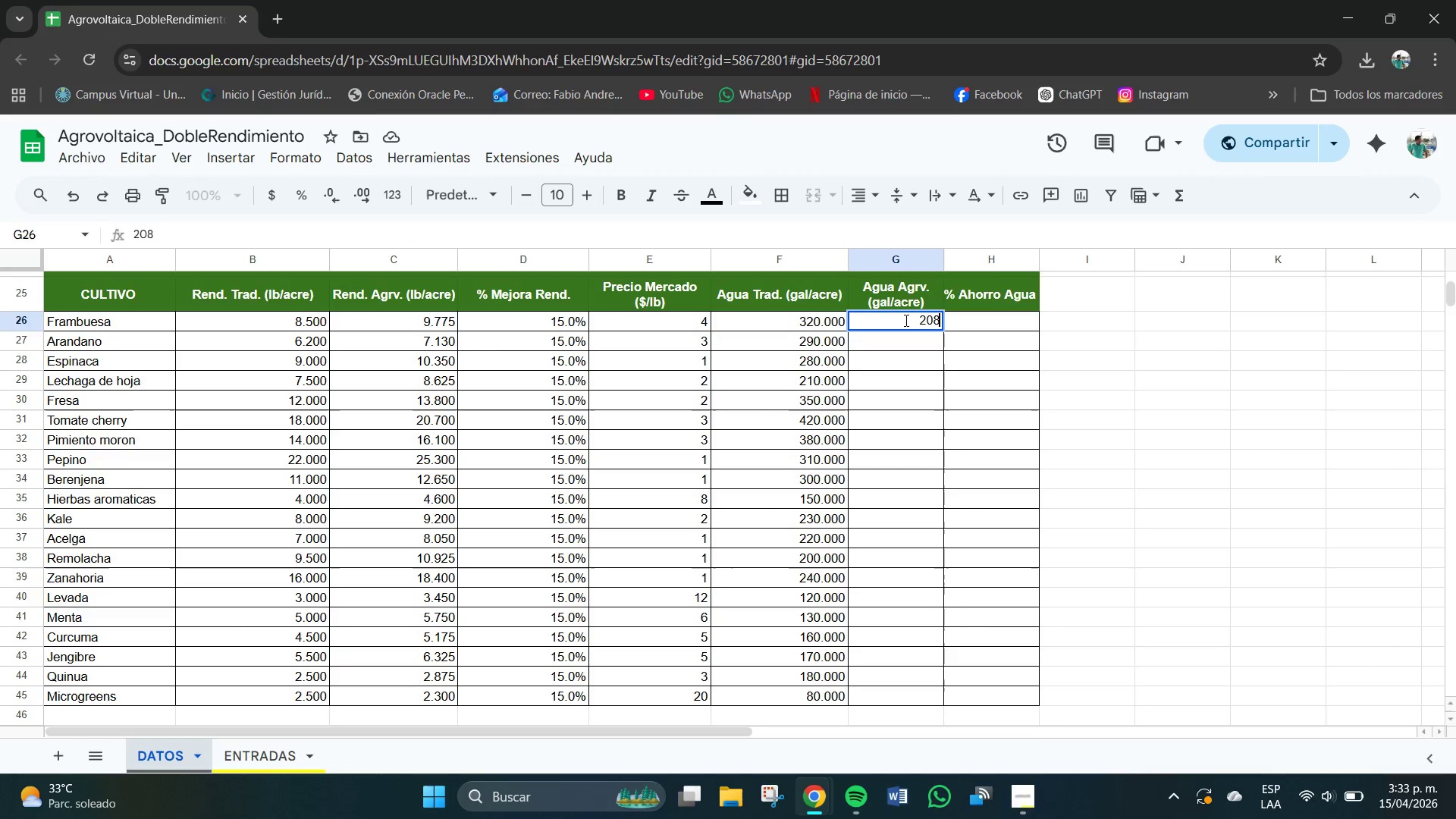 
key(NumpadEnter)
 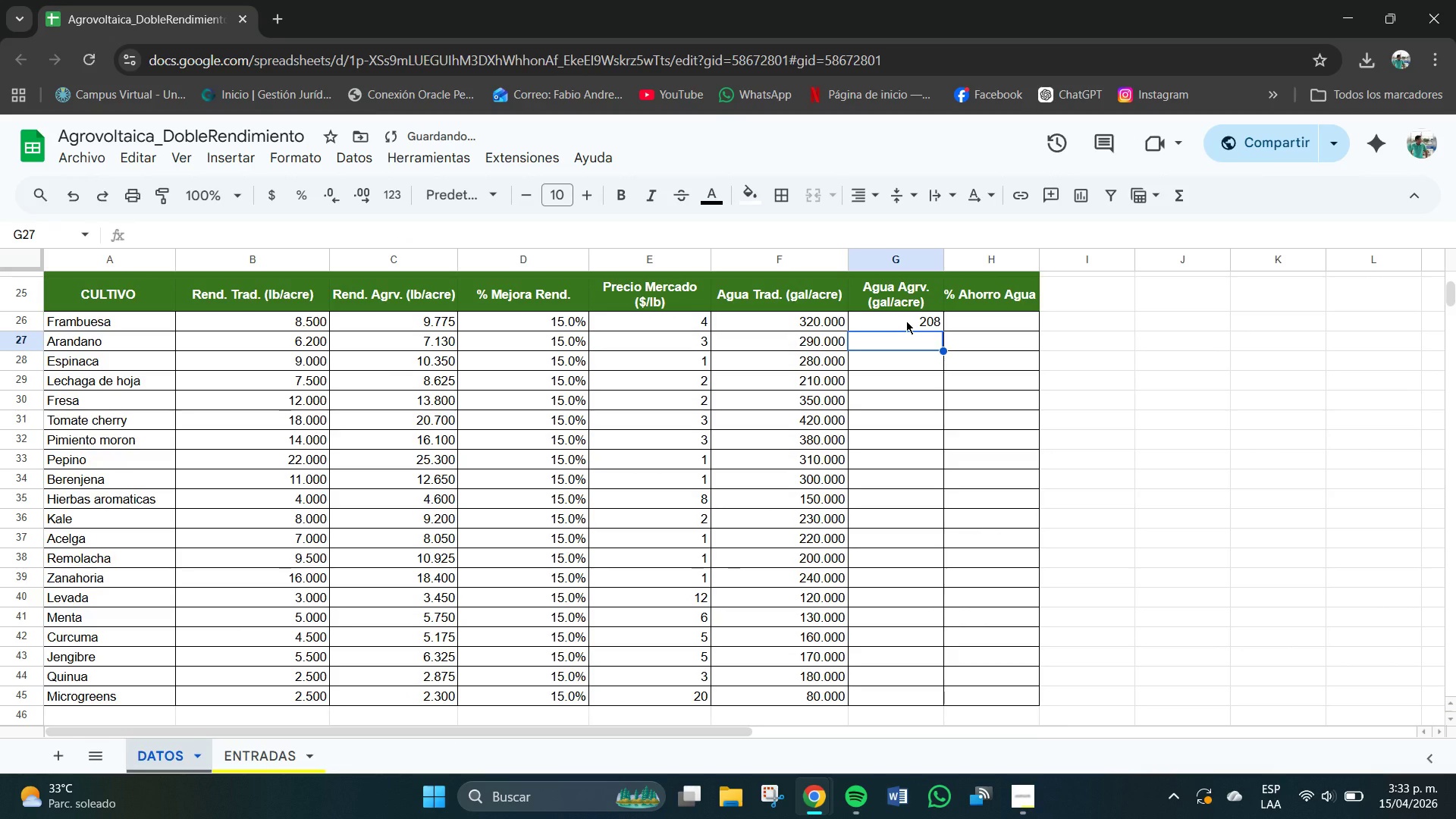 
key(Numpad1)
 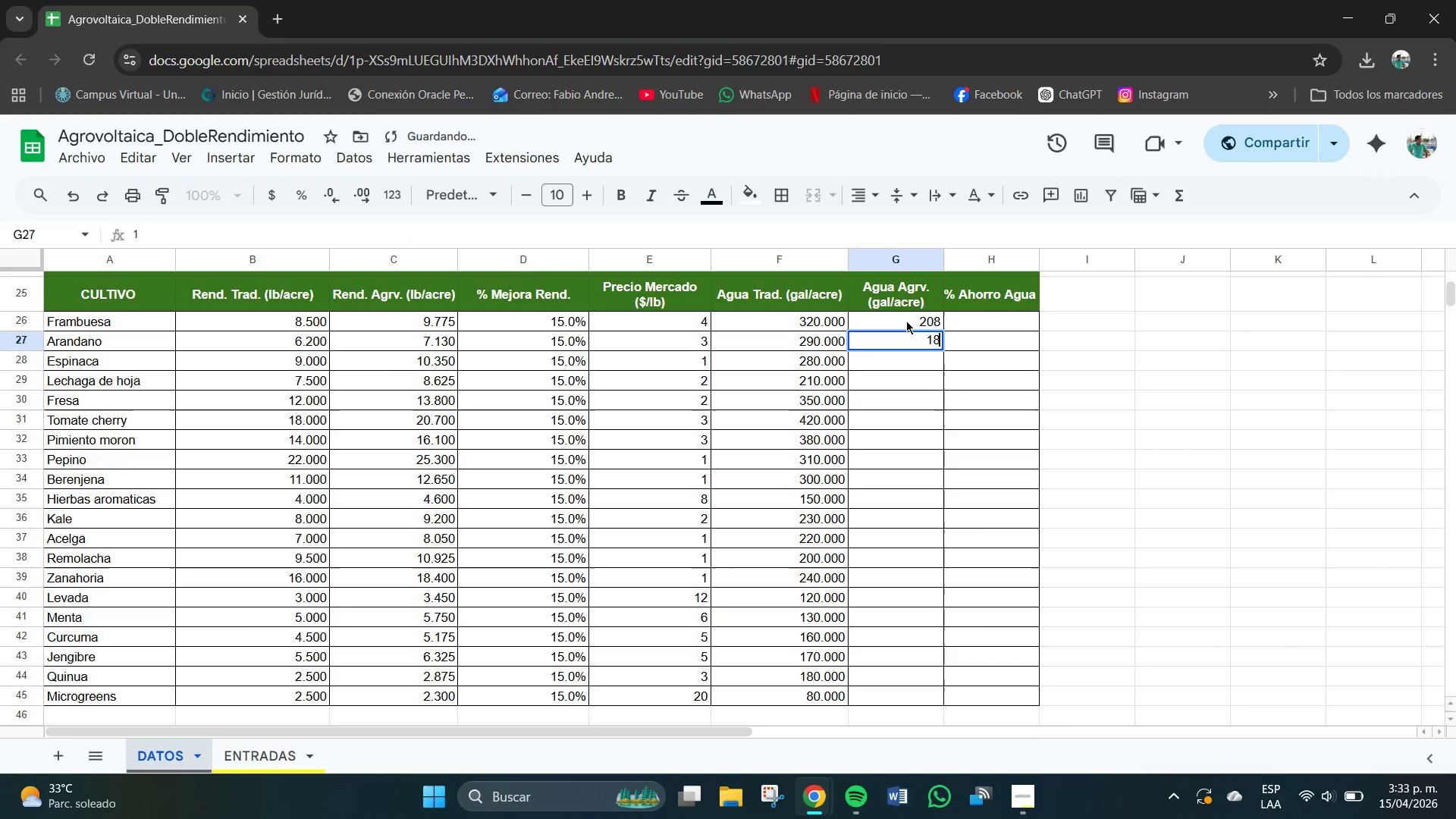 
key(Numpad8)
 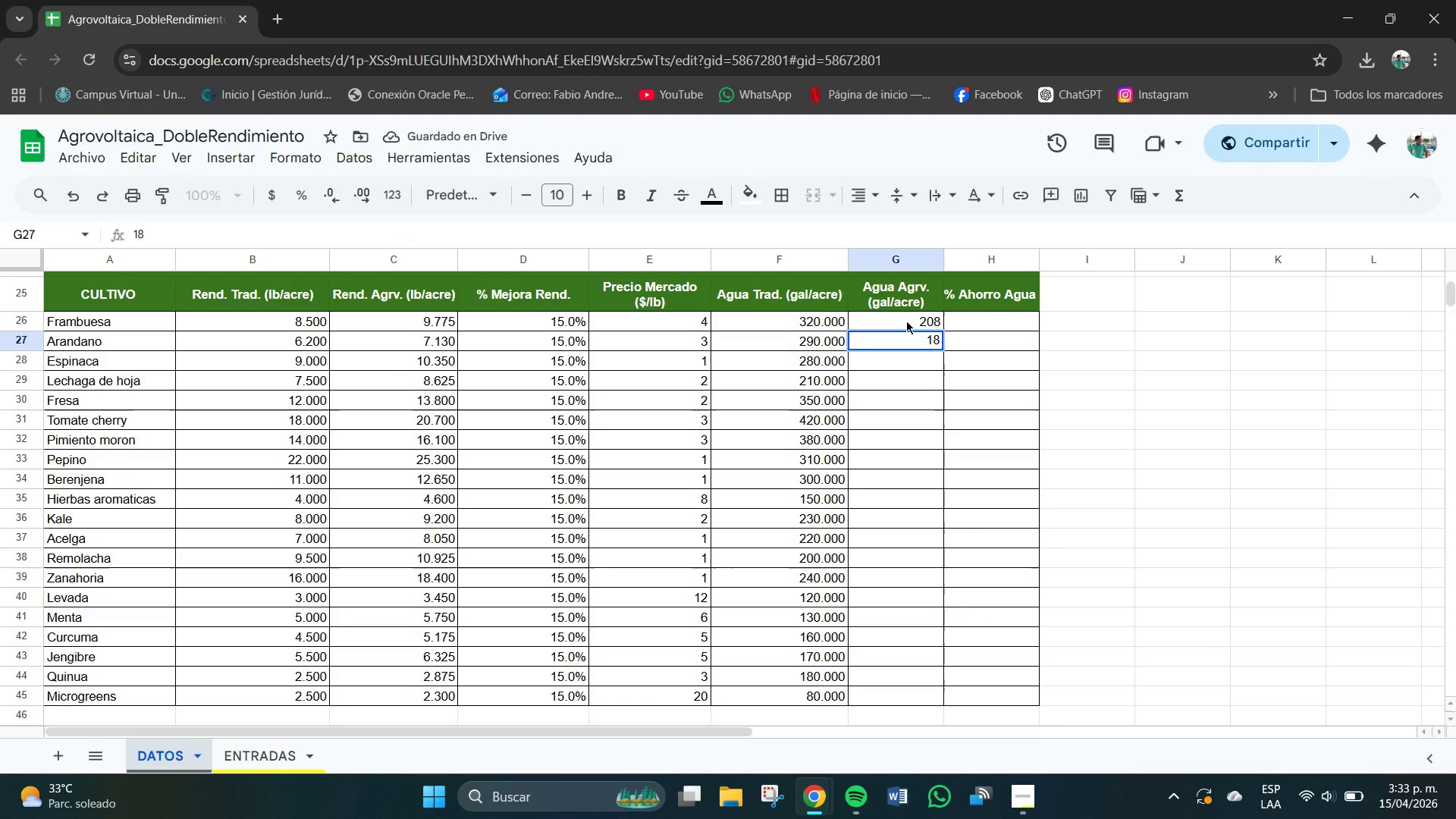 
key(Numpad8)
 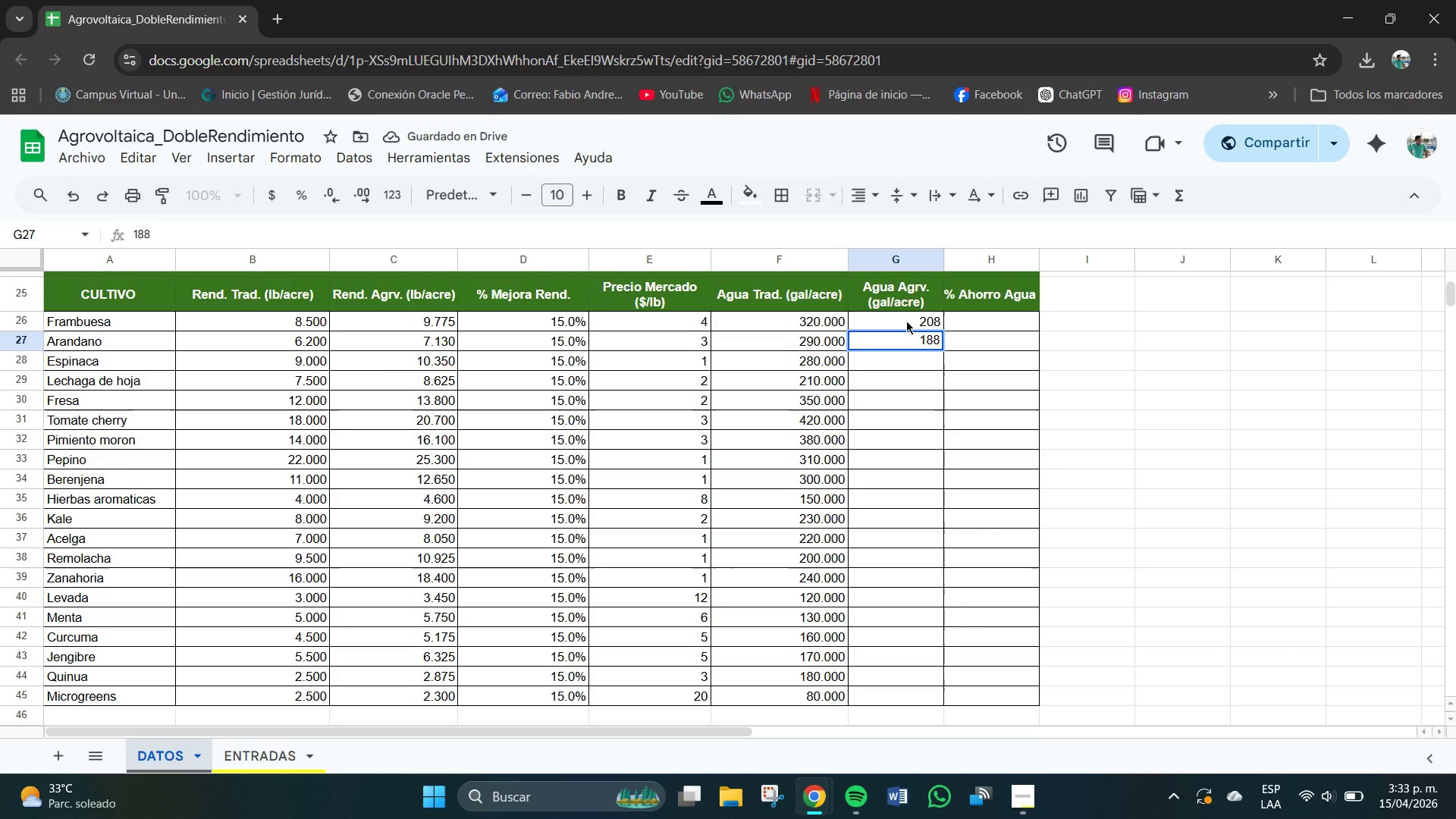 
key(NumpadDecimal)
 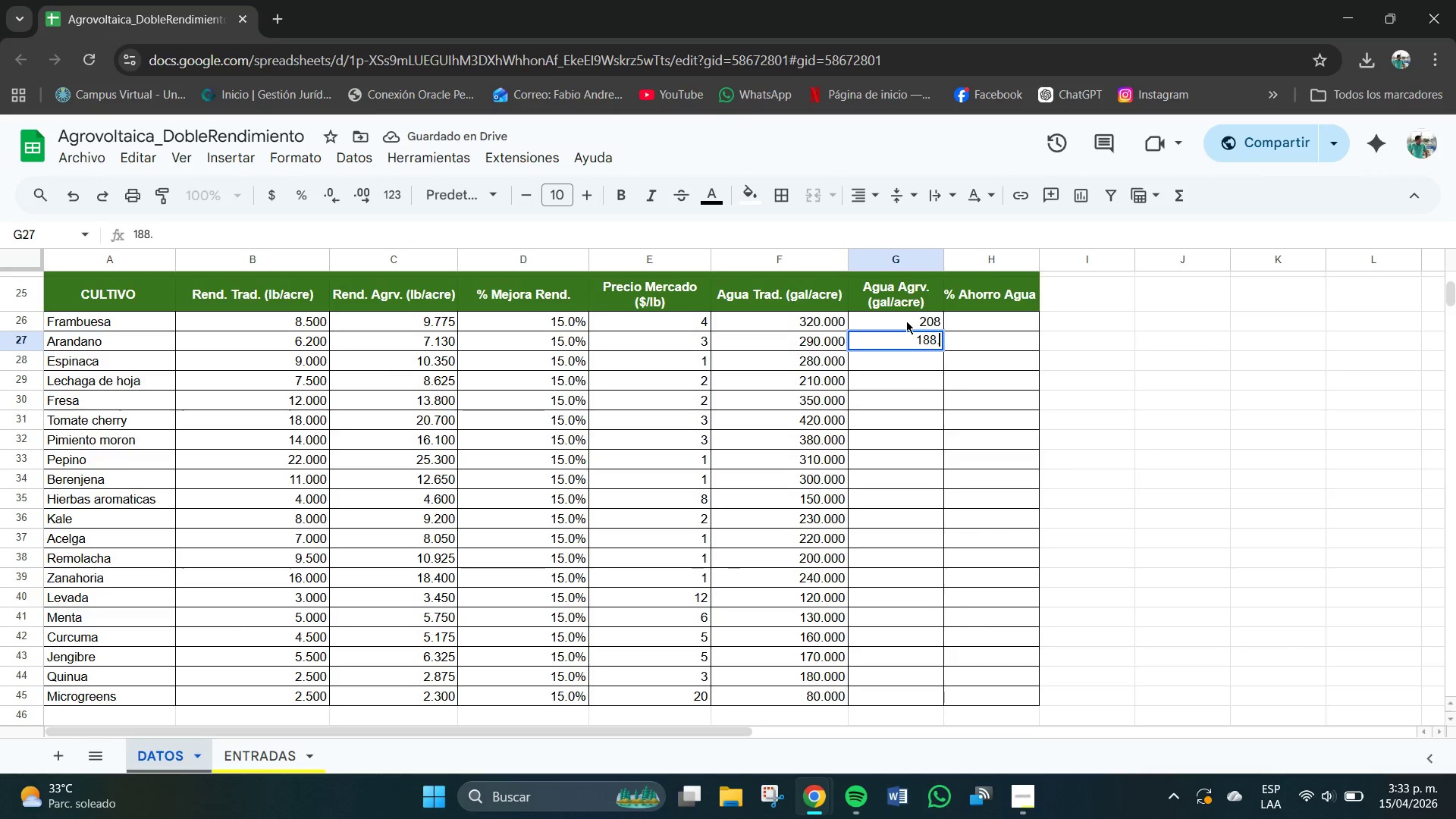 
key(Numpad5)
 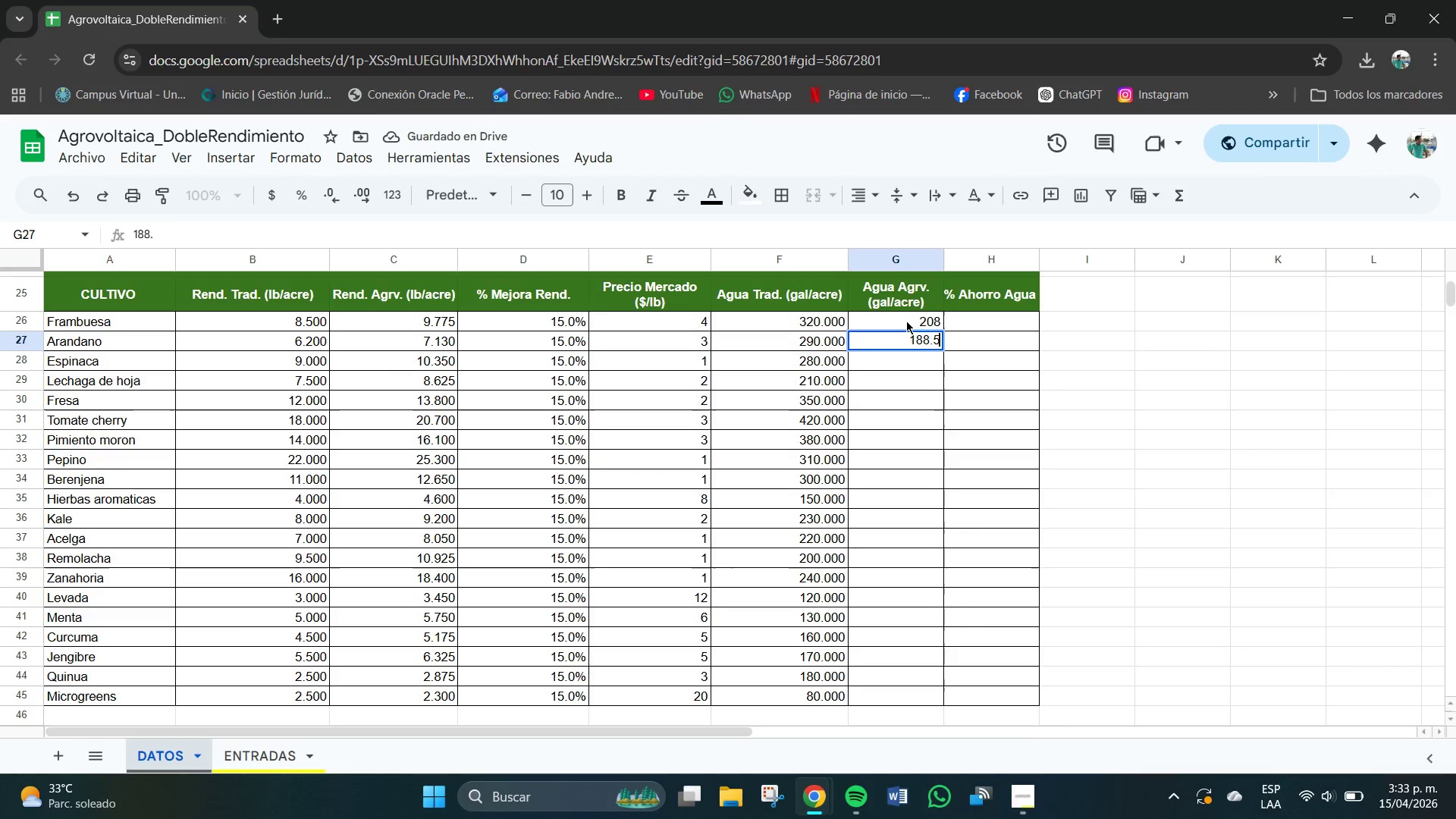 
key(Numpad0)
 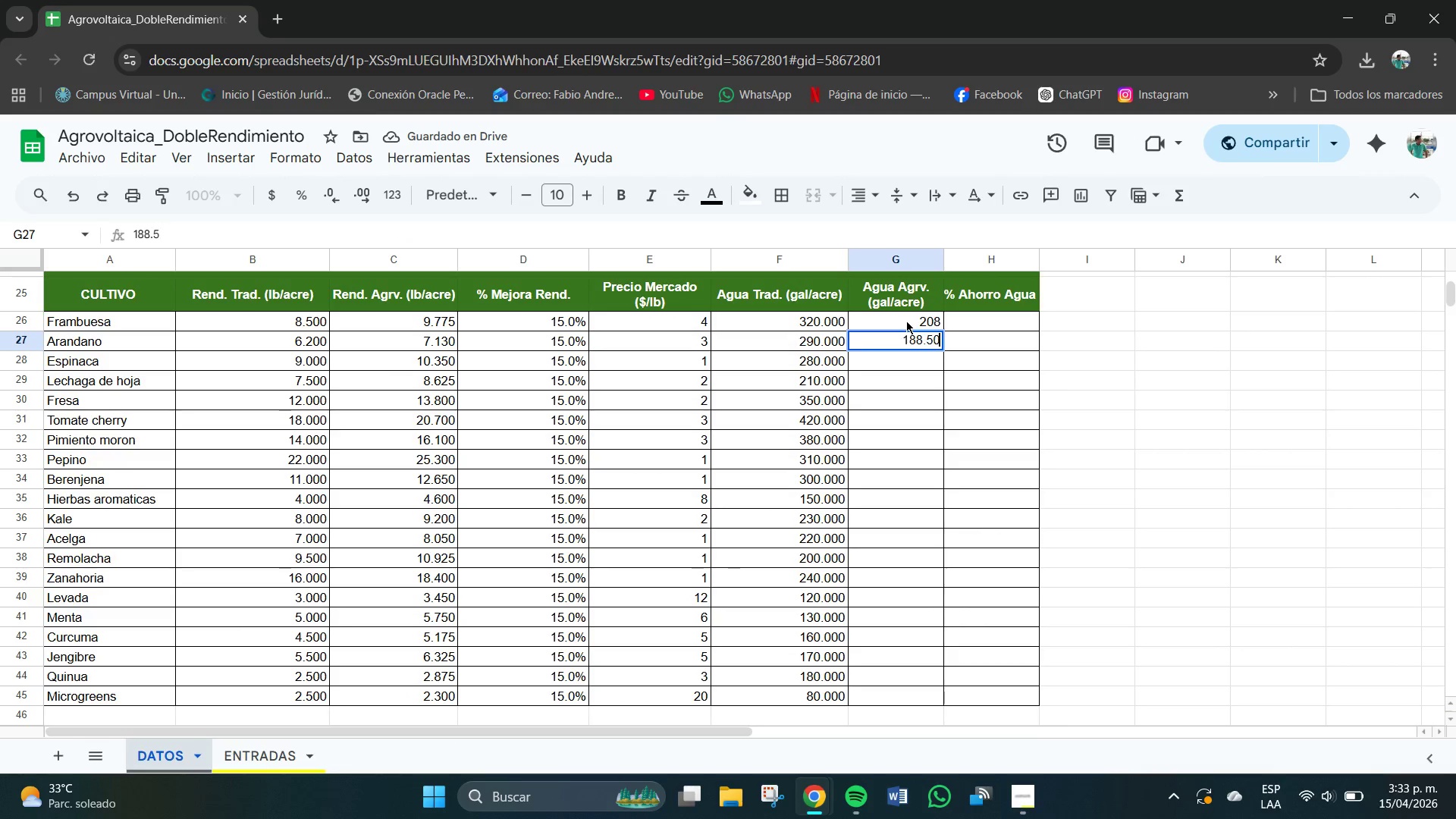 
key(Numpad0)
 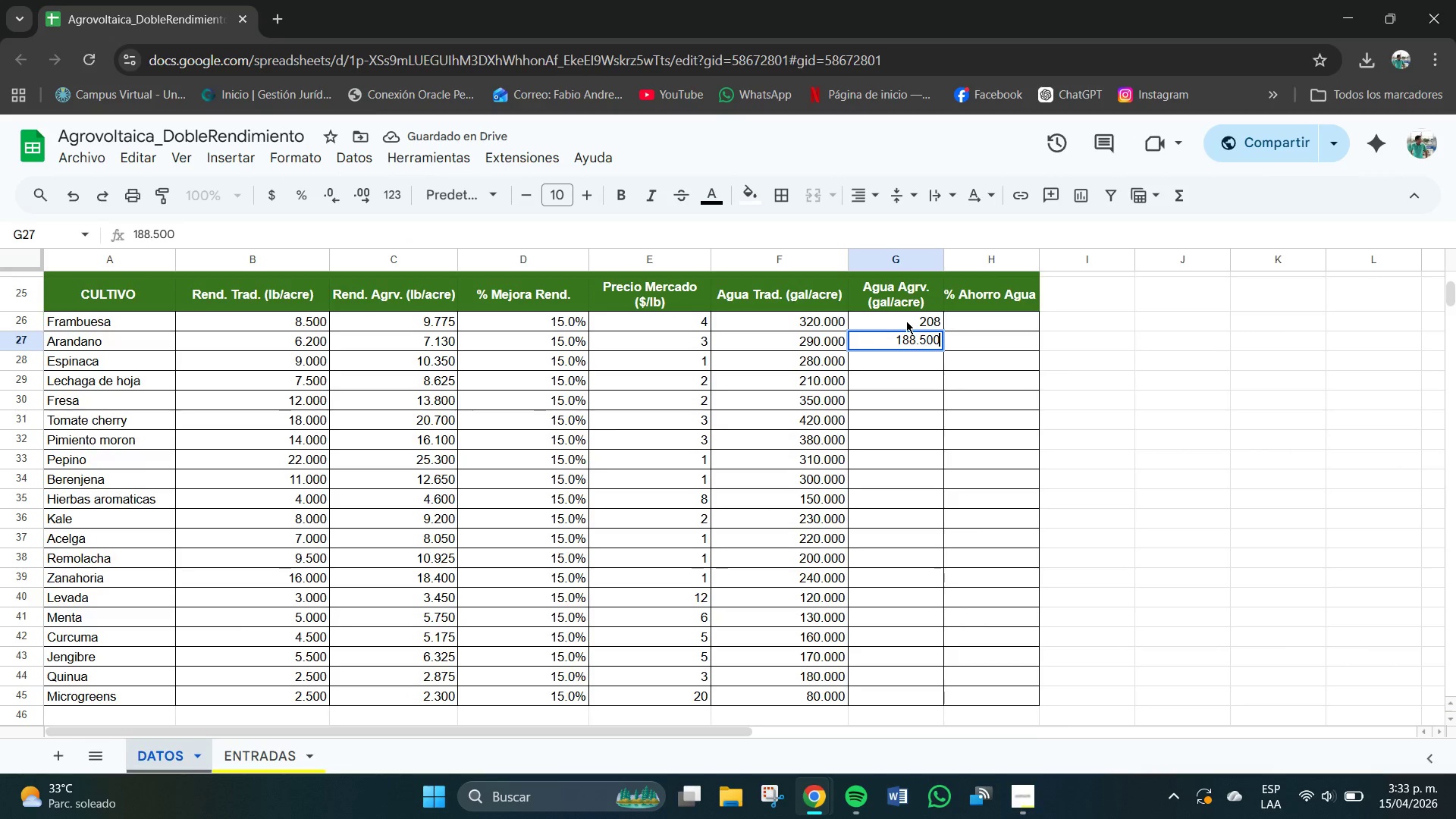 
key(NumpadEnter)
 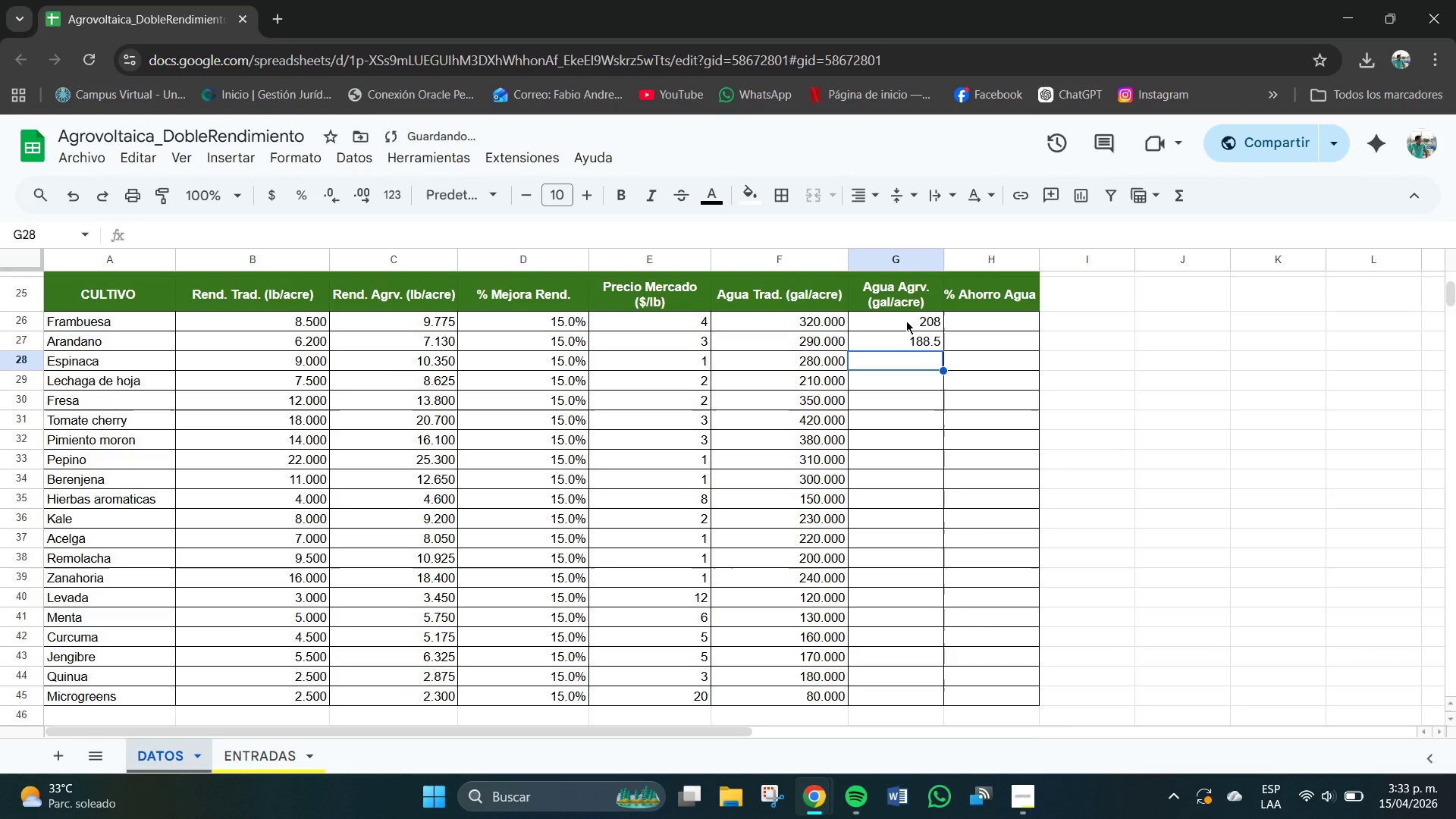 
key(Numpad8)
 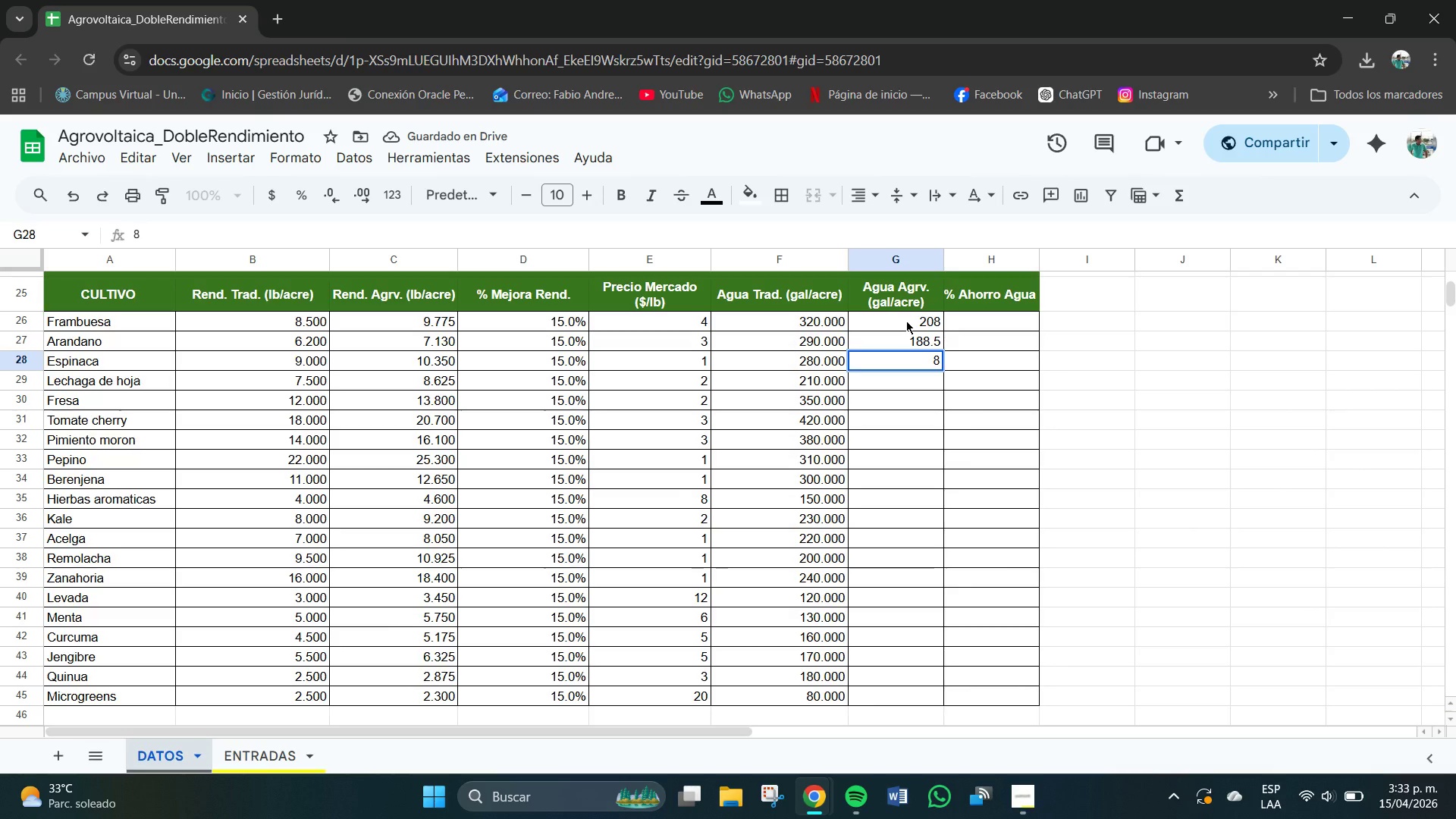 
key(Backspace)
 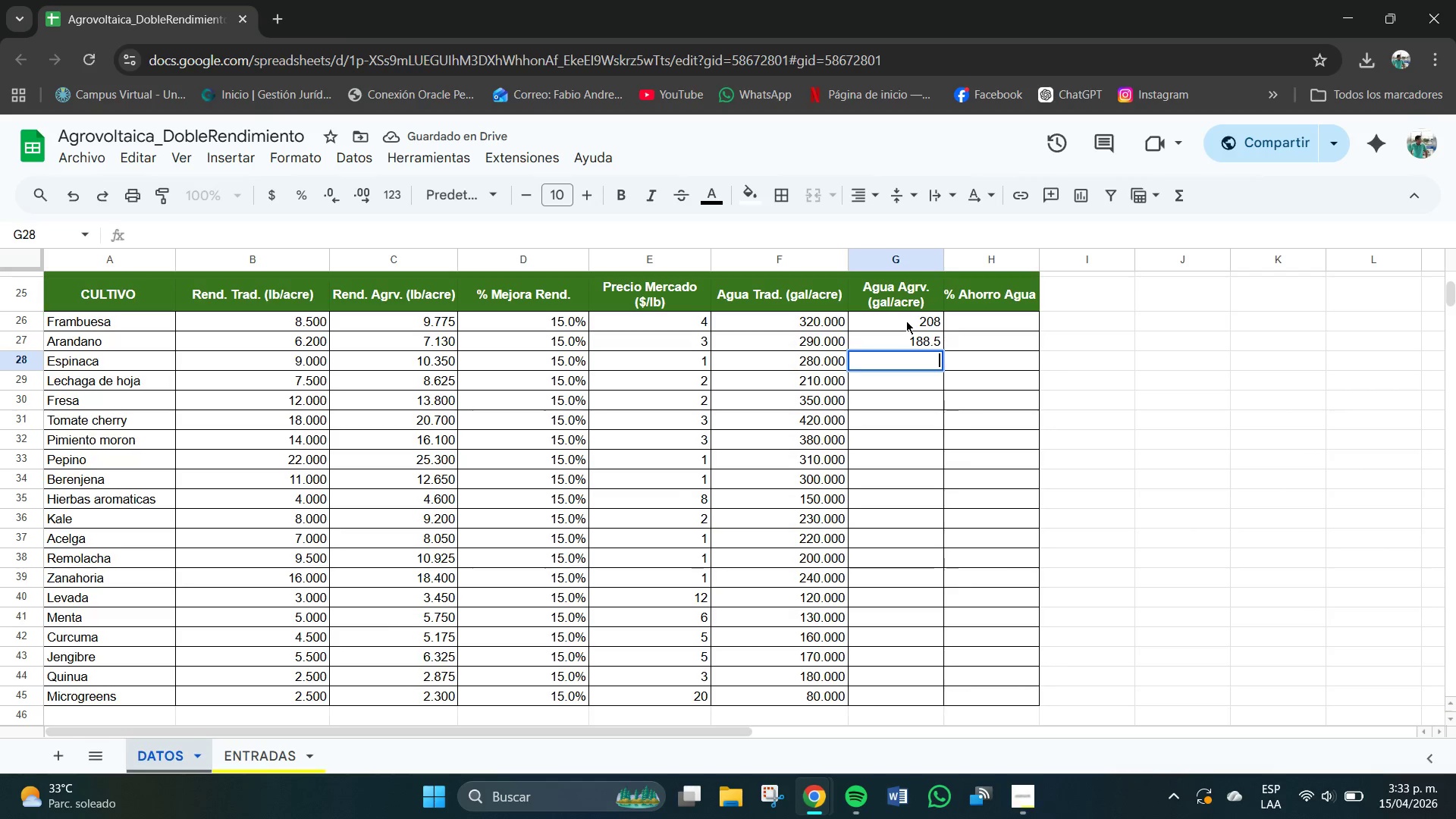 
key(Numpad1)
 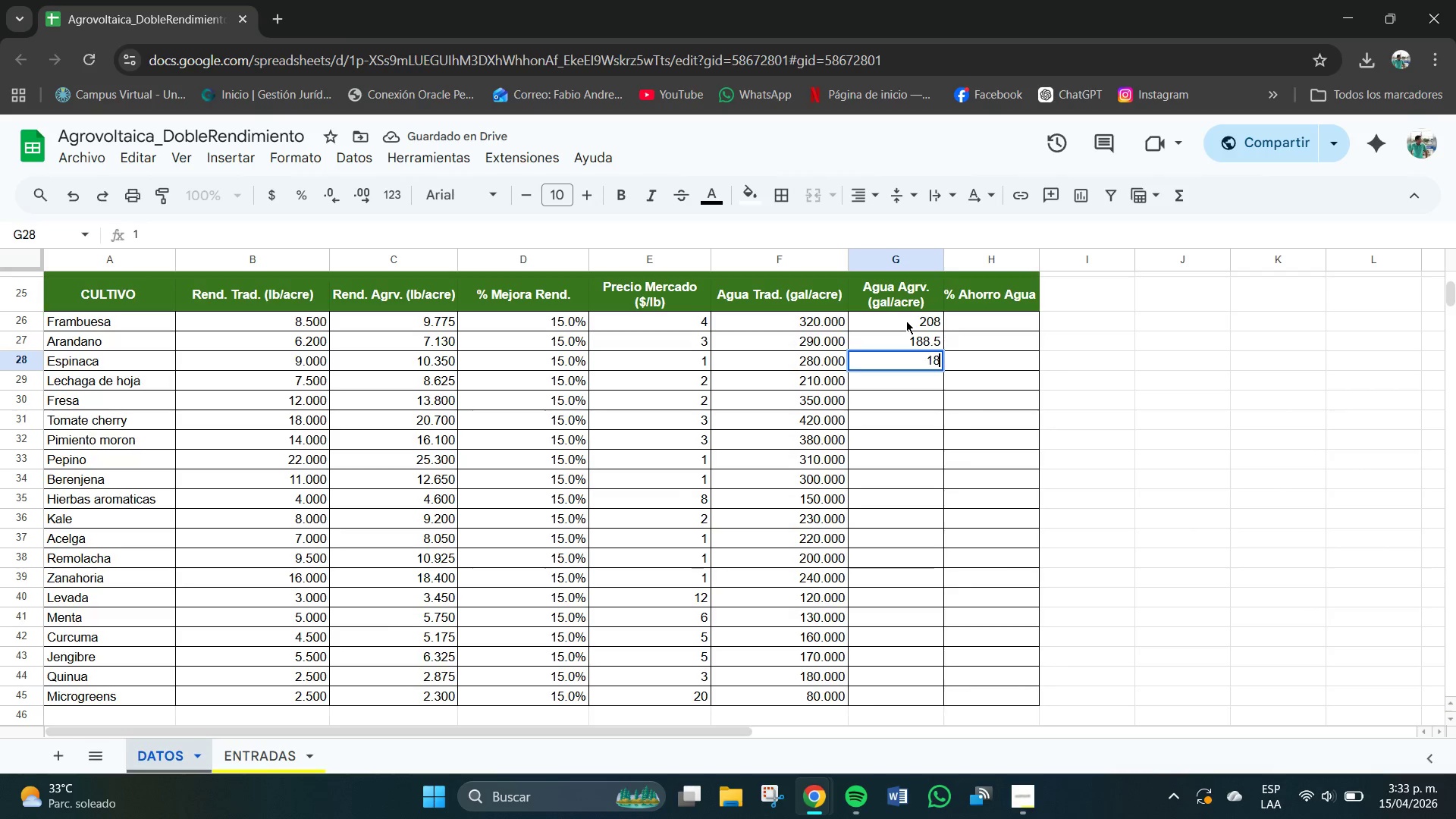 
key(Numpad8)
 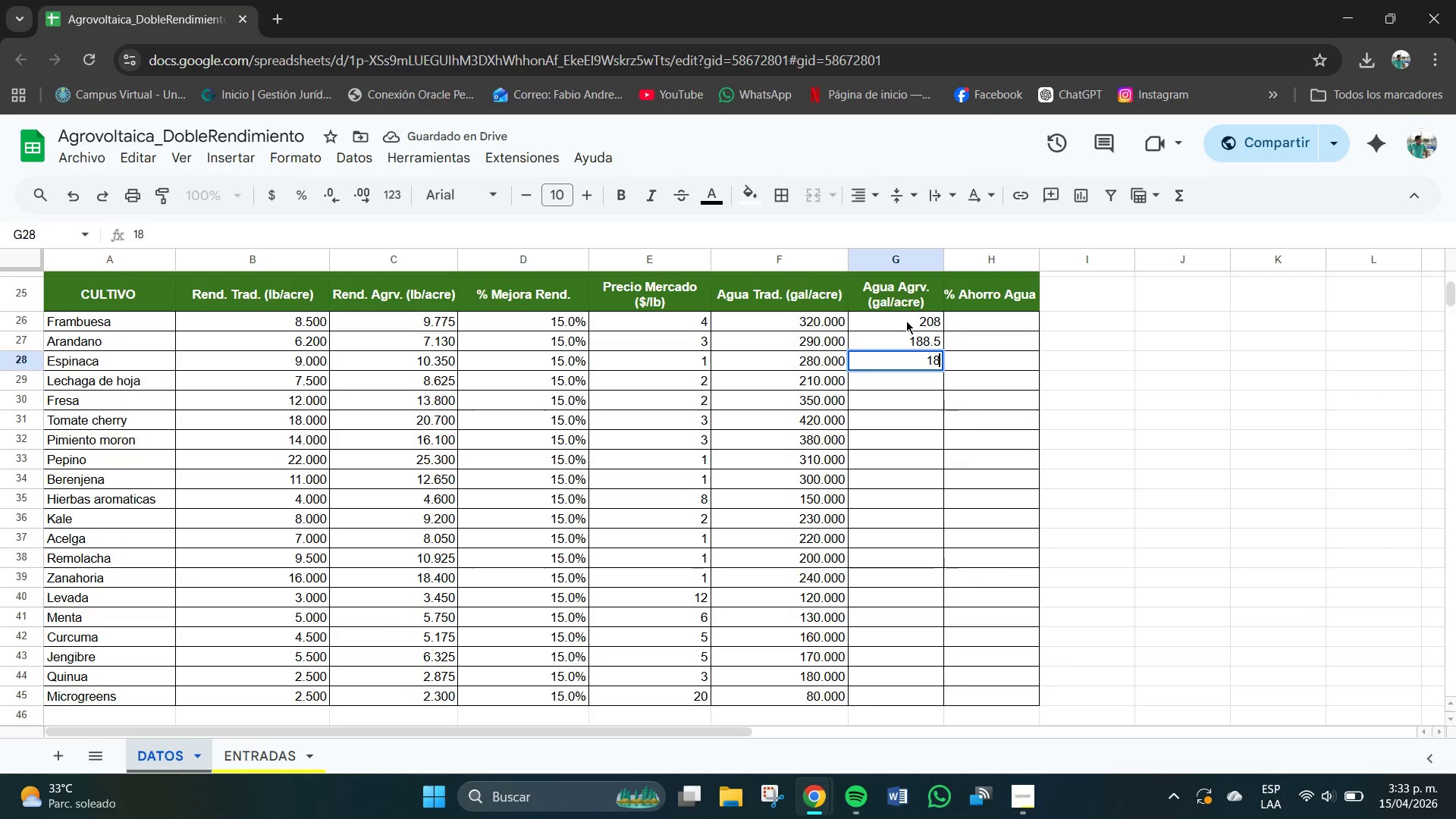 
key(Numpad2)
 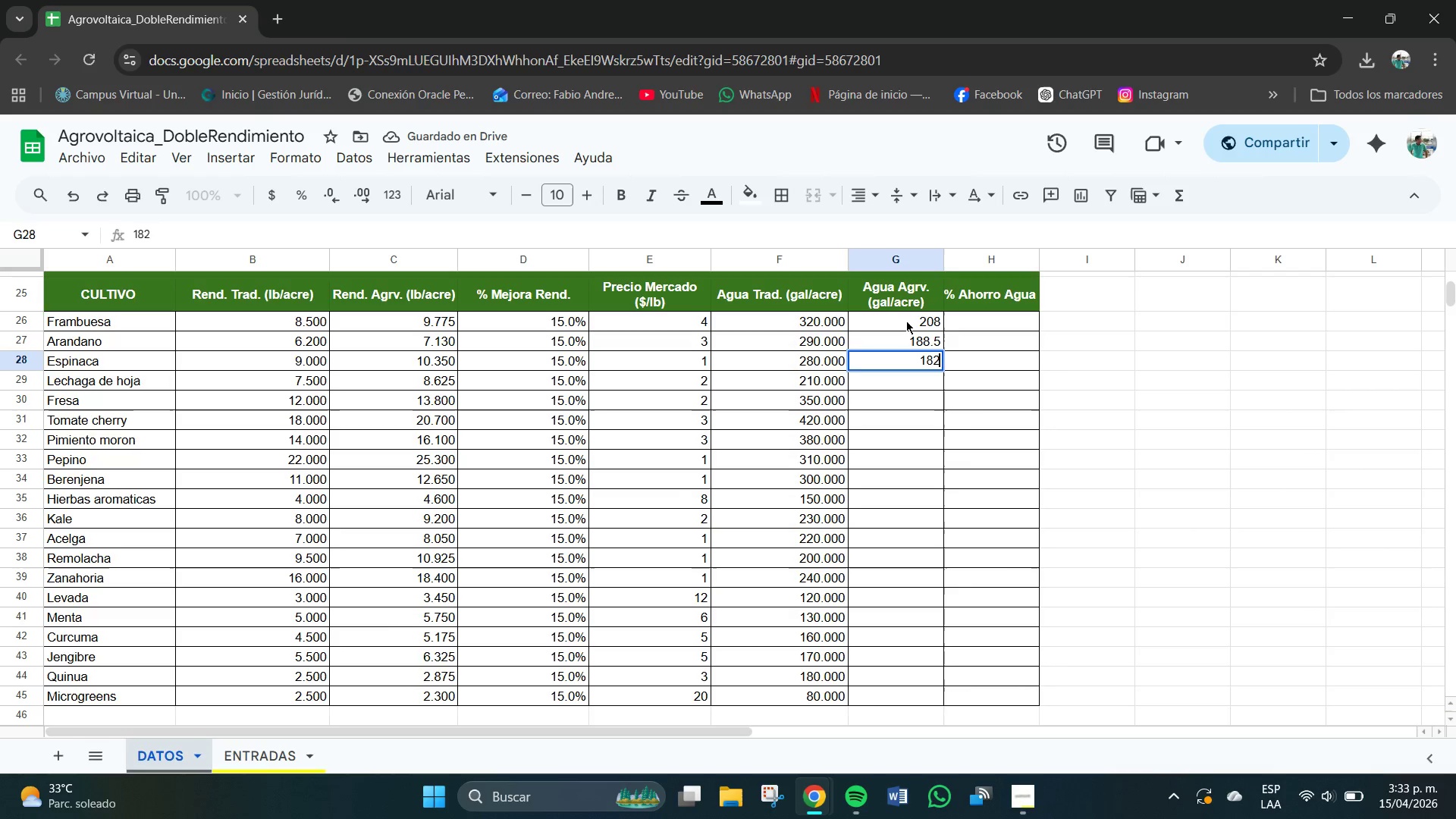 
key(Numpad0)
 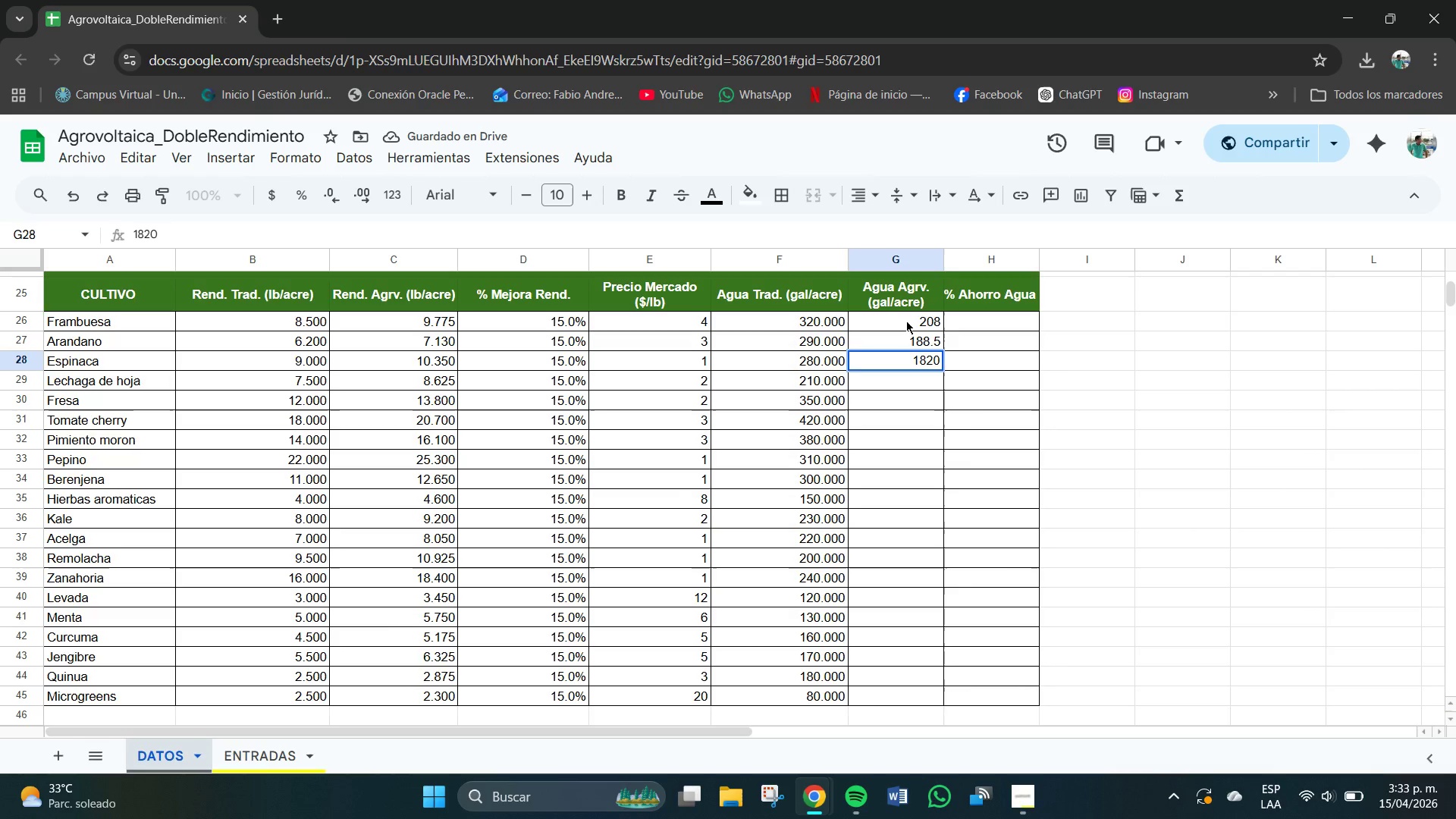 
key(Backspace)
 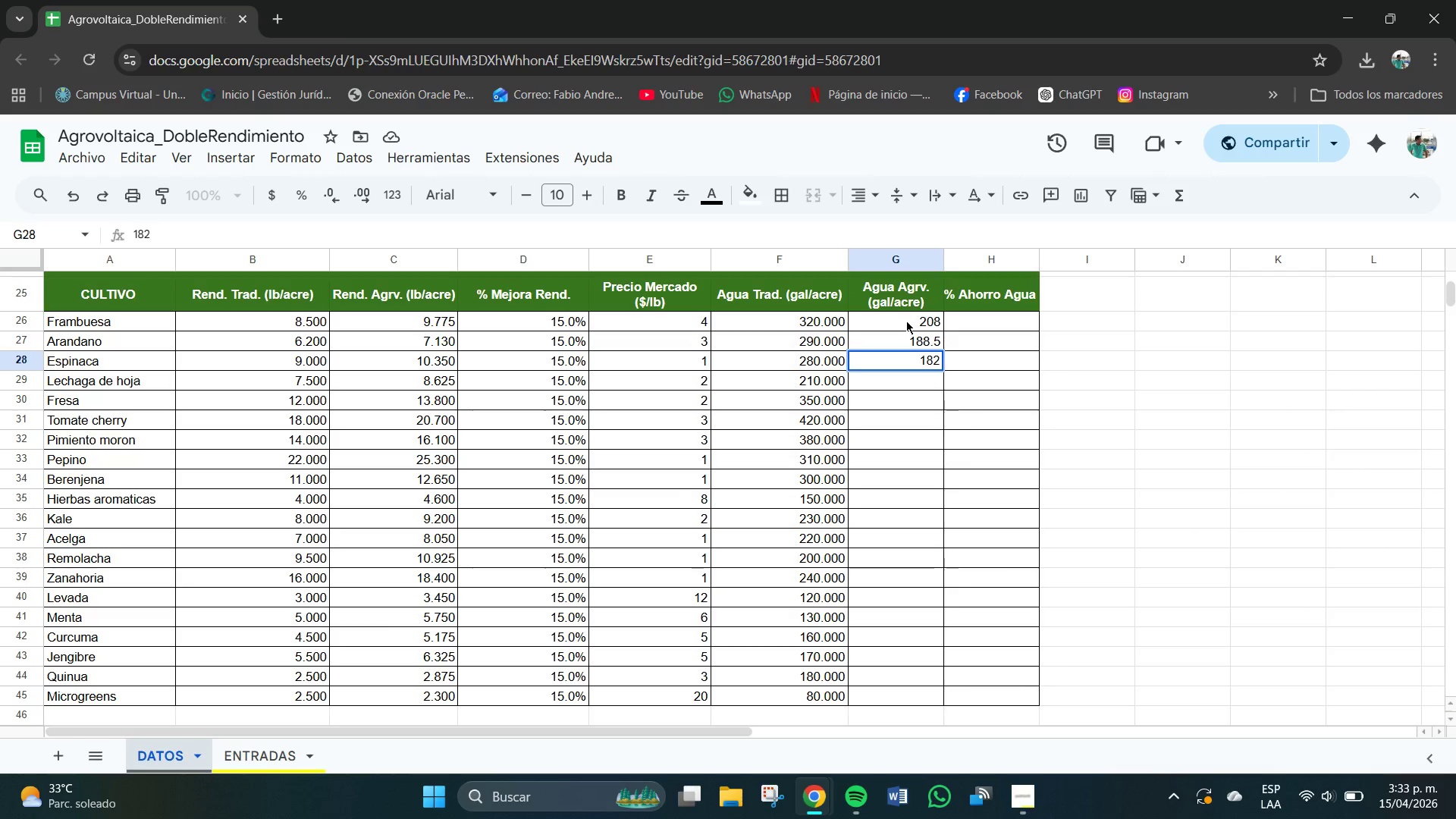 
key(NumpadEnter)
 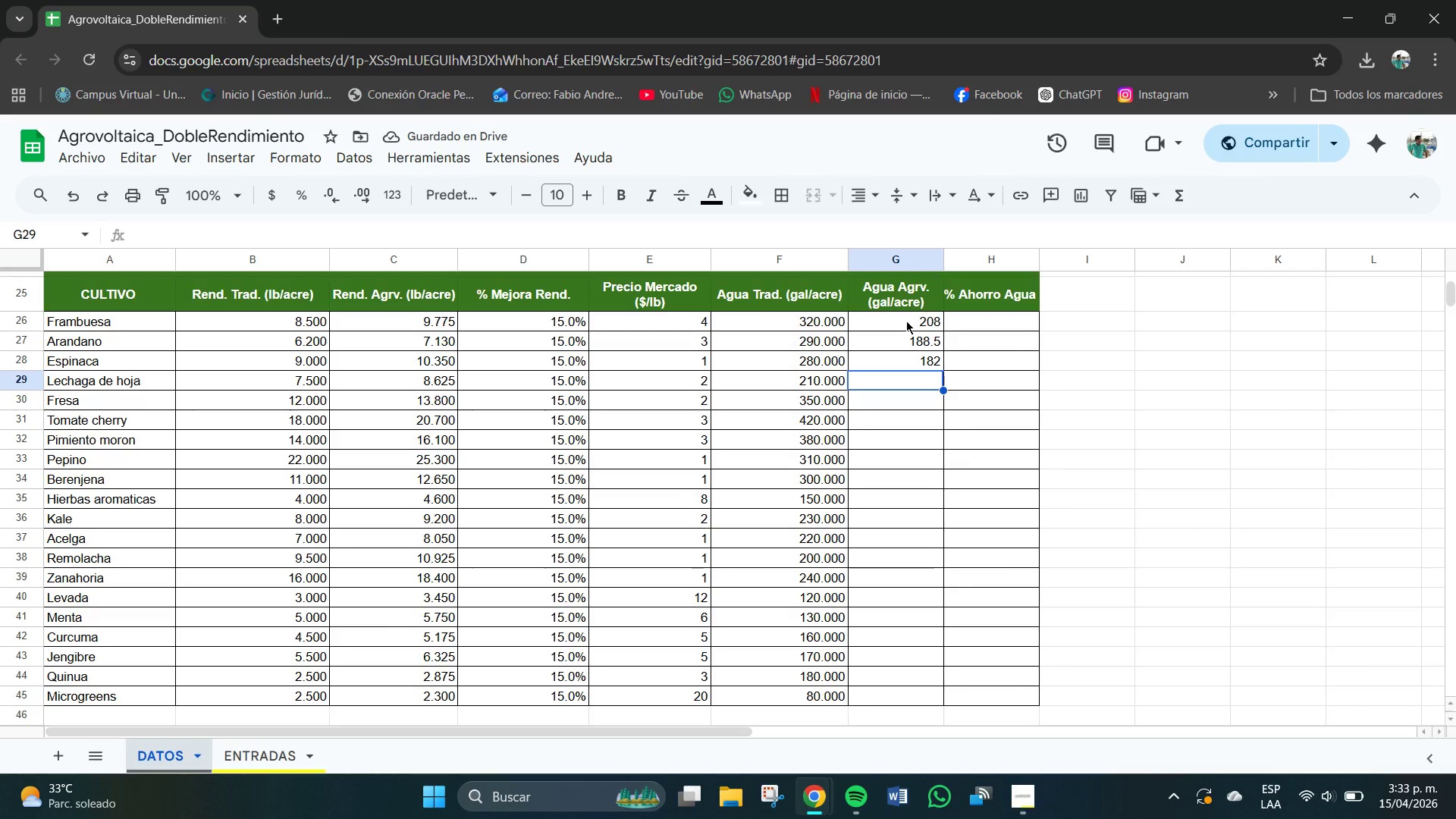 
key(Numpad1)
 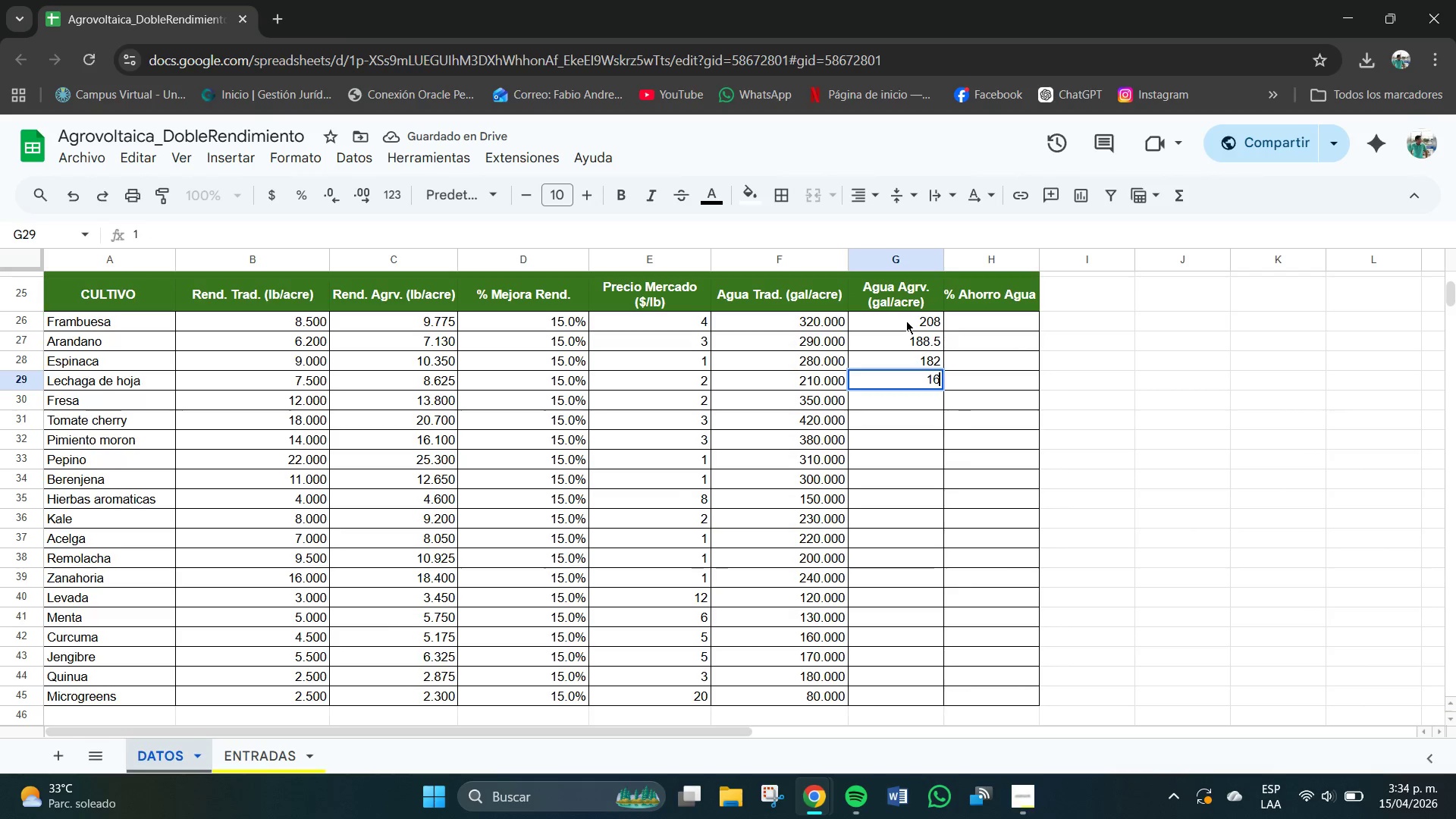 
key(Numpad6)
 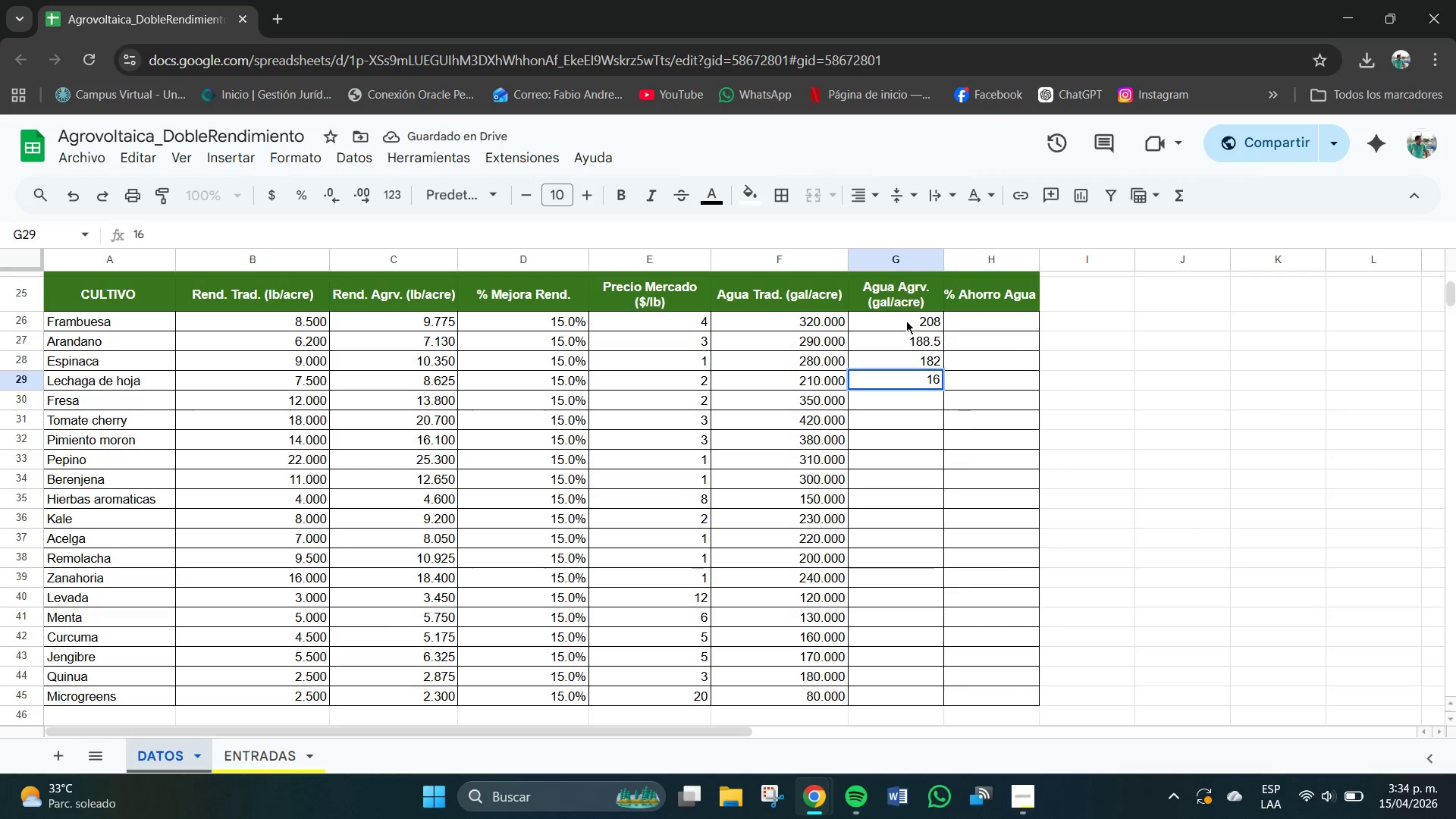 
key(Backspace)
 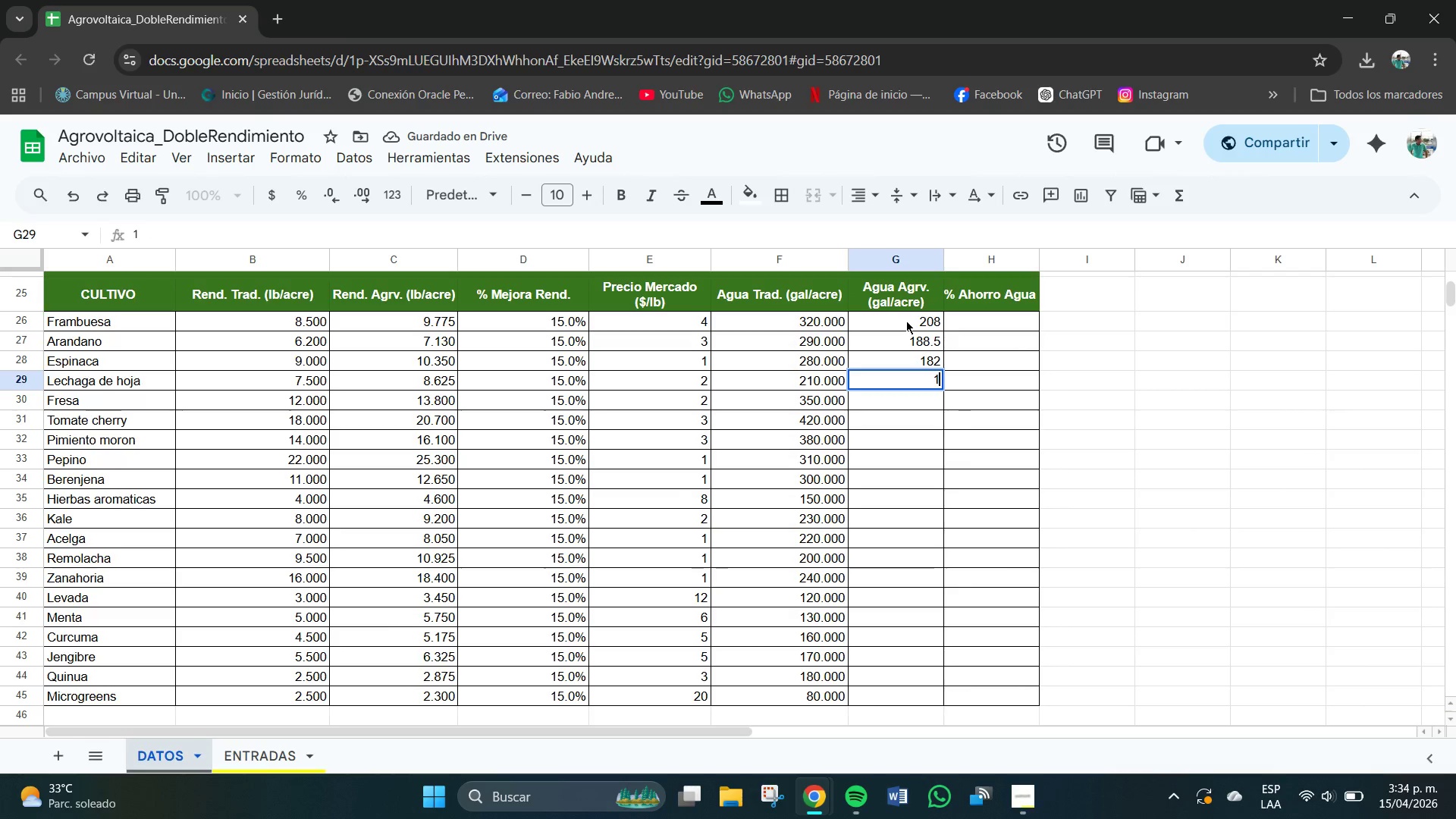 
key(Numpad3)
 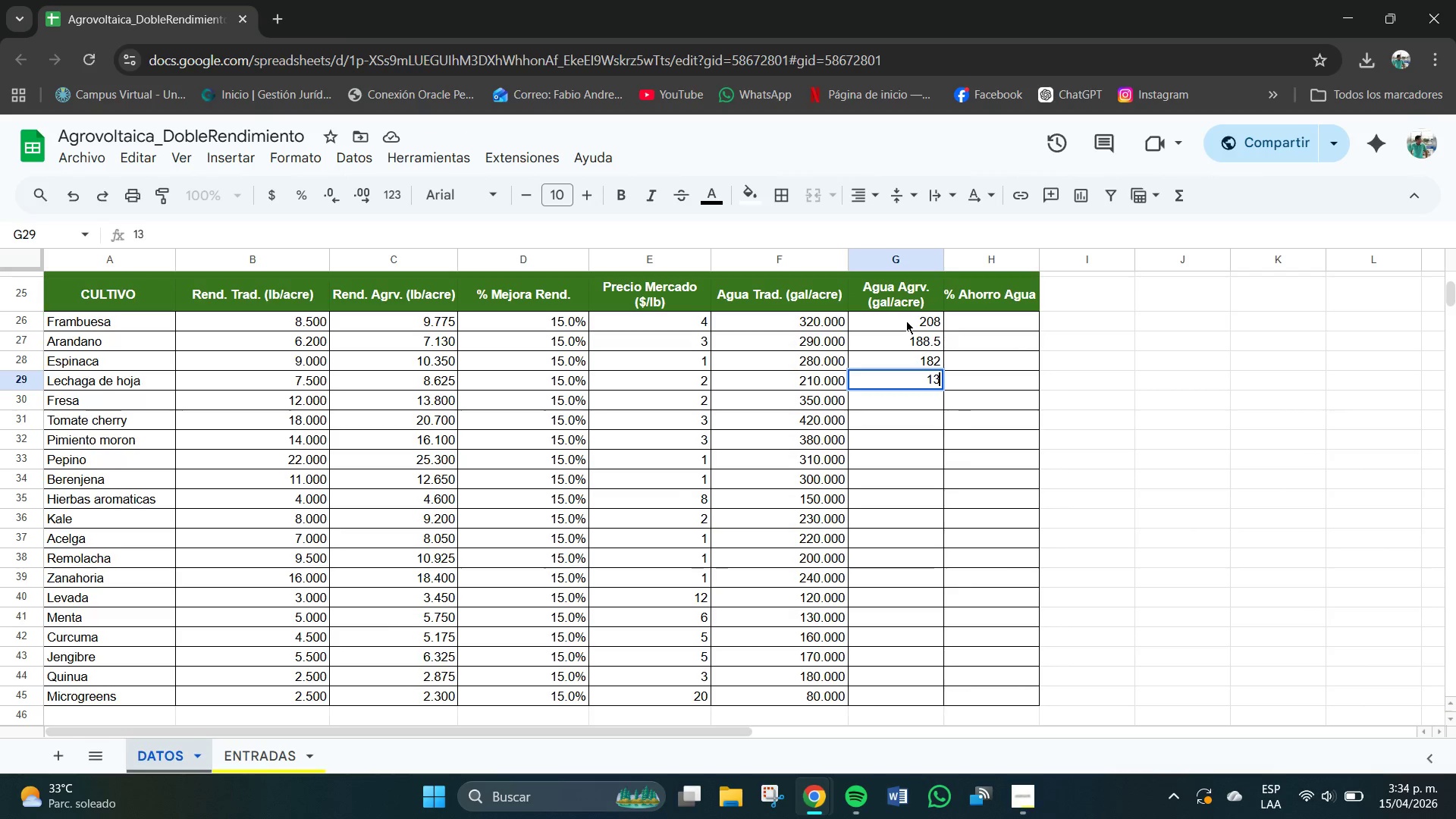 
key(Numpad6)
 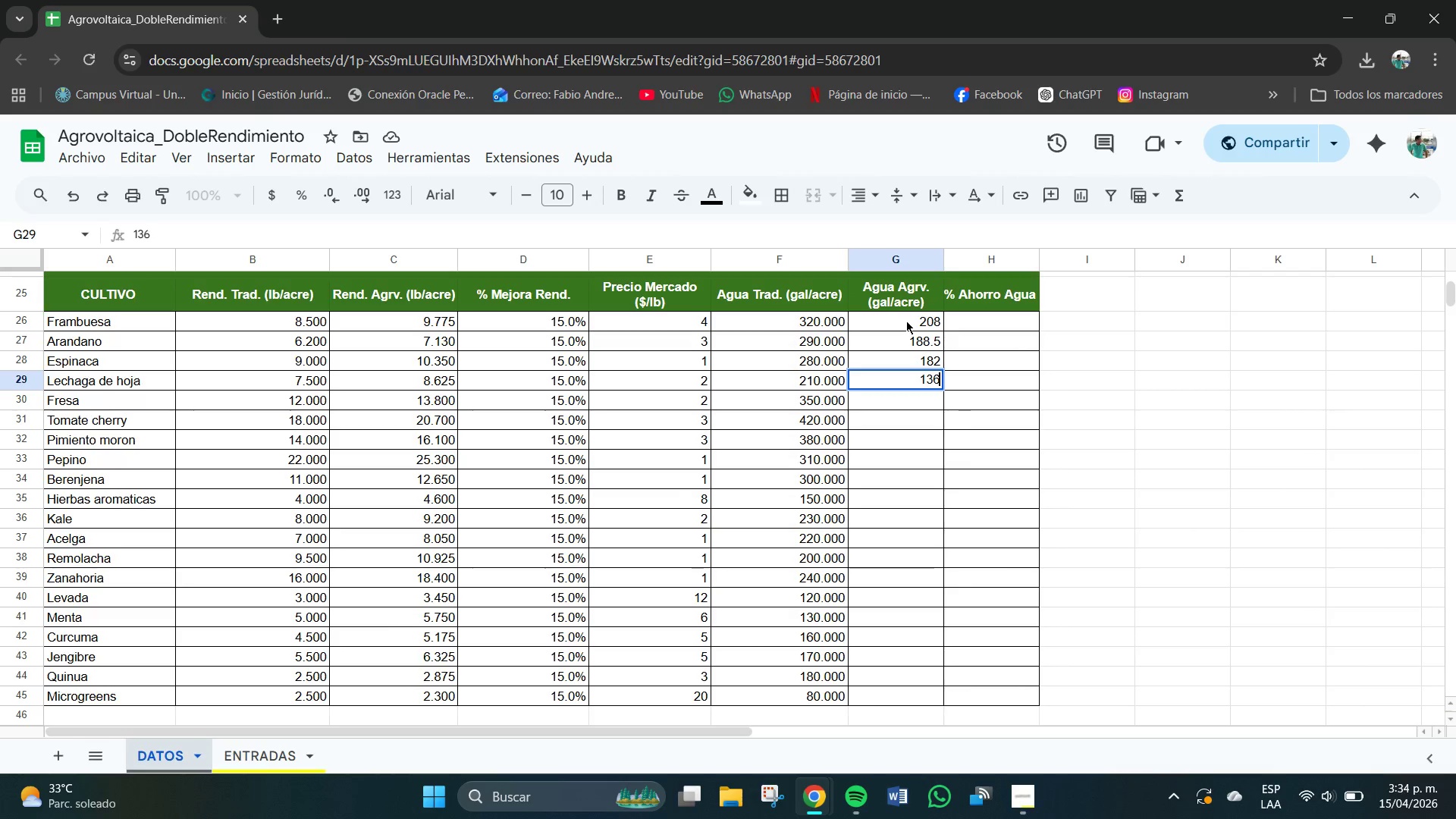 
key(NumpadDecimal)
 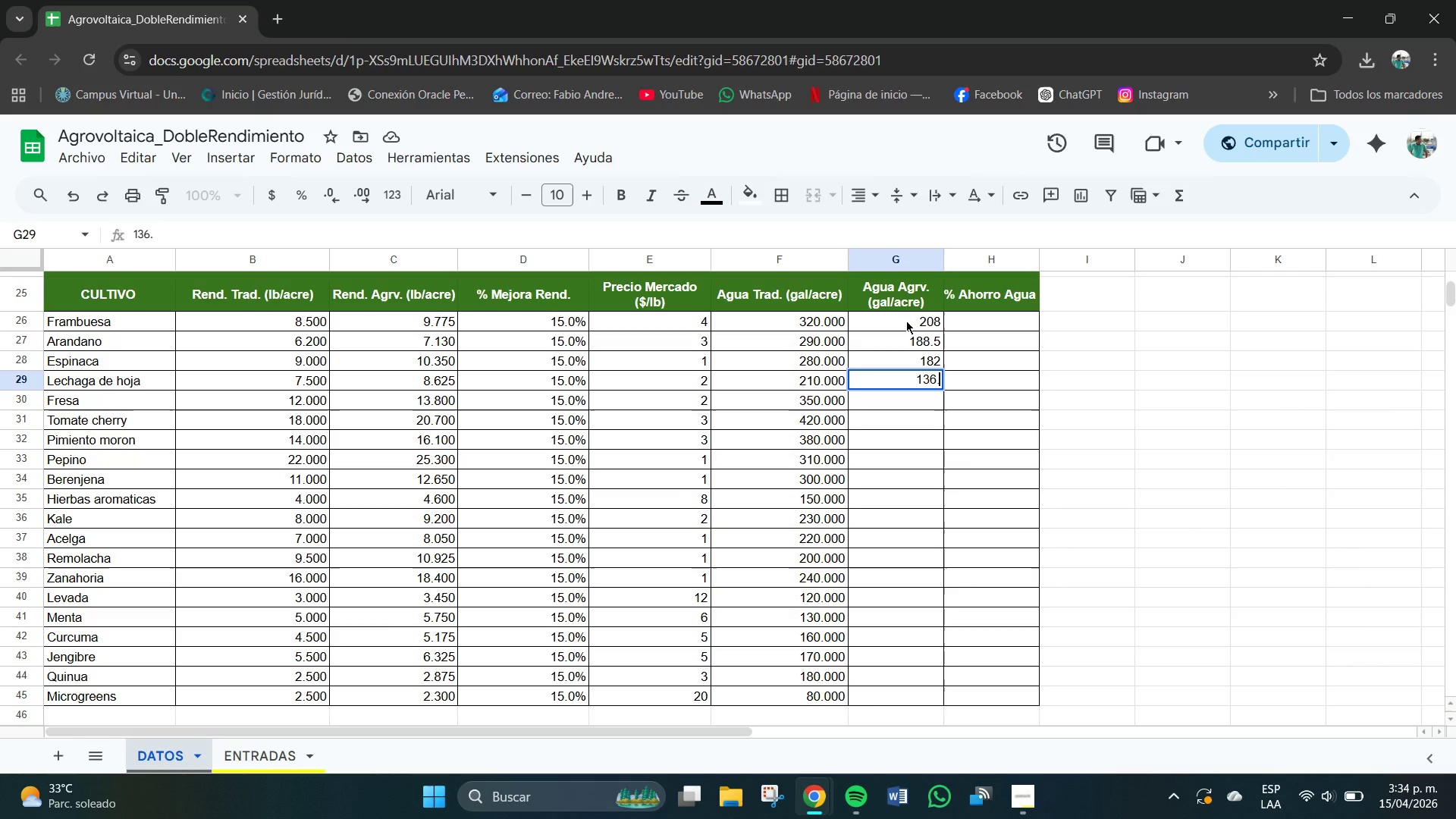 
key(Numpad5)
 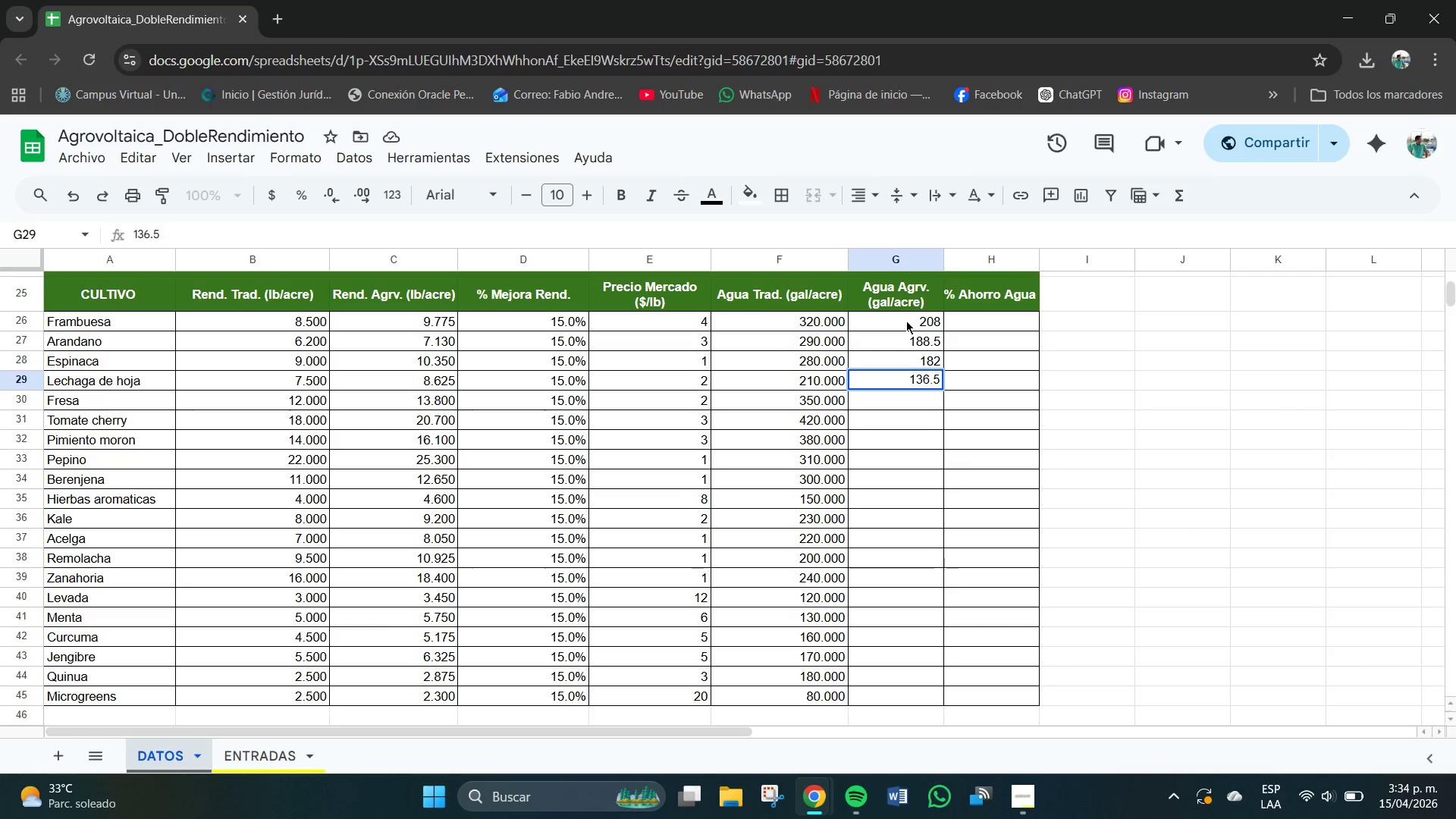 
key(NumpadEnter)
 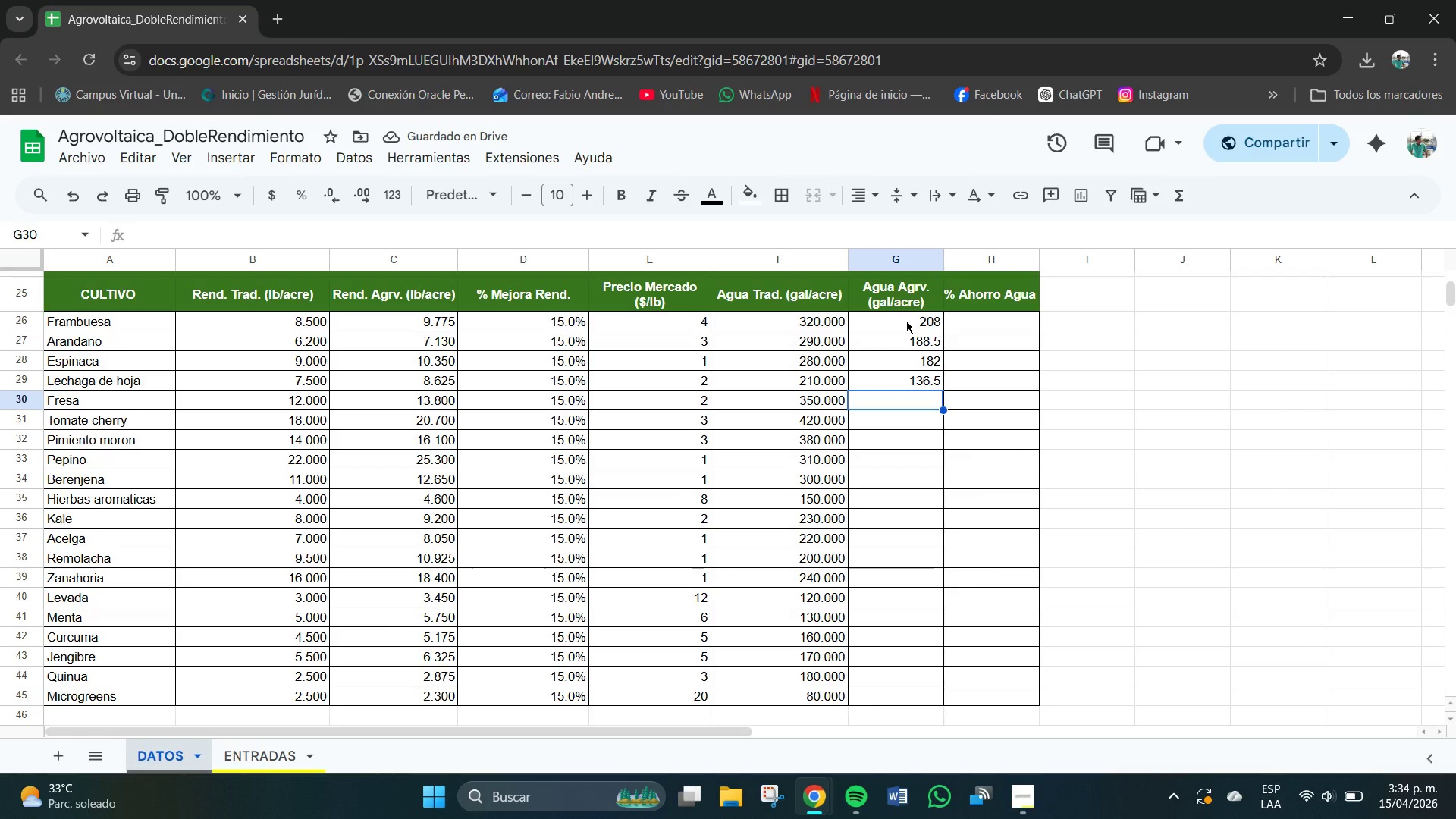 
key(Numpad2)
 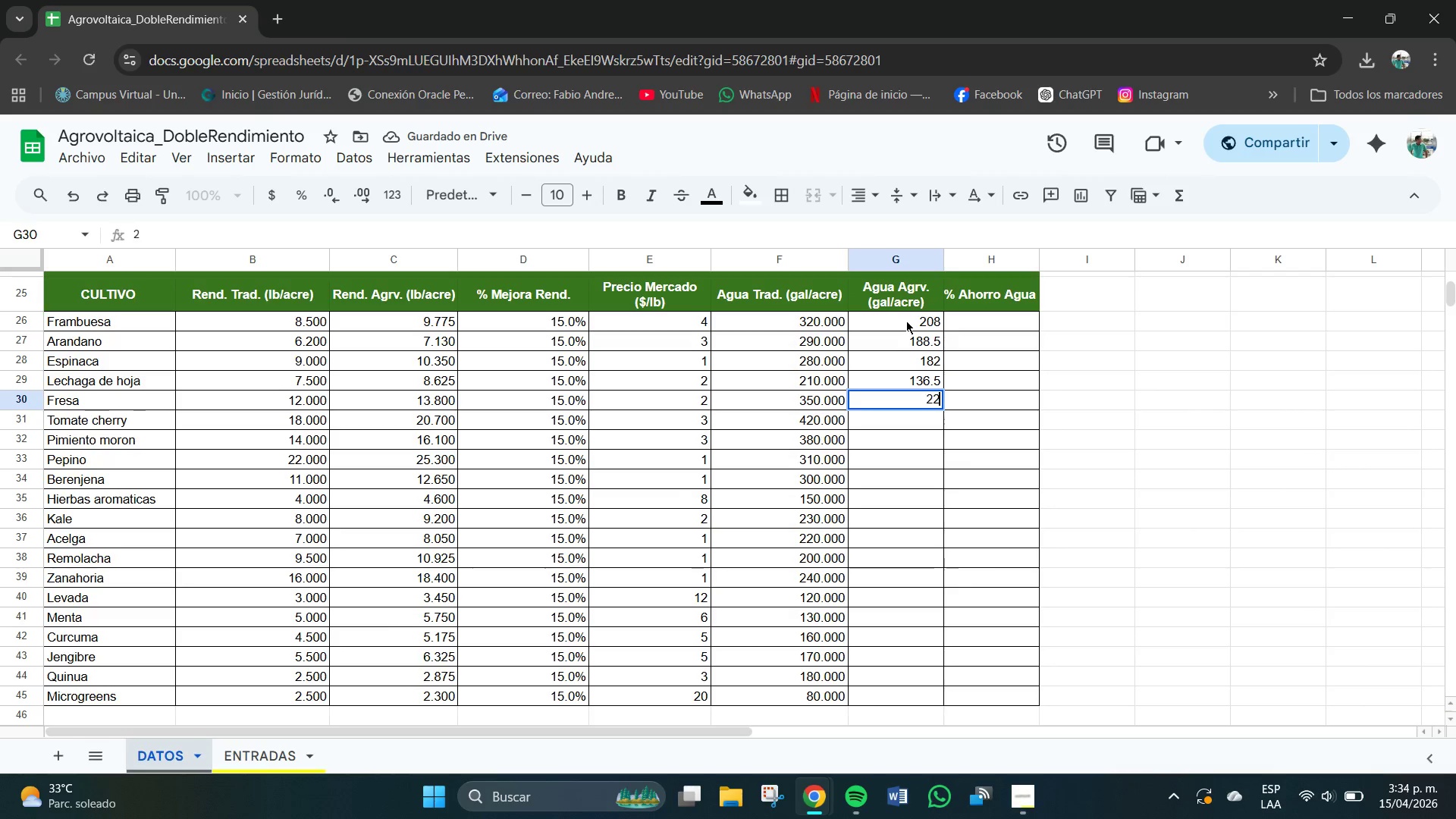 
key(Numpad2)
 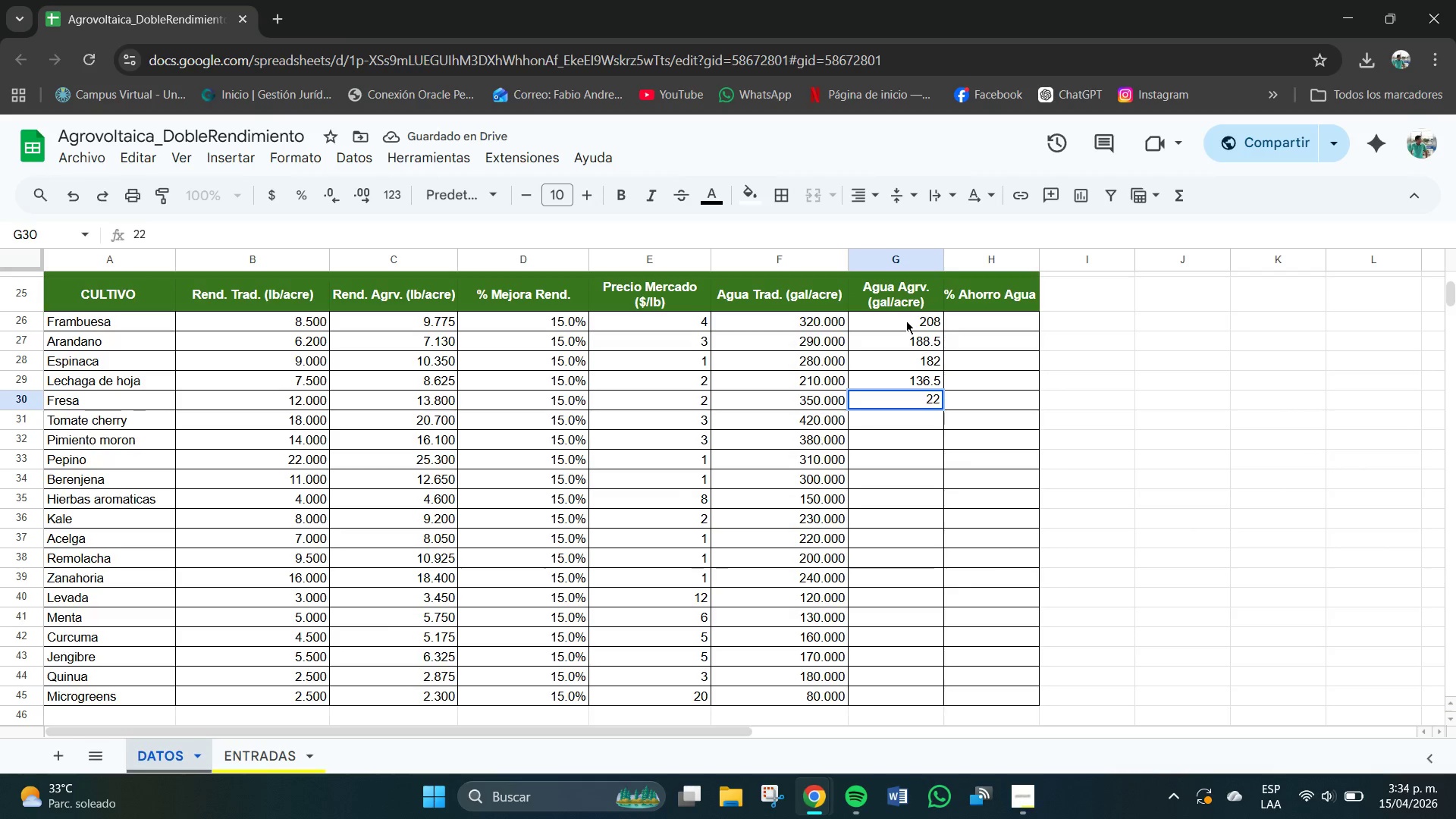 
key(Numpad7)
 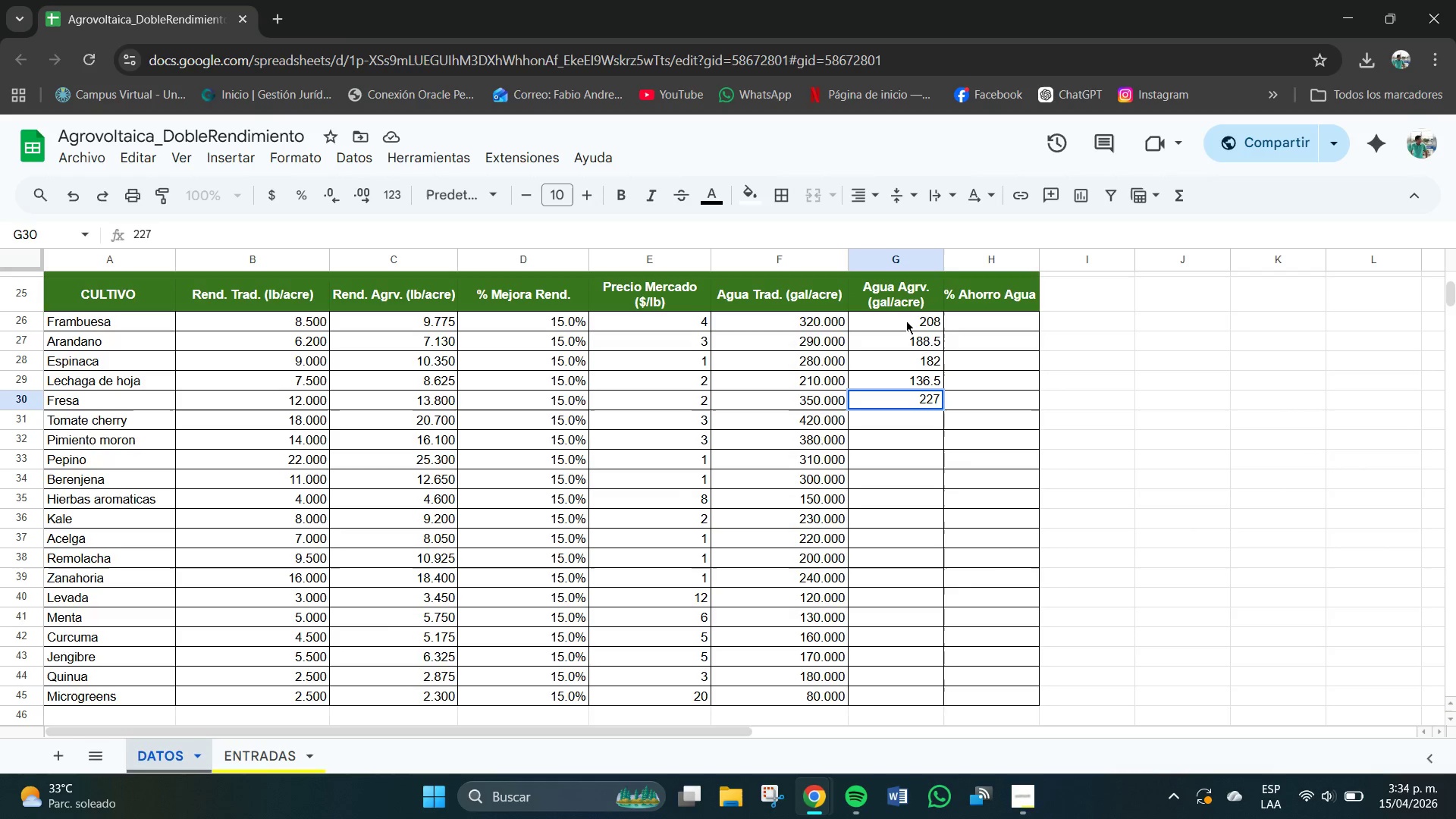 
key(NumpadDecimal)
 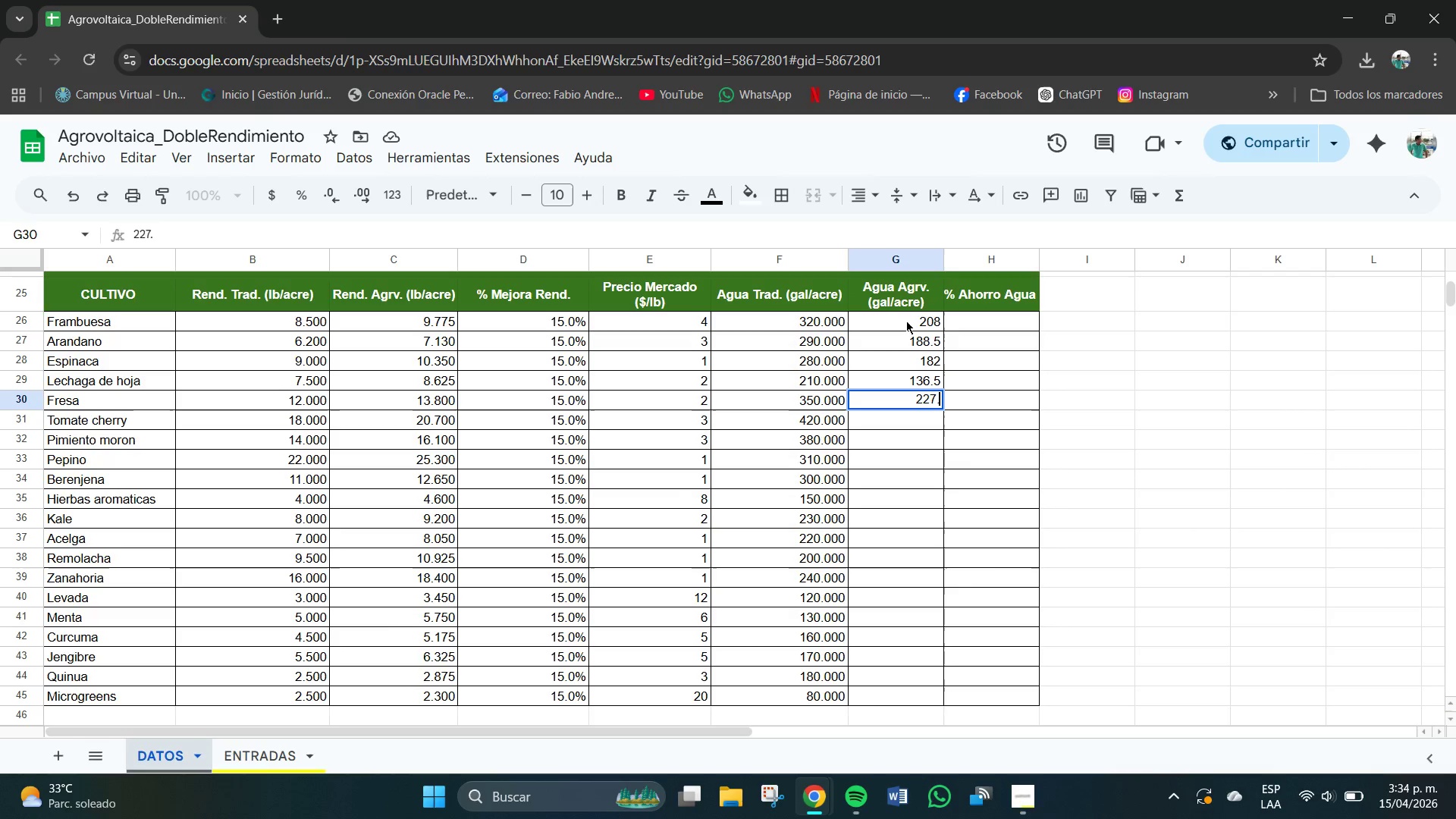 
key(Numpad5)
 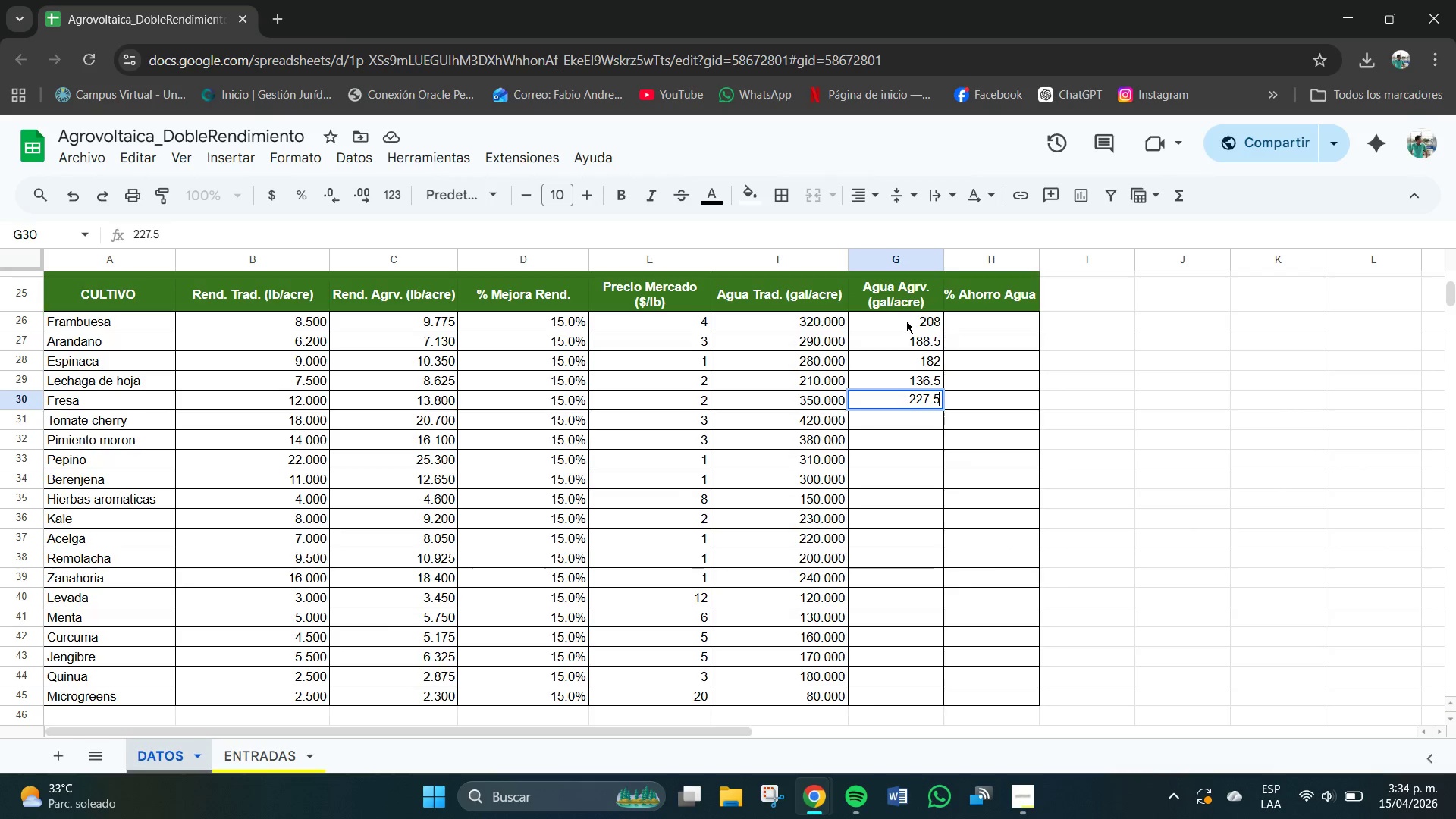 
key(Numpad0)
 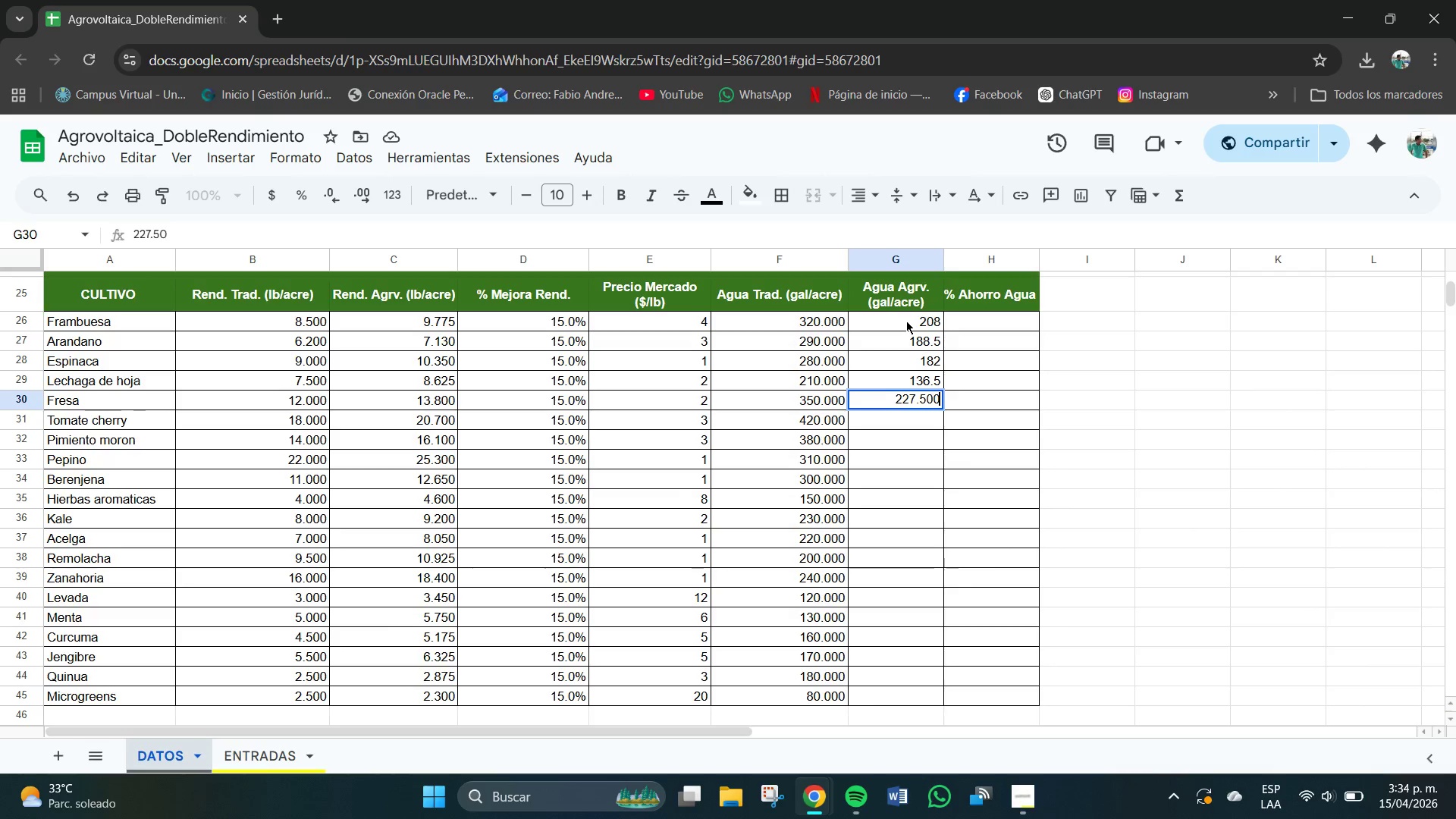 
key(Numpad0)
 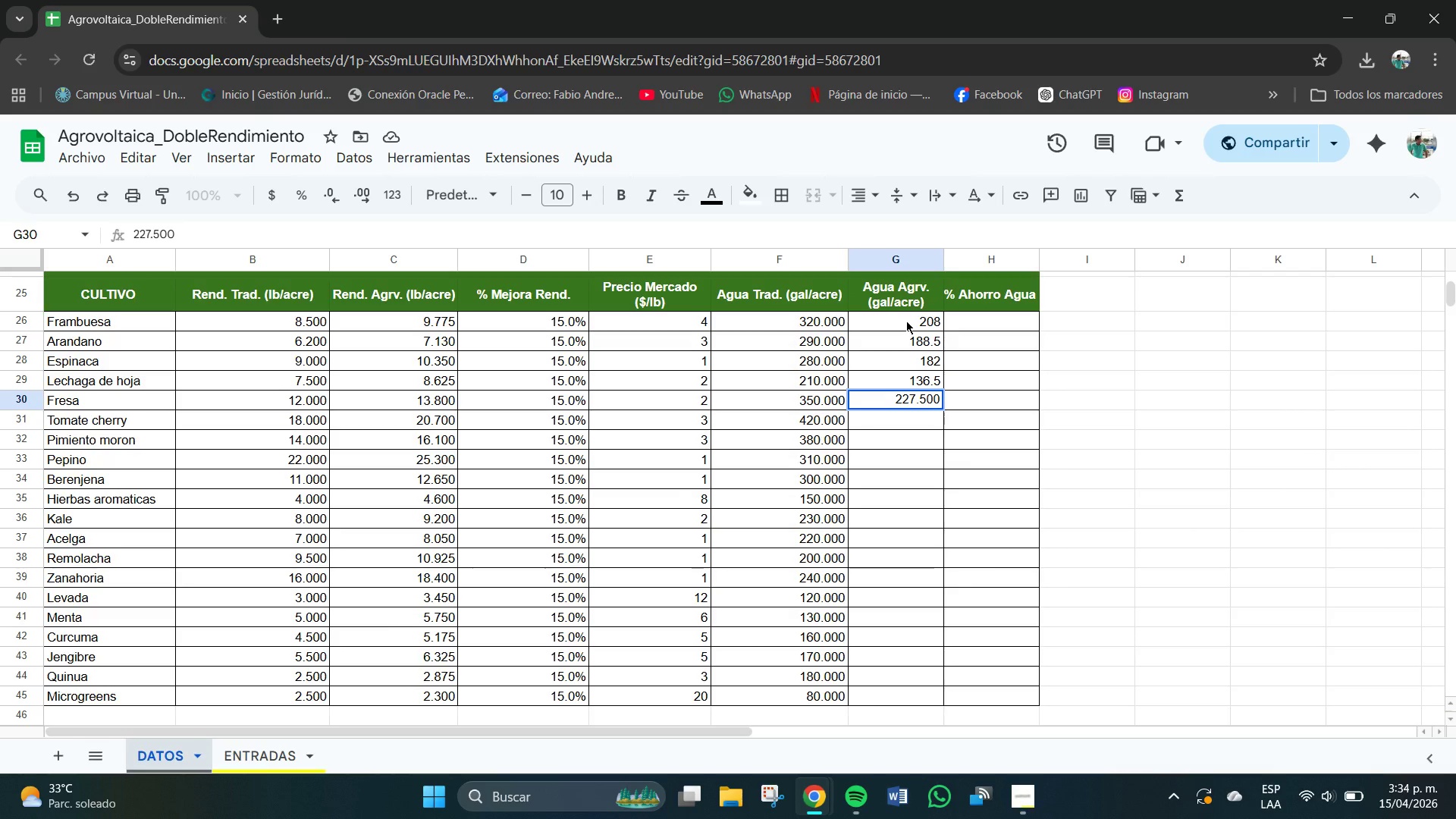 
key(NumpadEnter)
 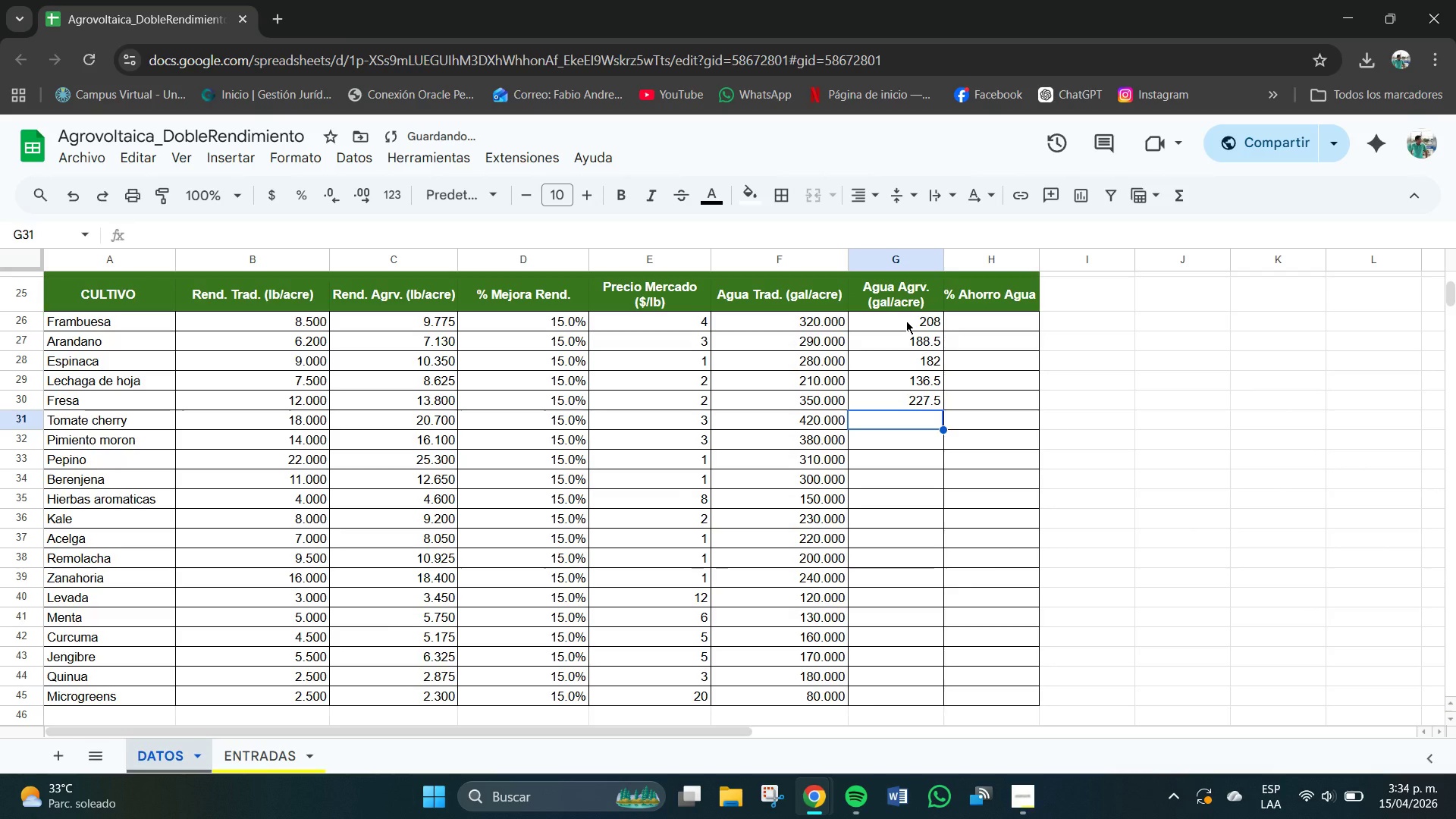 
key(Numpad2)
 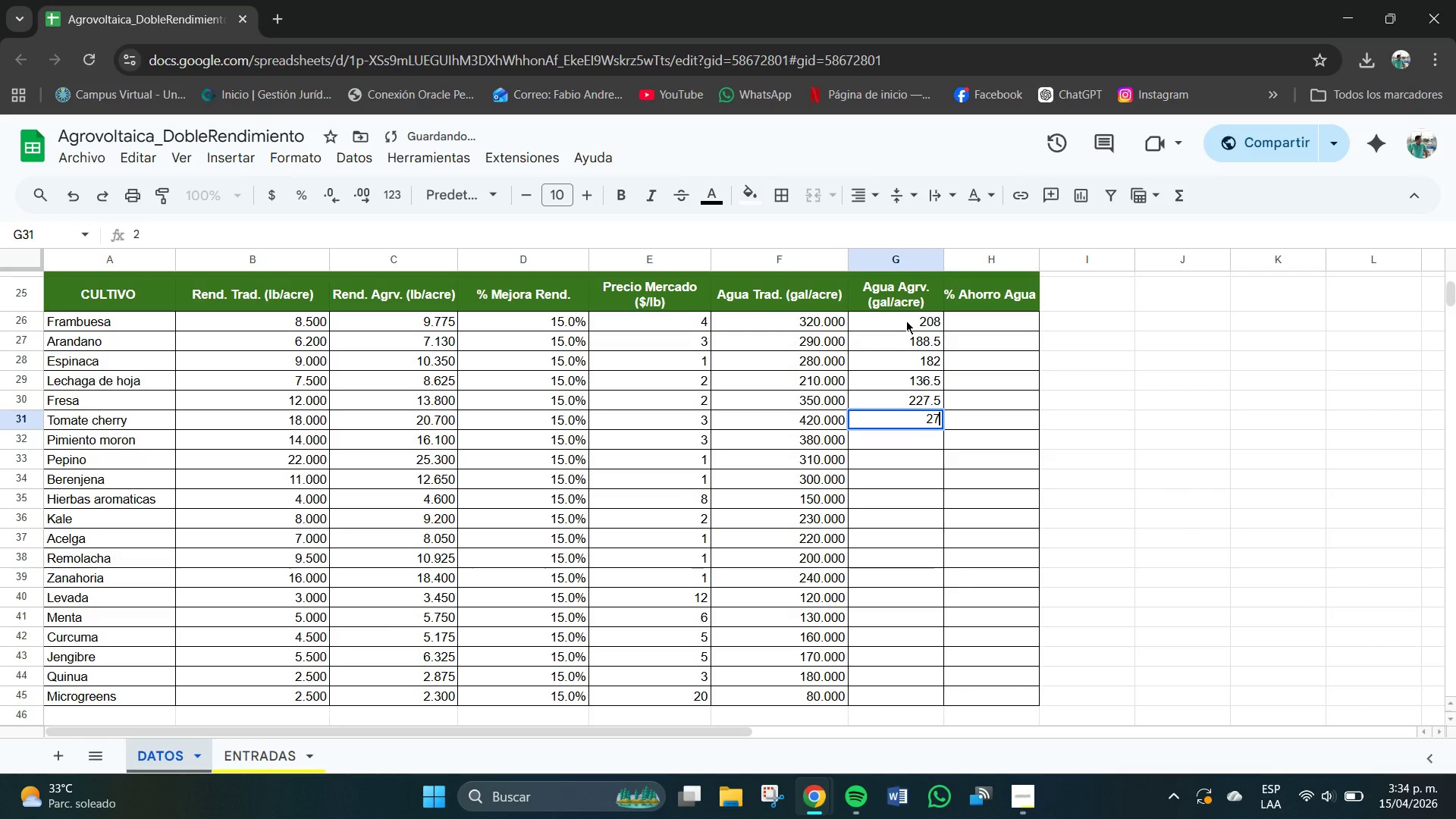 
key(Numpad7)
 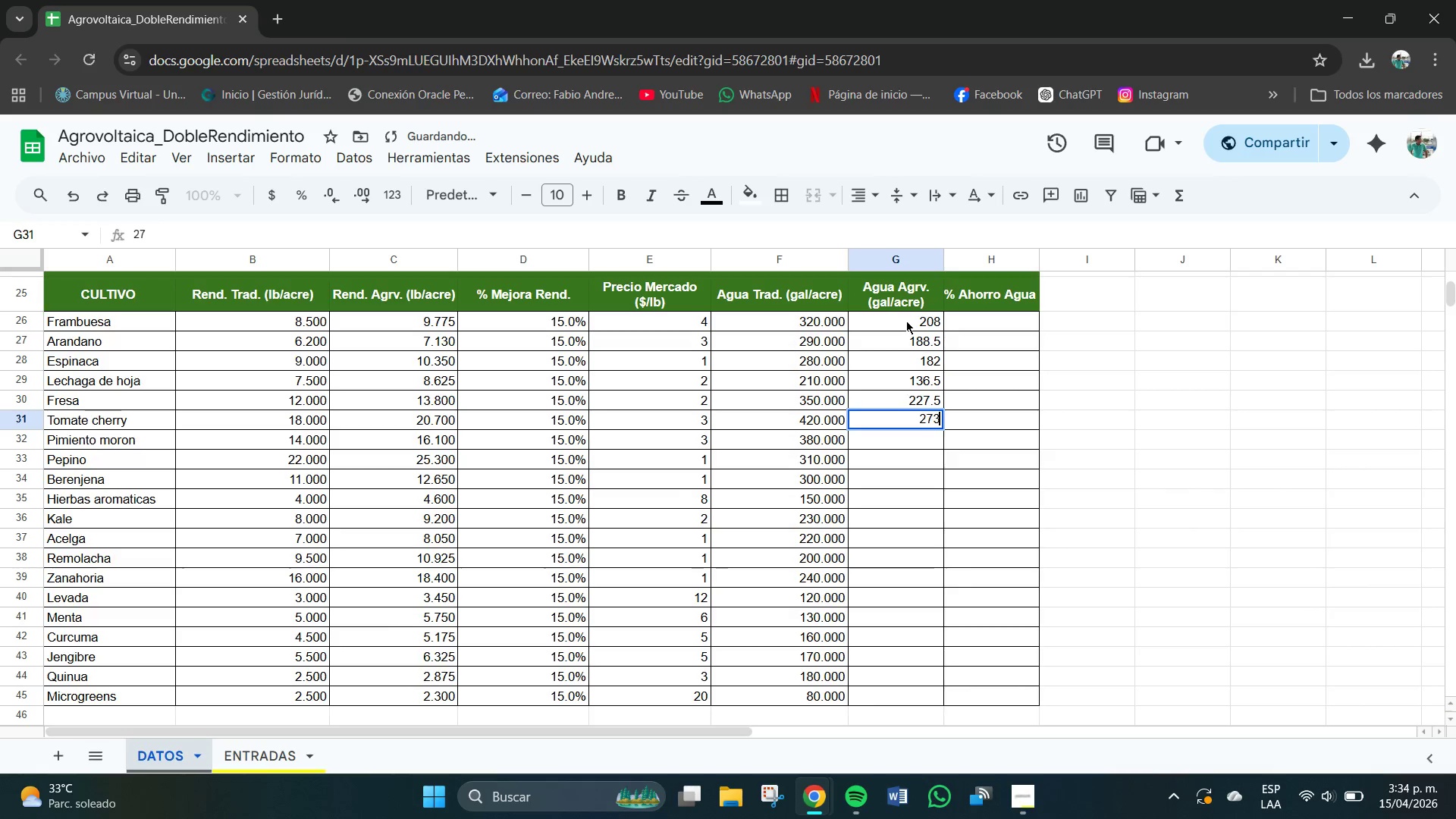 
key(Numpad3)
 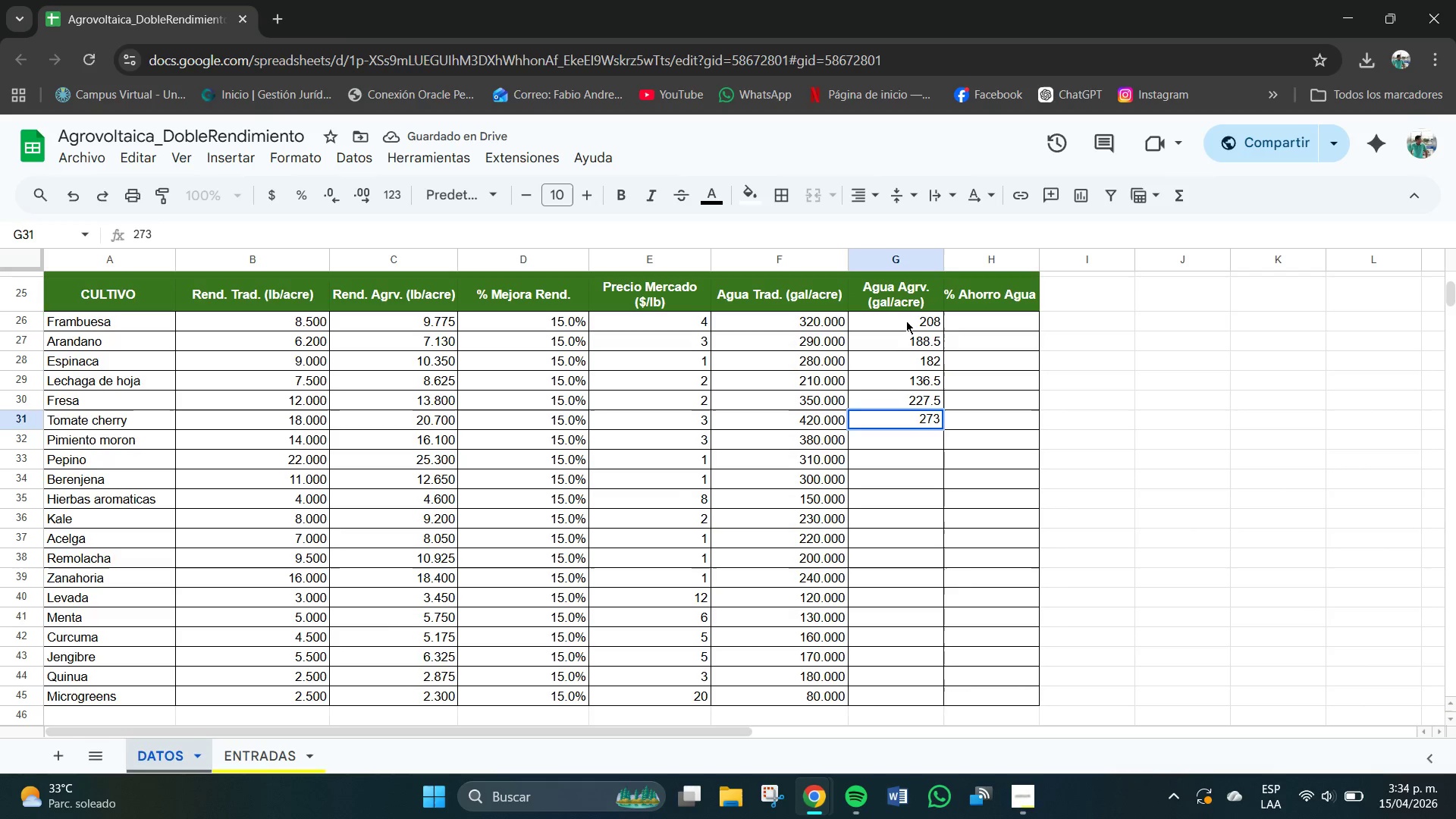 
key(NumpadEnter)
 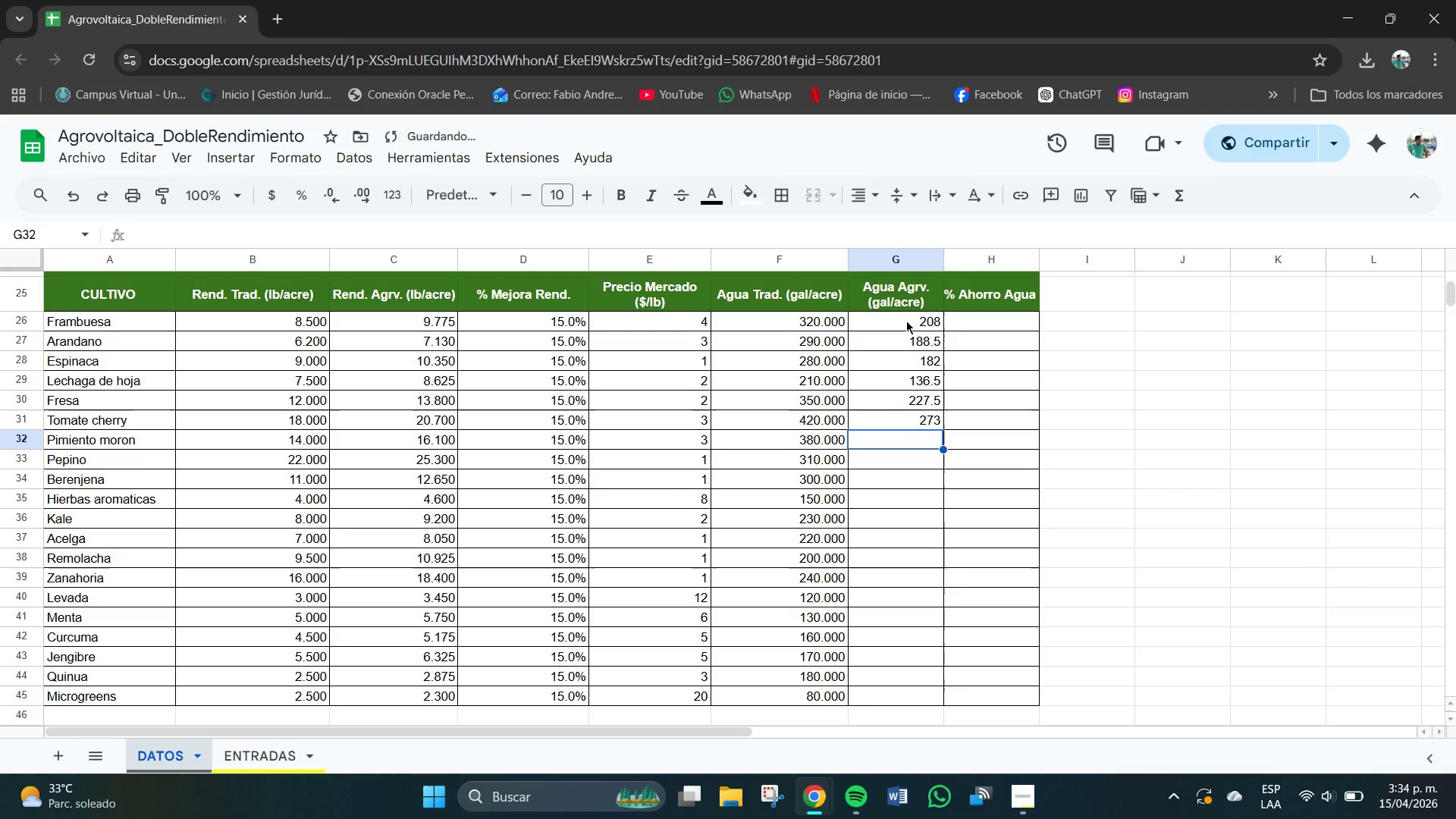 
key(Numpad2)
 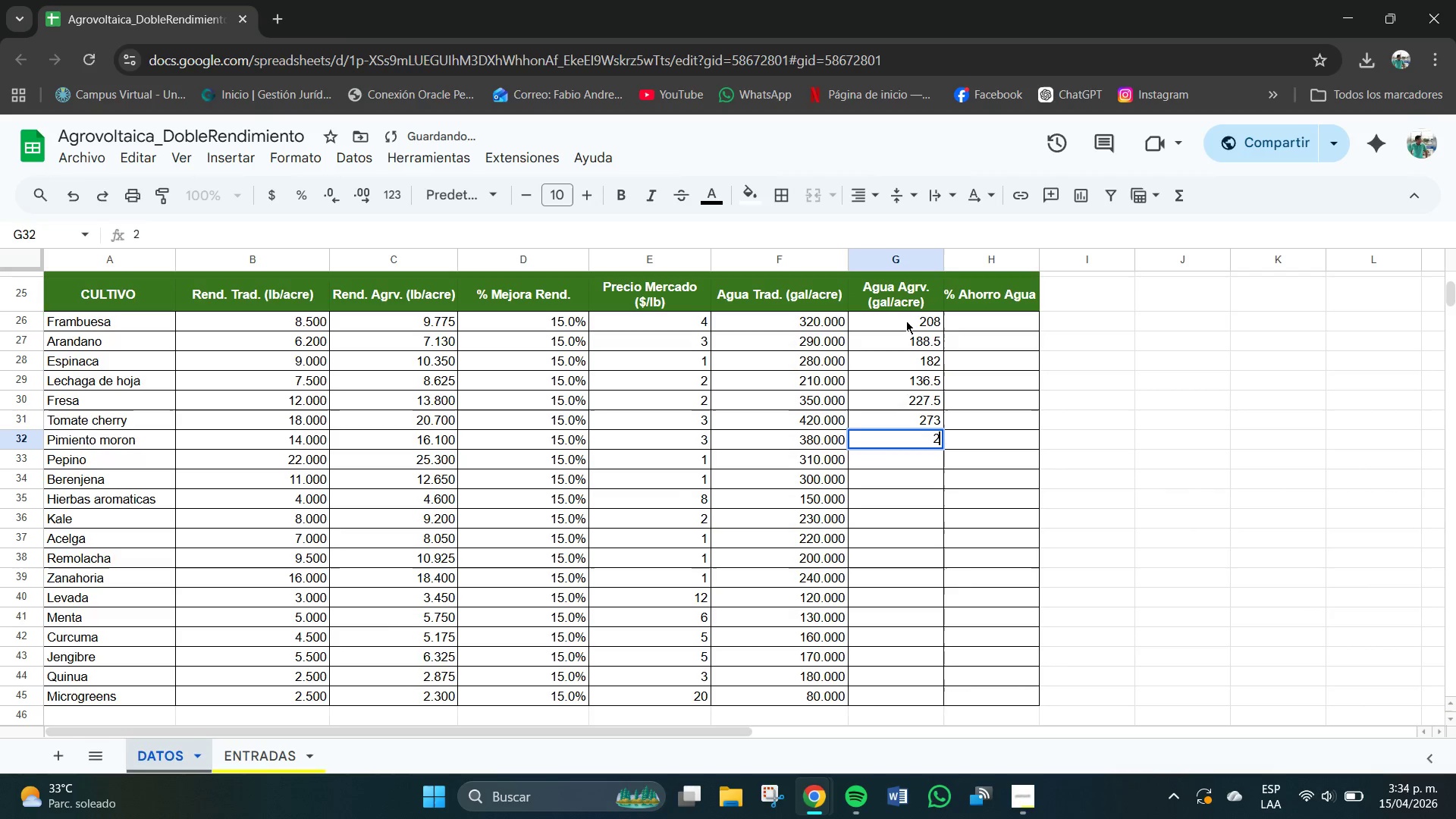 
key(Numpad4)
 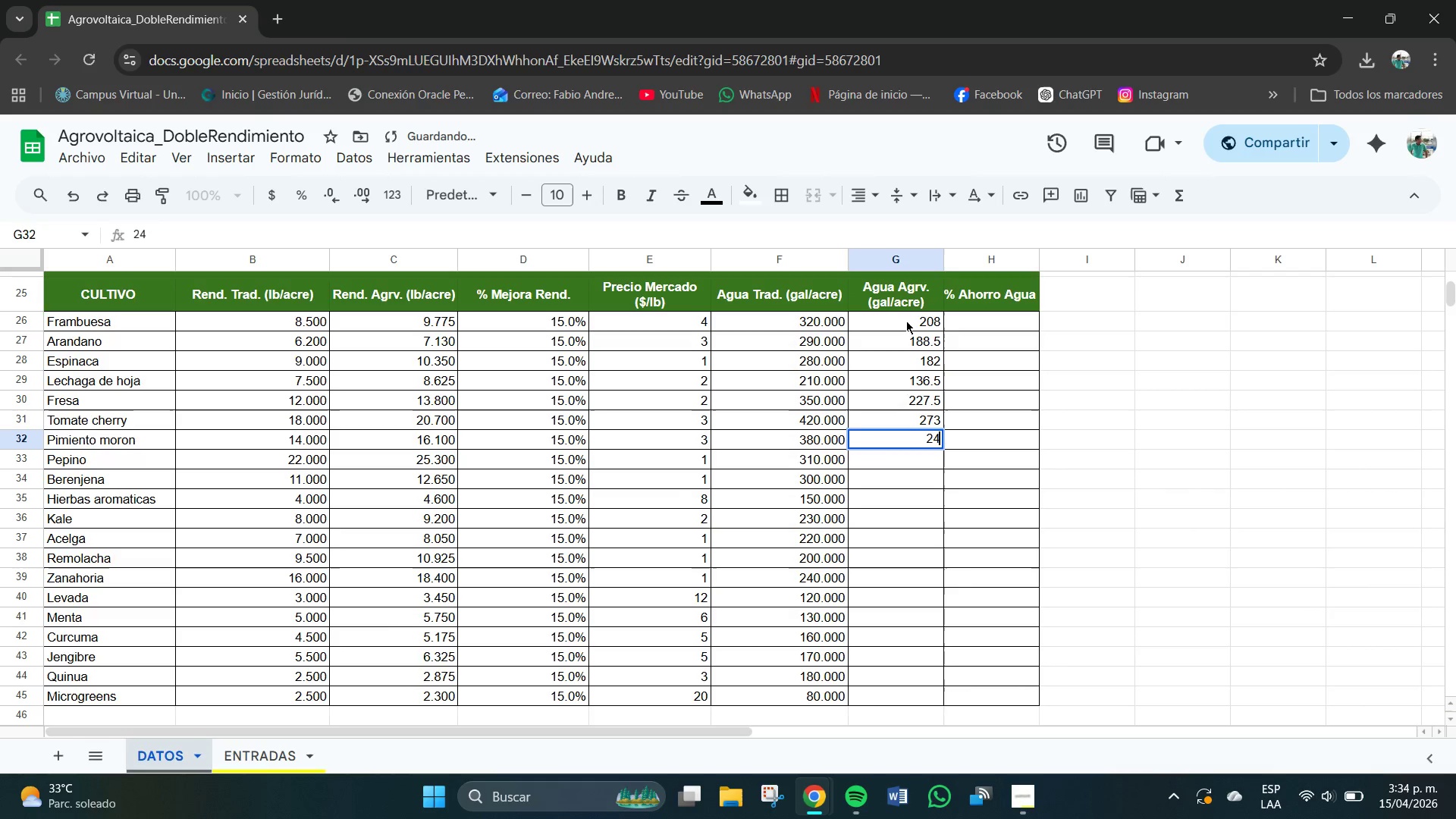 
key(Numpad7)
 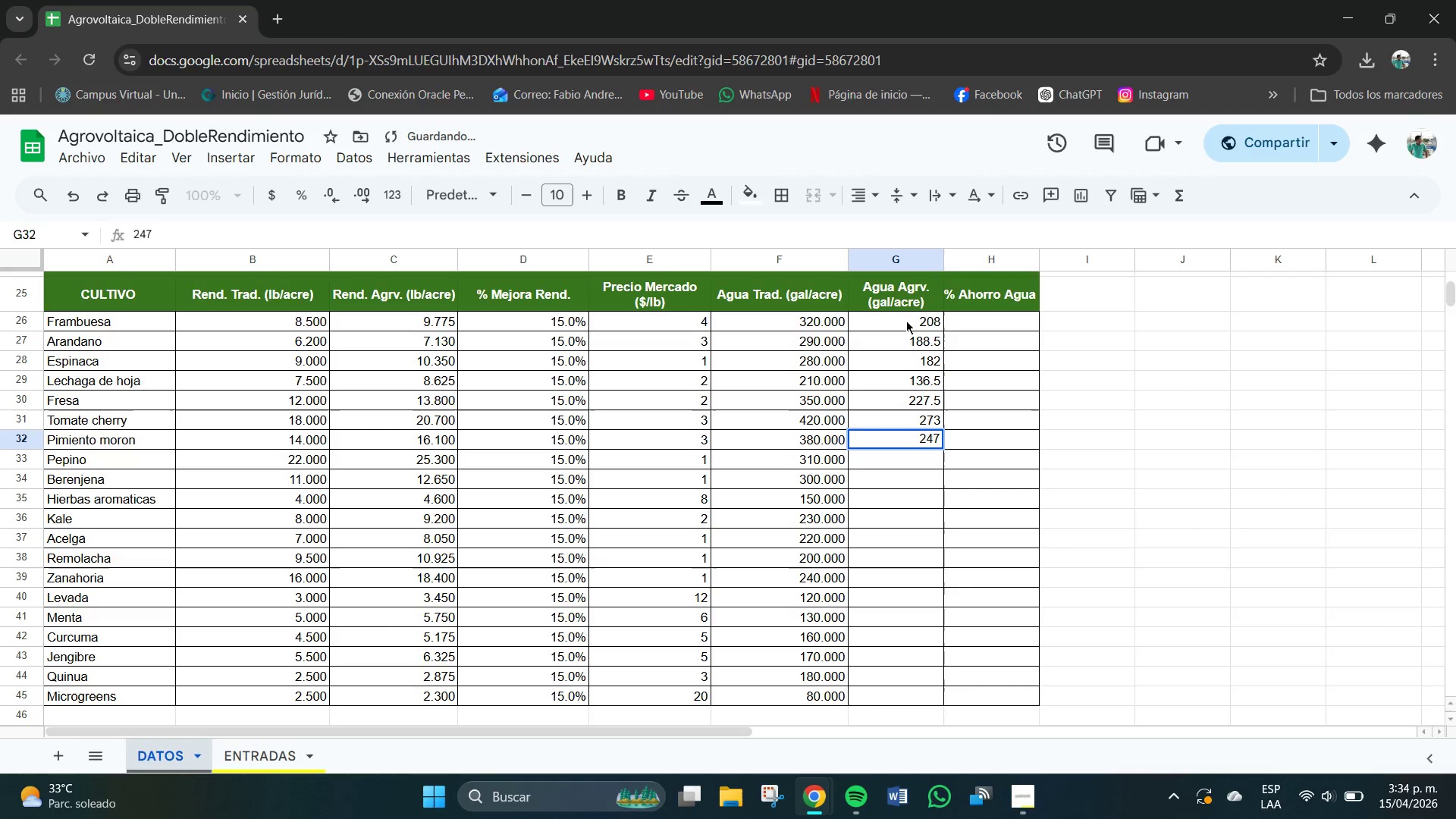 
key(NumpadEnter)
 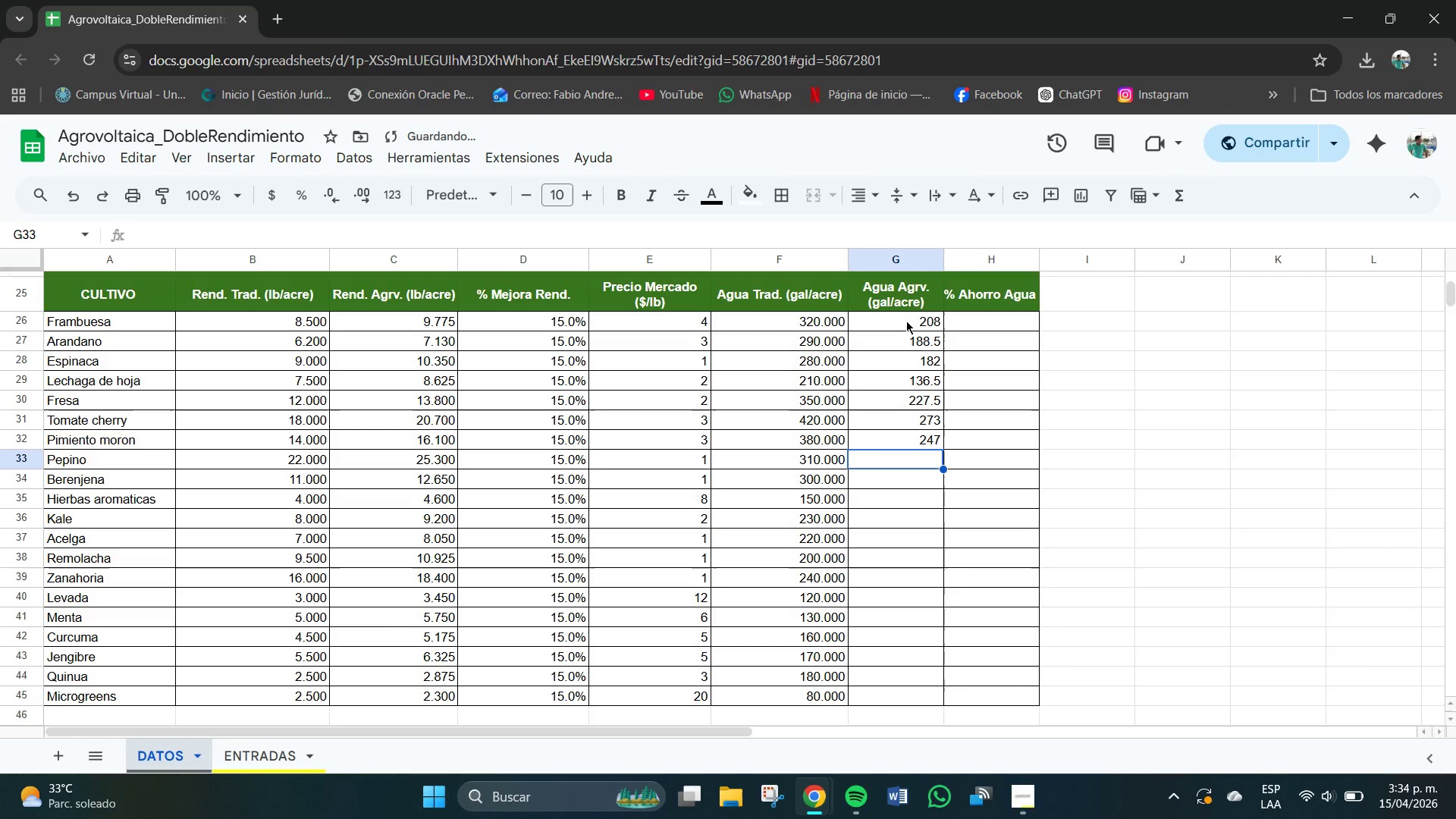 
key(Numpad2)
 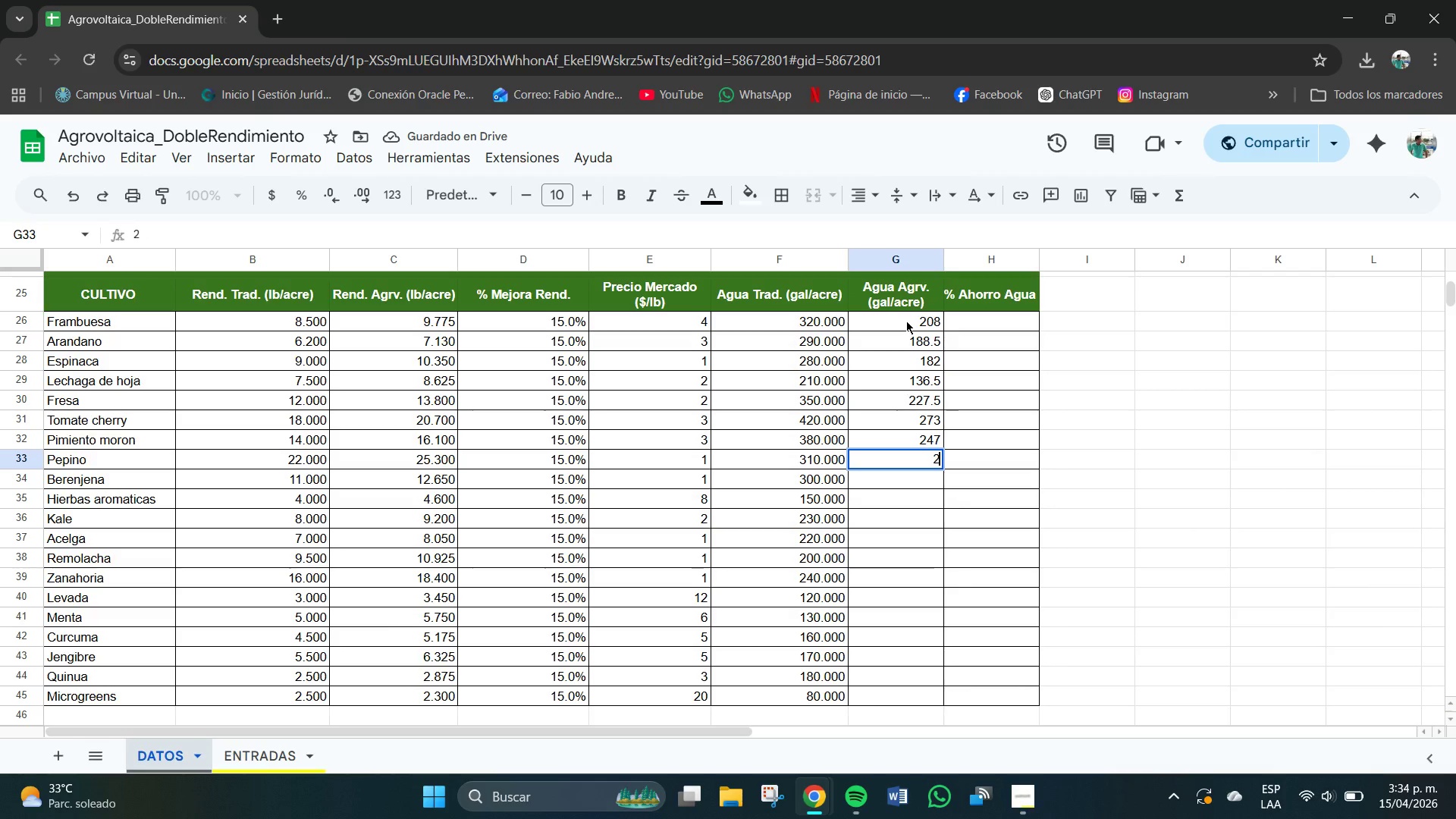 
key(Numpad0)
 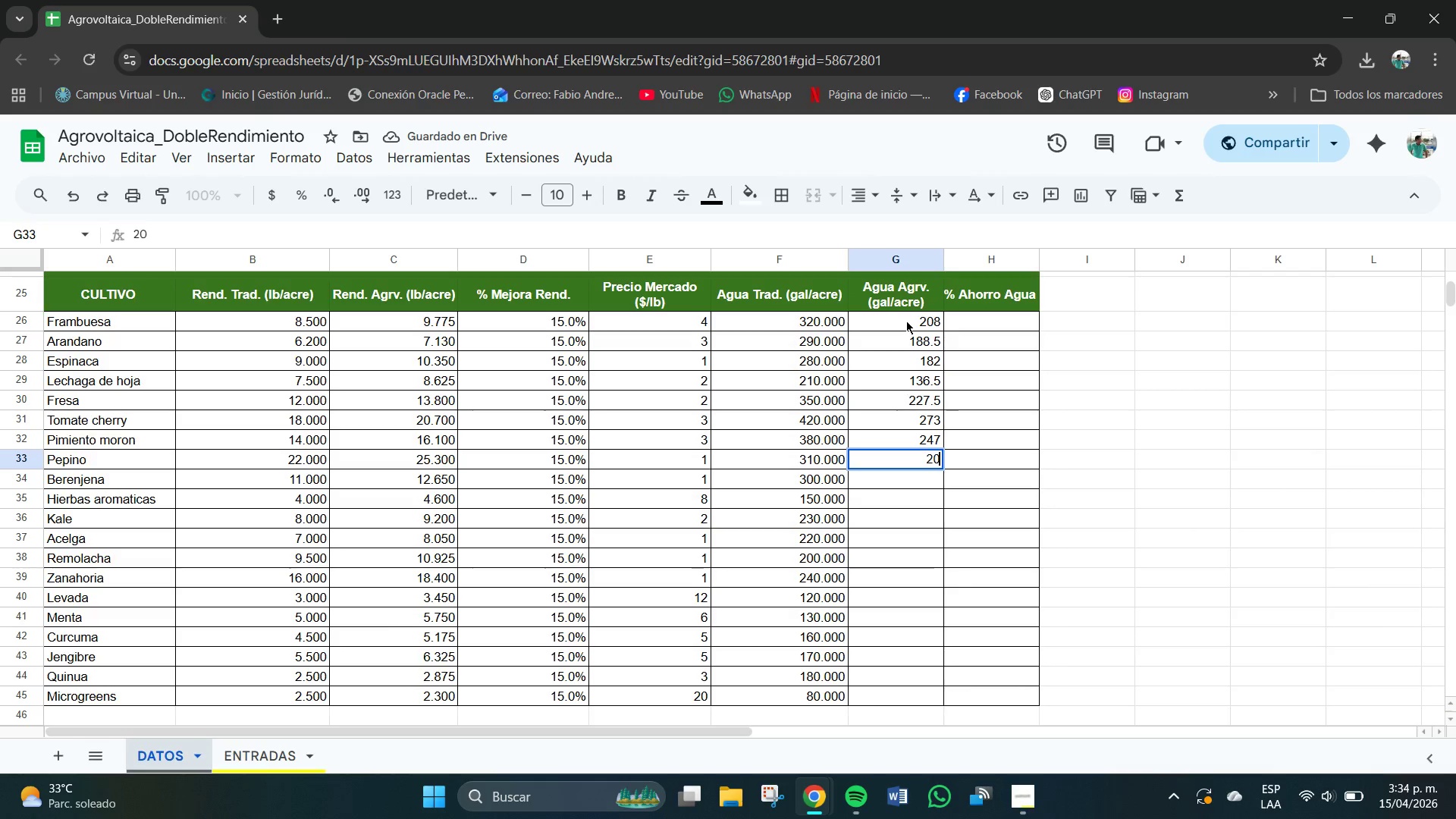 
key(Numpad1)
 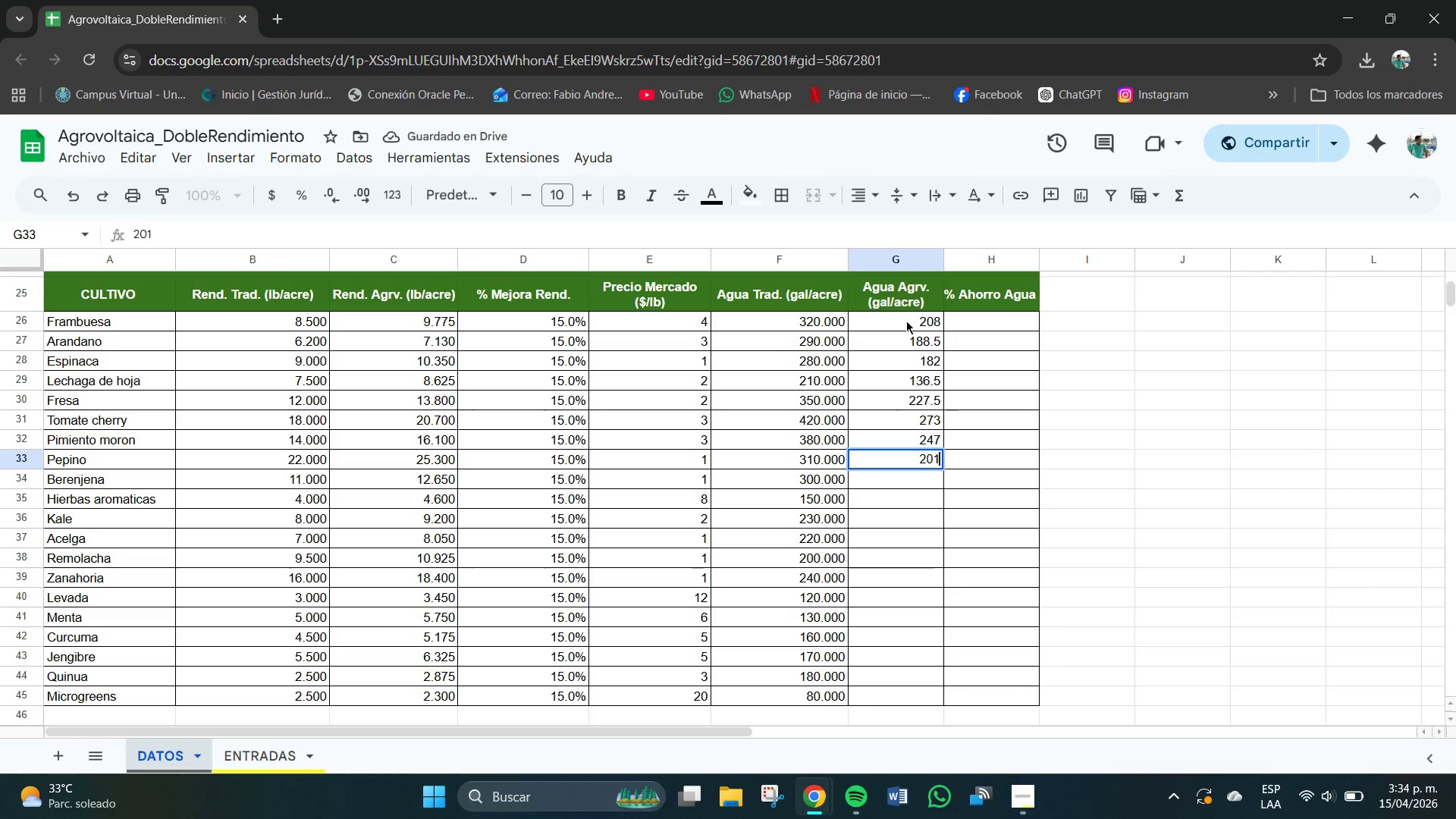 
key(Numpad5)
 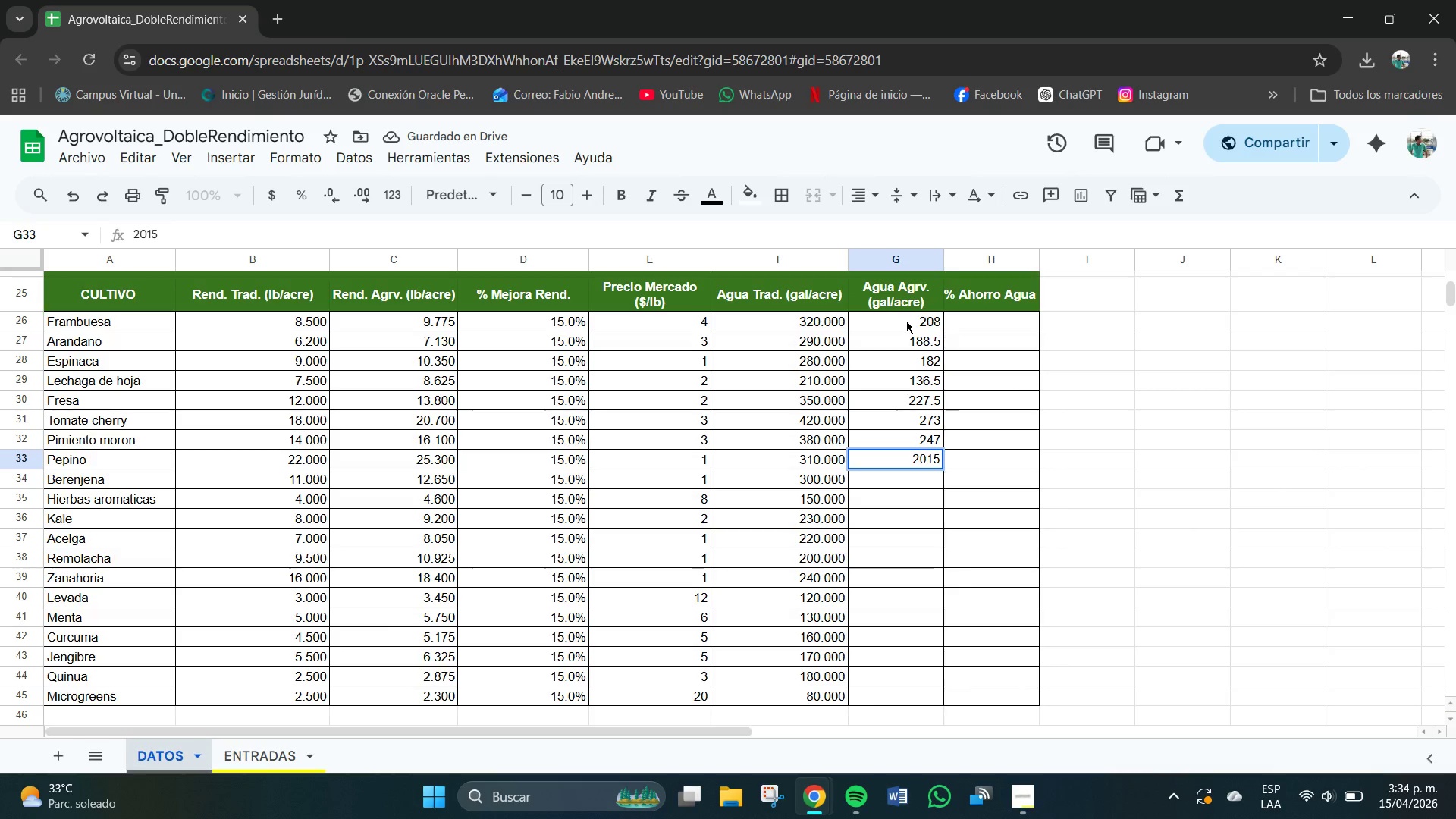 
key(Backspace)
 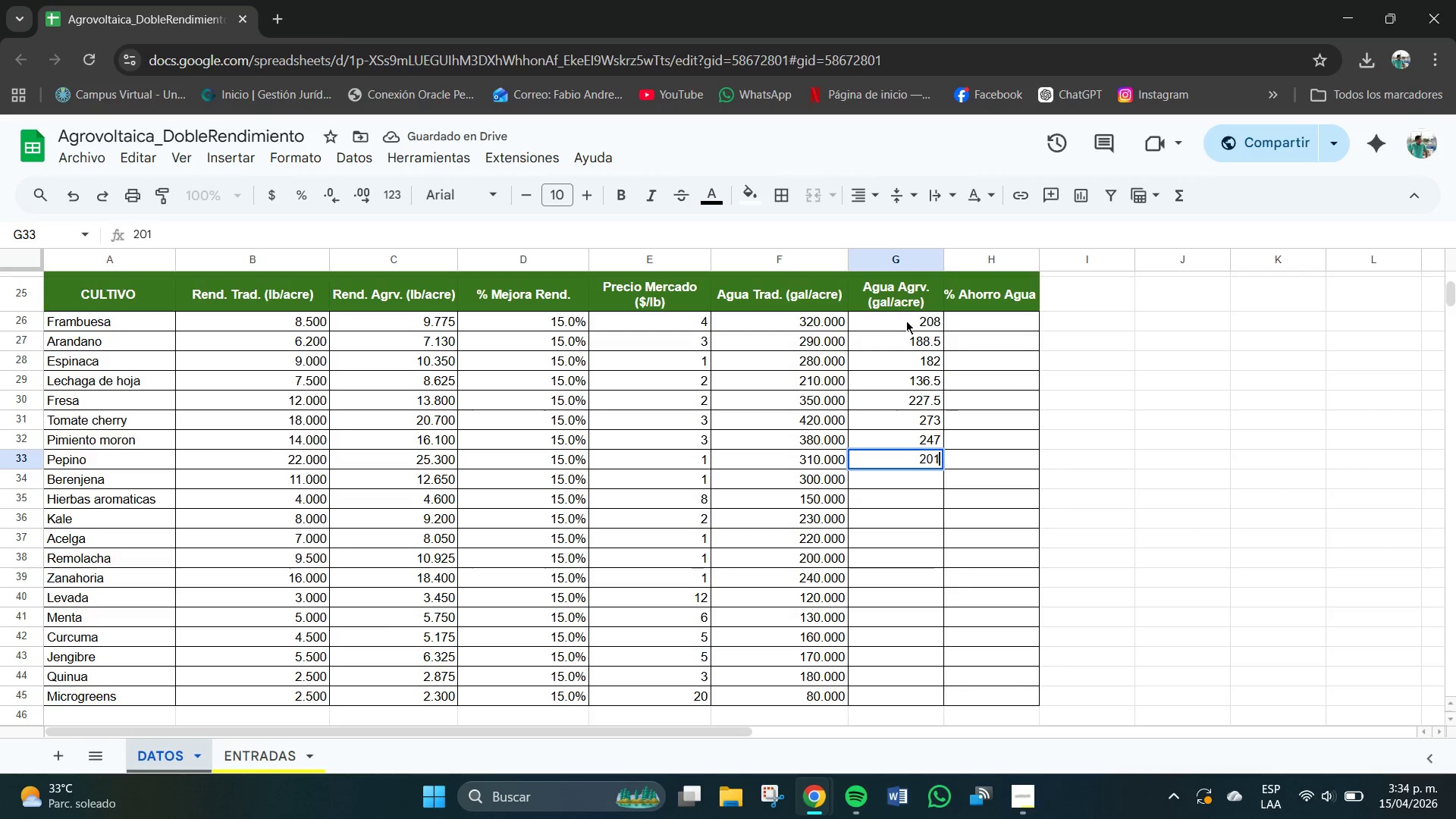 
key(NumpadDecimal)
 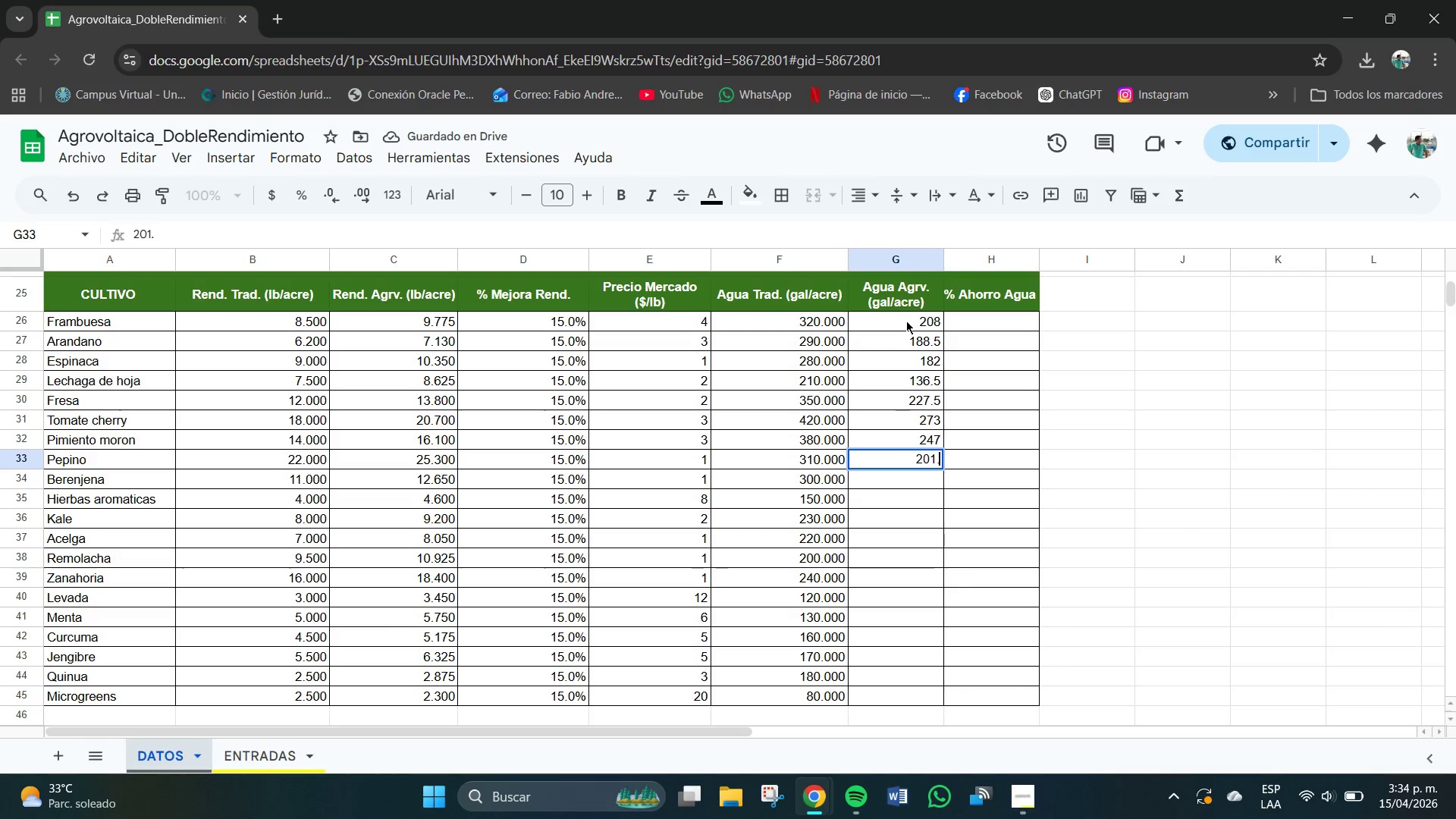 
key(Numpad5)
 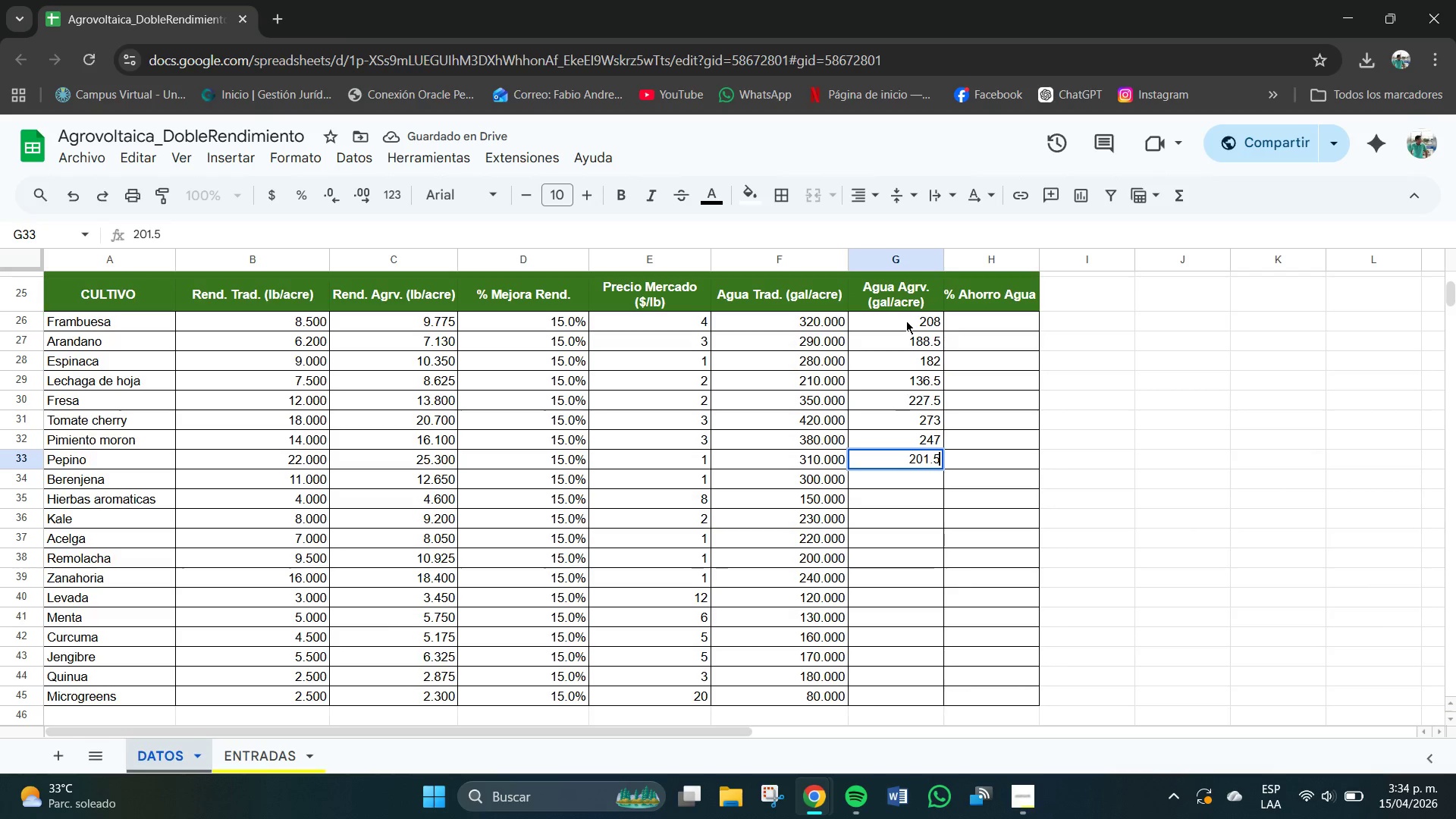 
key(Numpad0)
 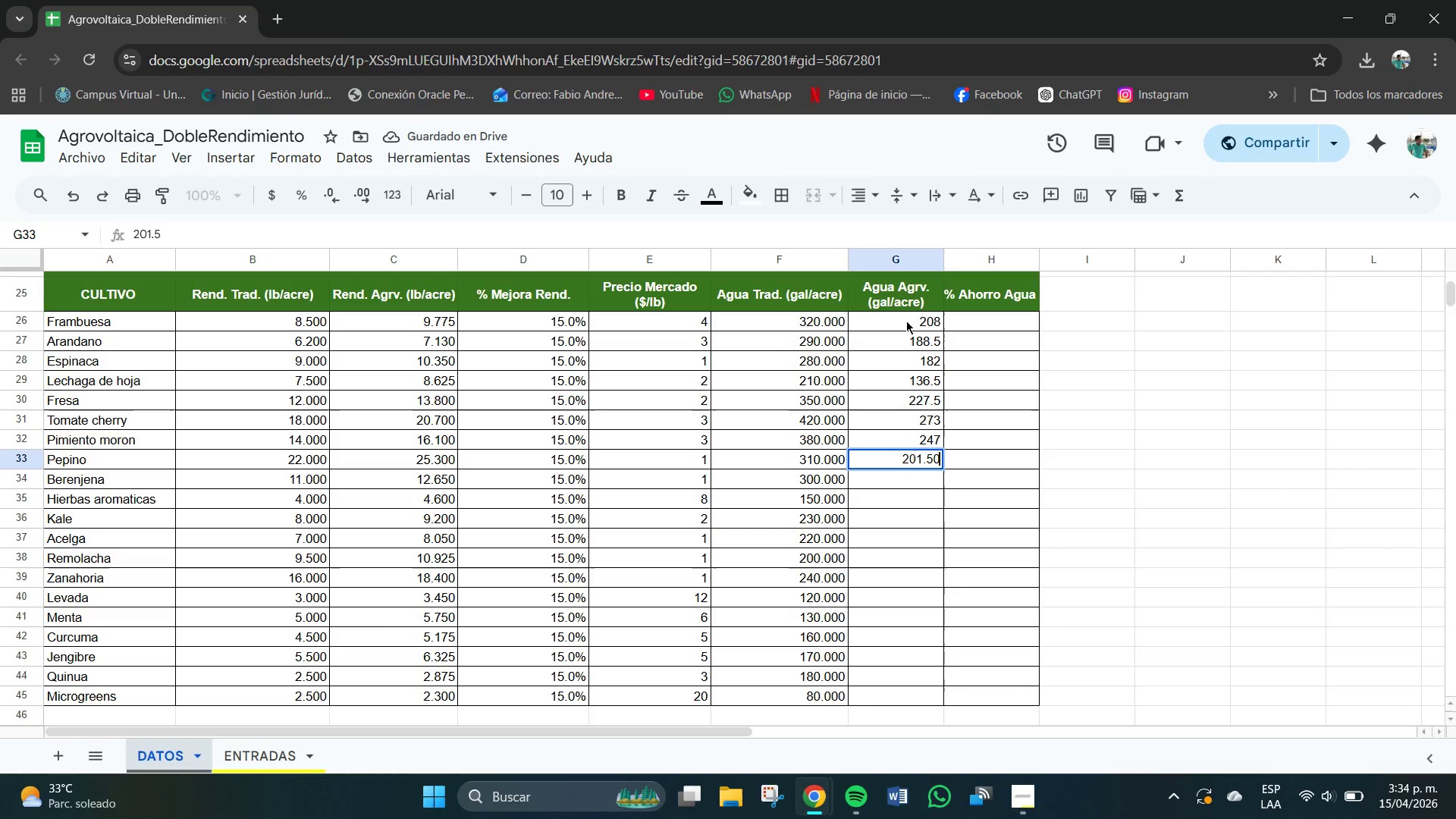 
key(Numpad0)
 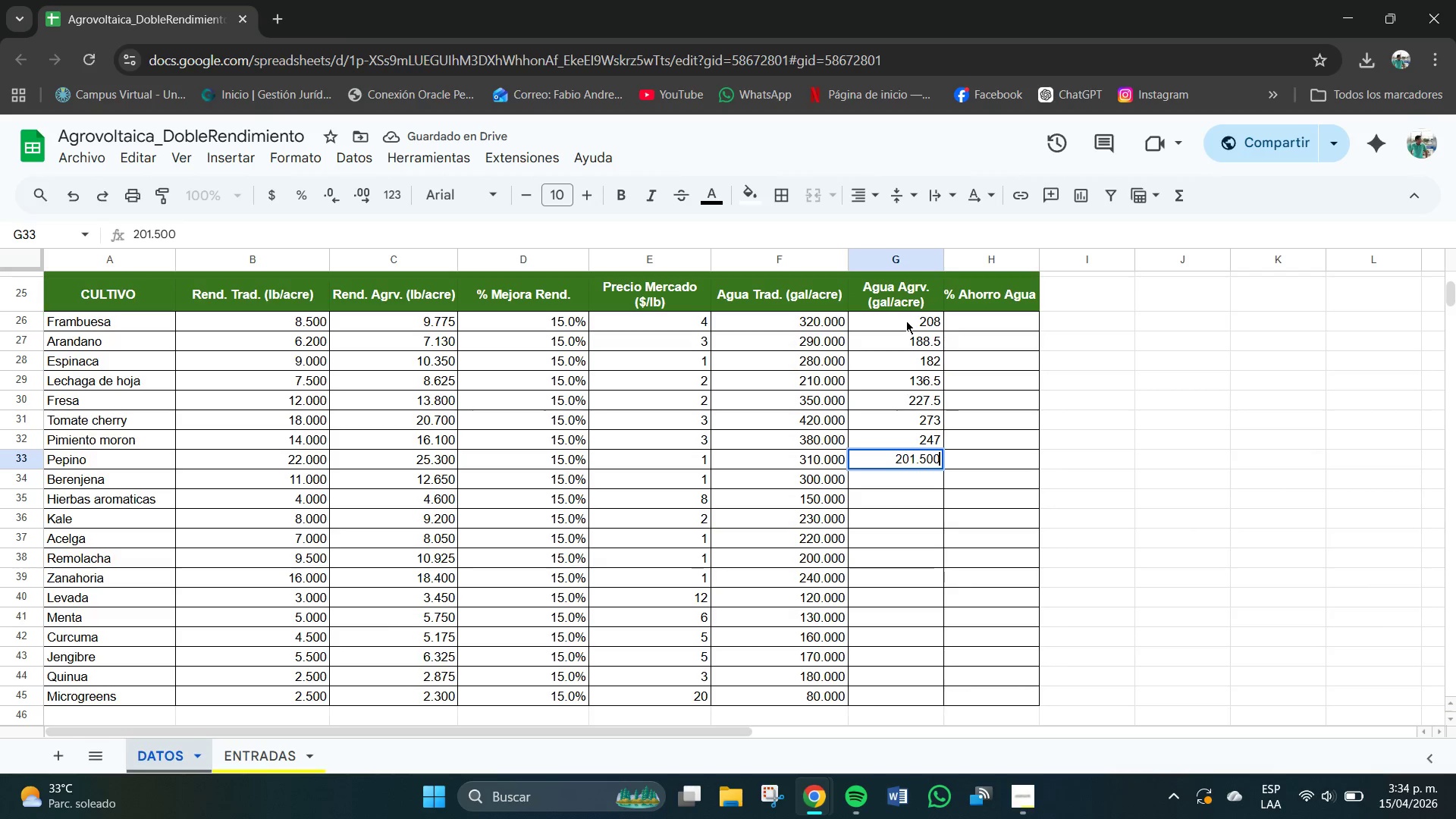 
key(NumpadEnter)
 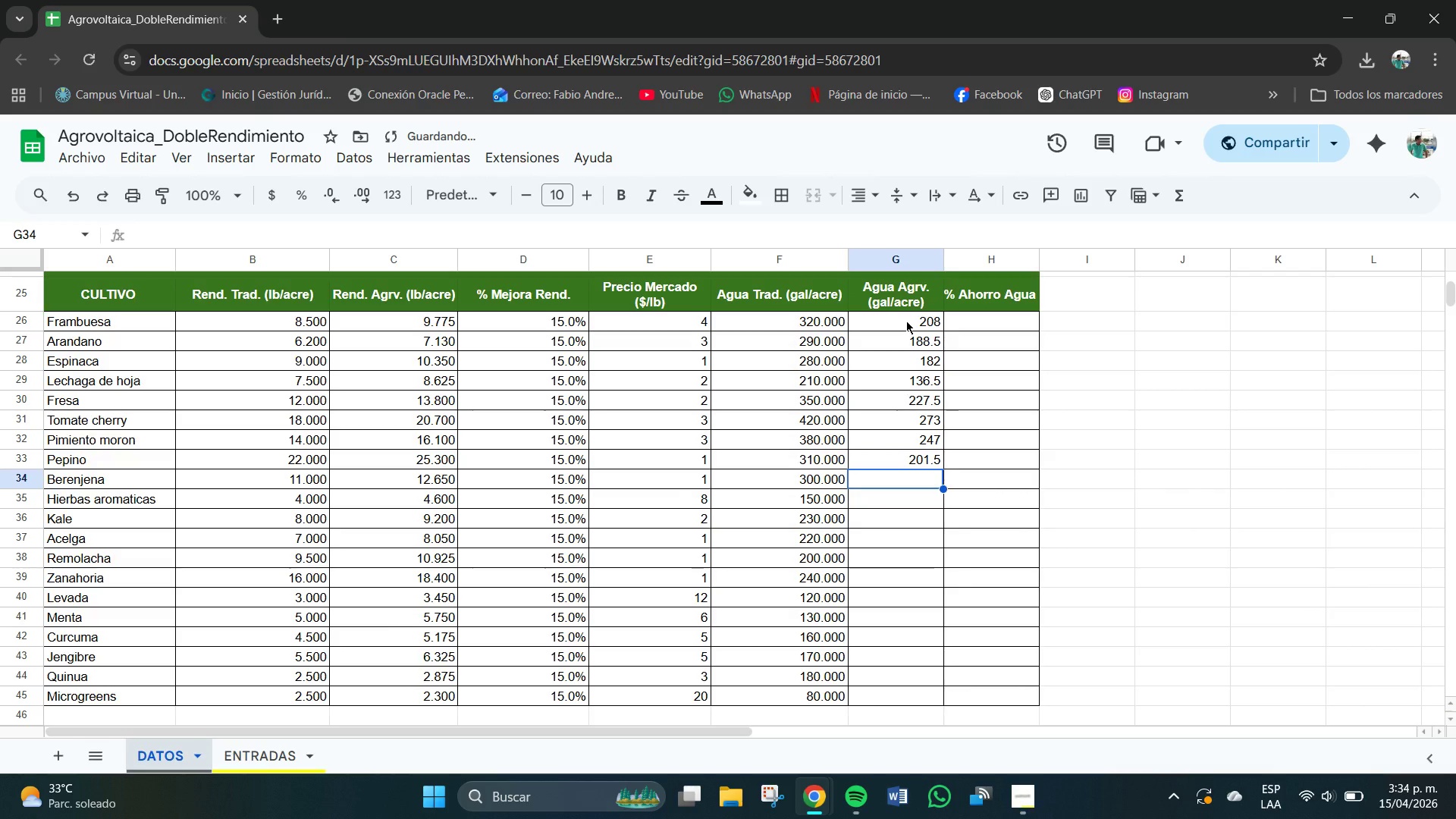 
key(Numpad1)
 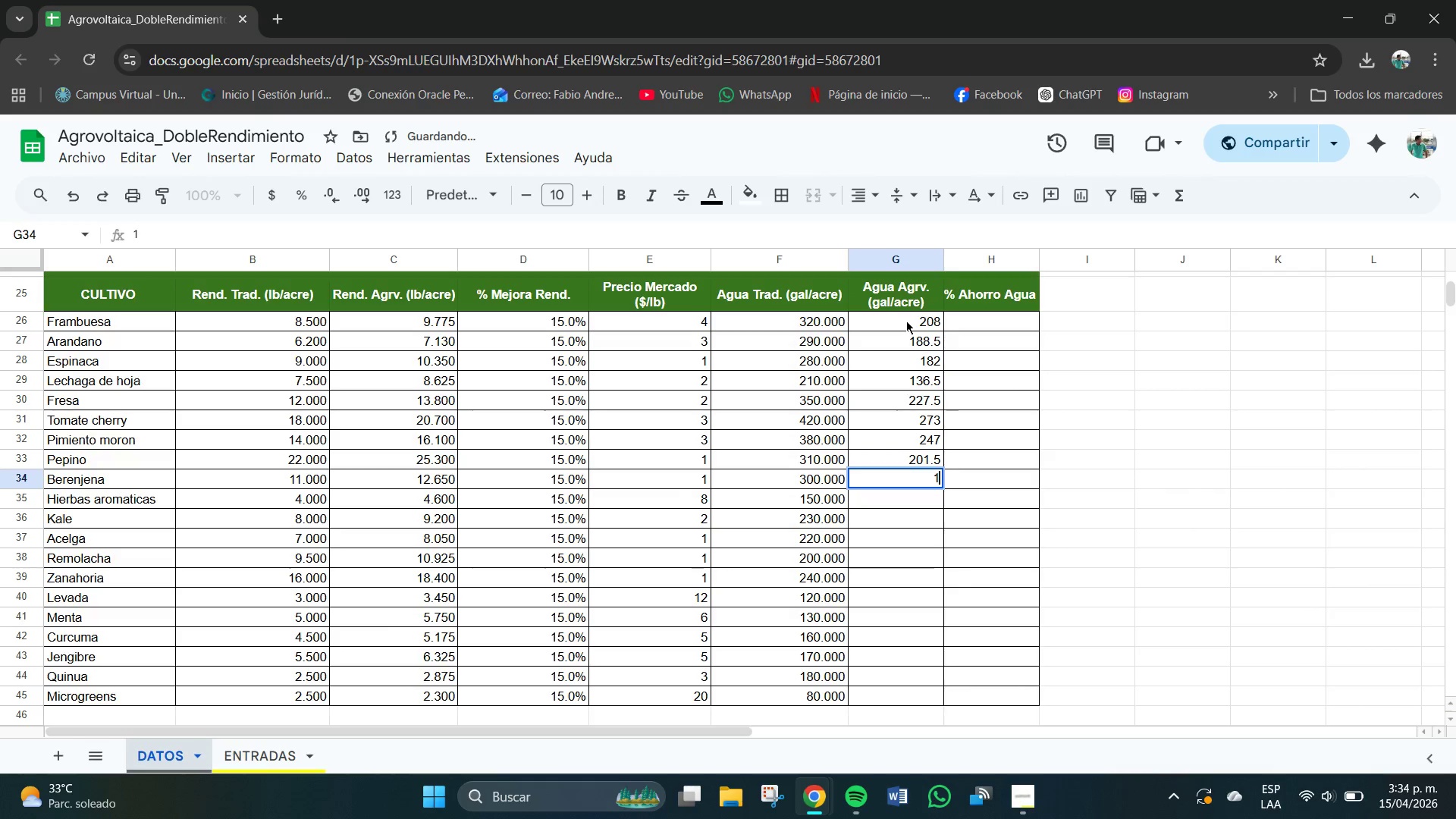 
key(Numpad9)
 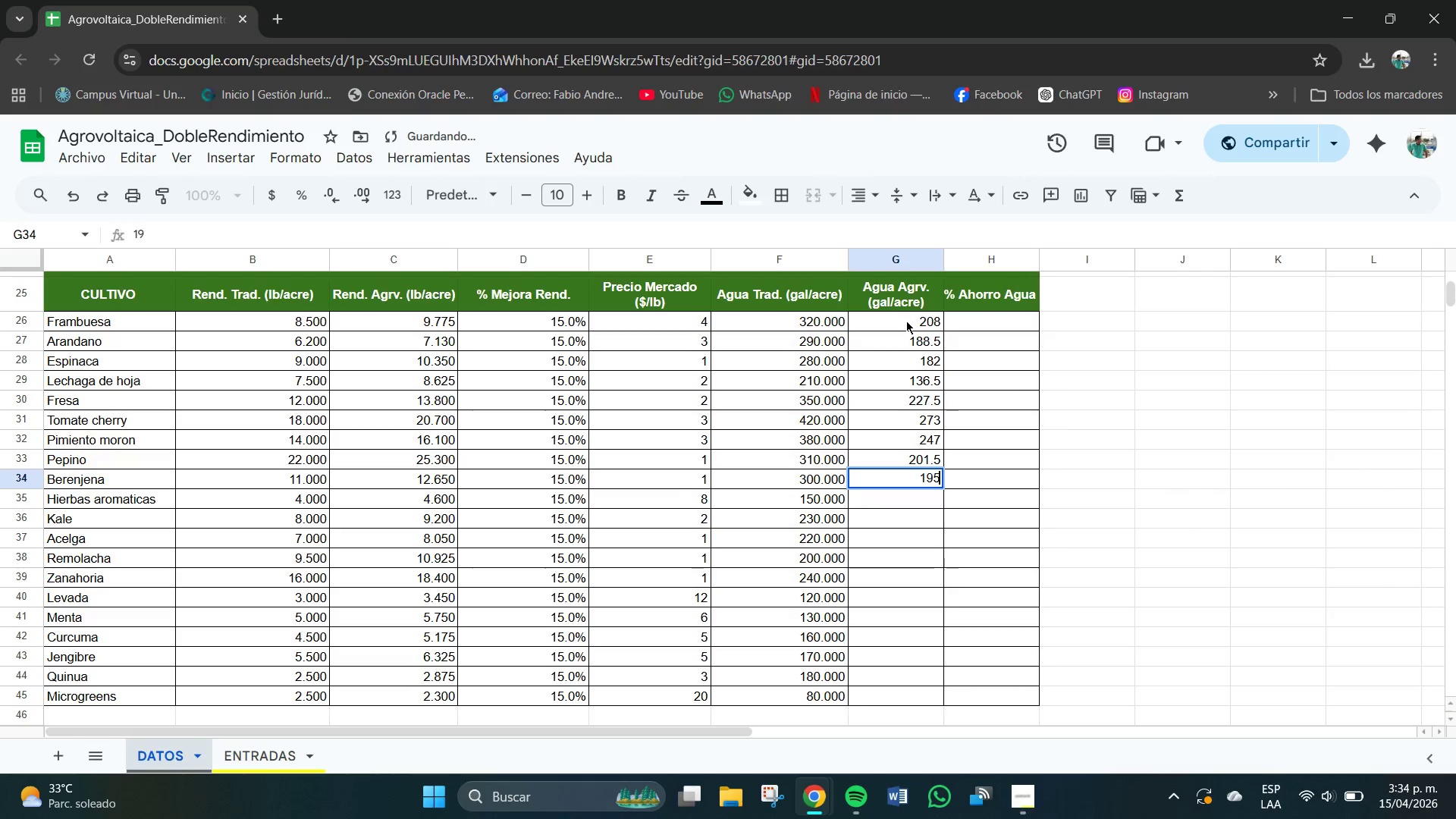 
key(Numpad5)
 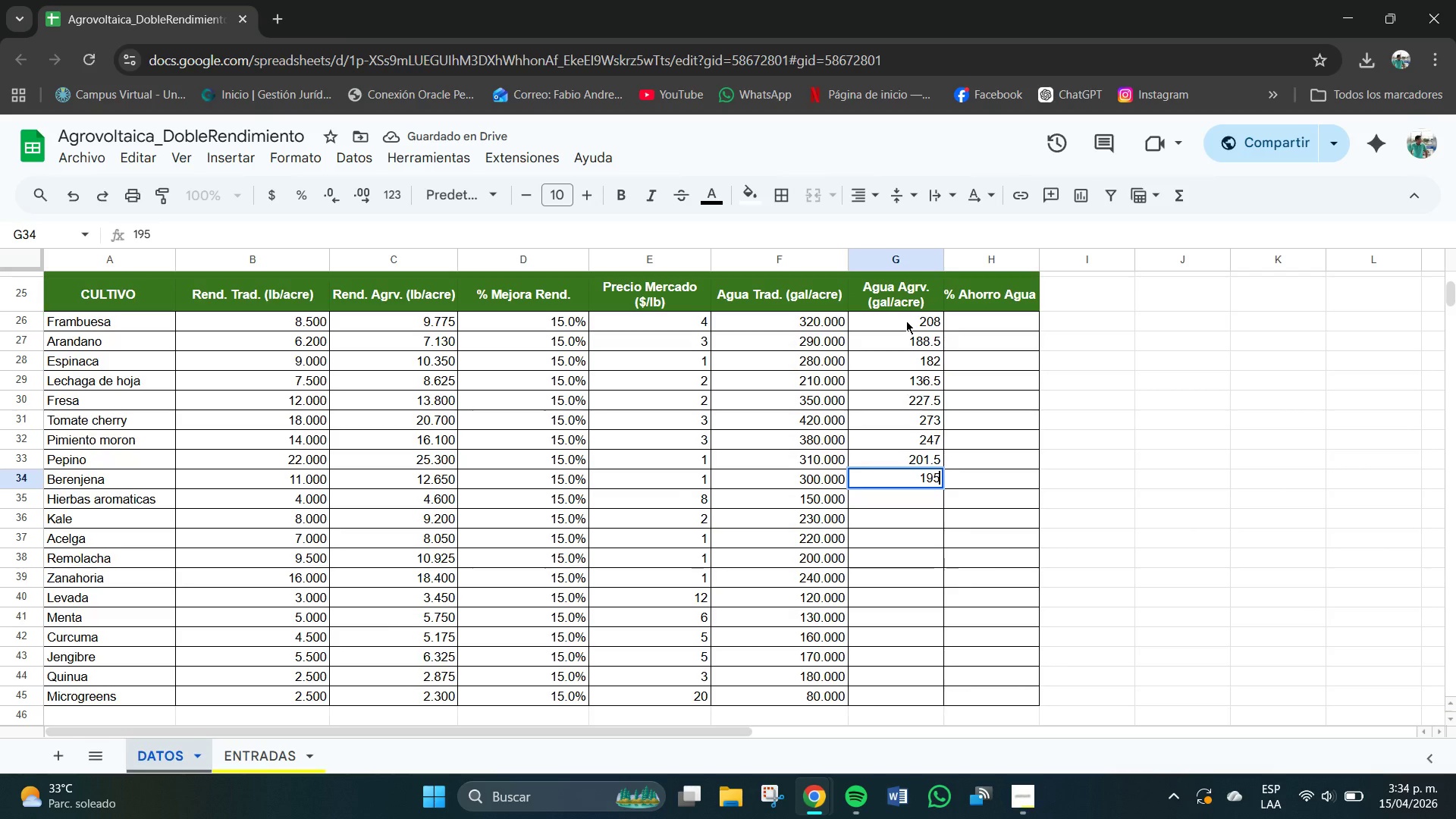 
key(NumpadEnter)
 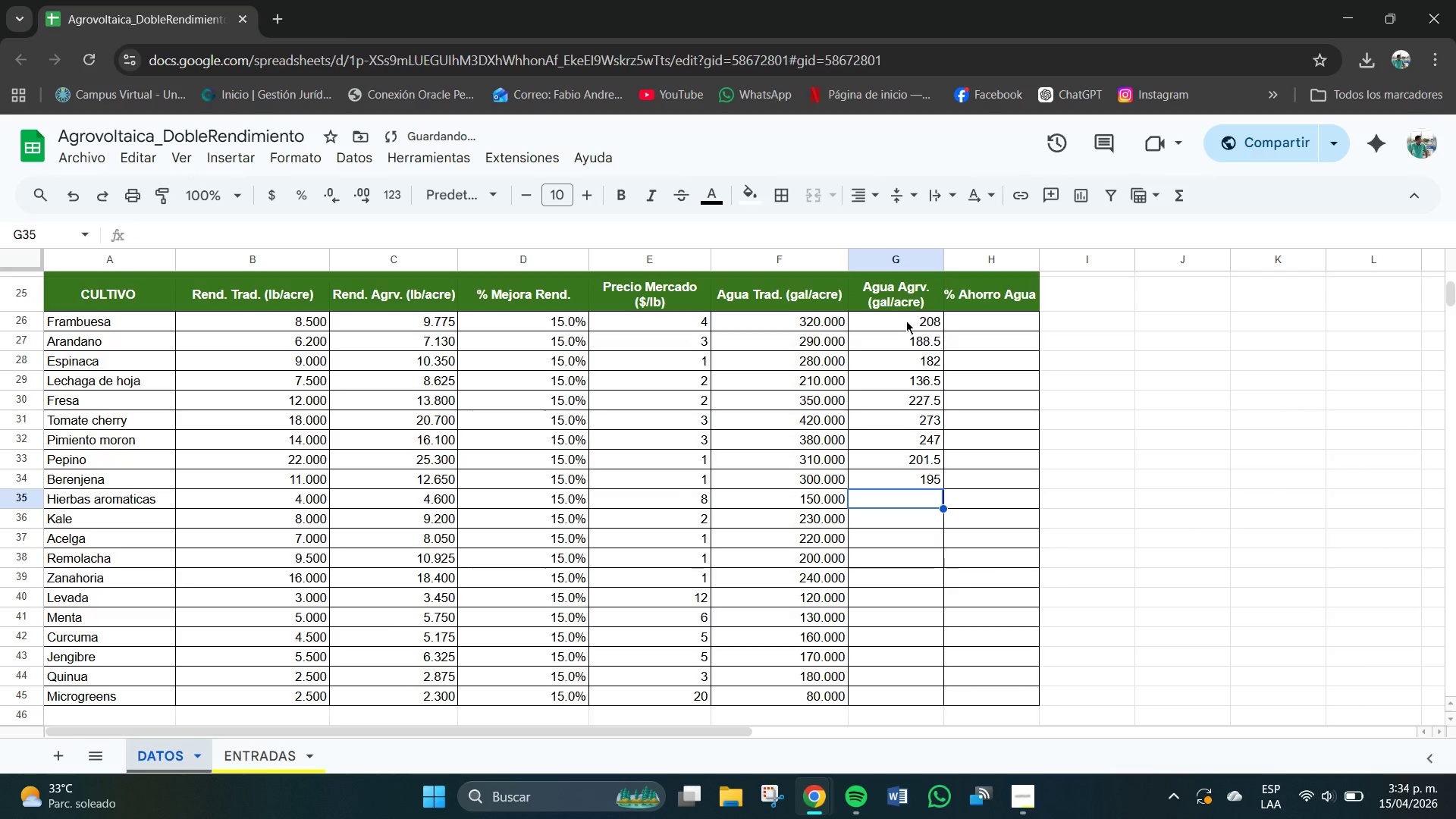 
key(Numpad9)
 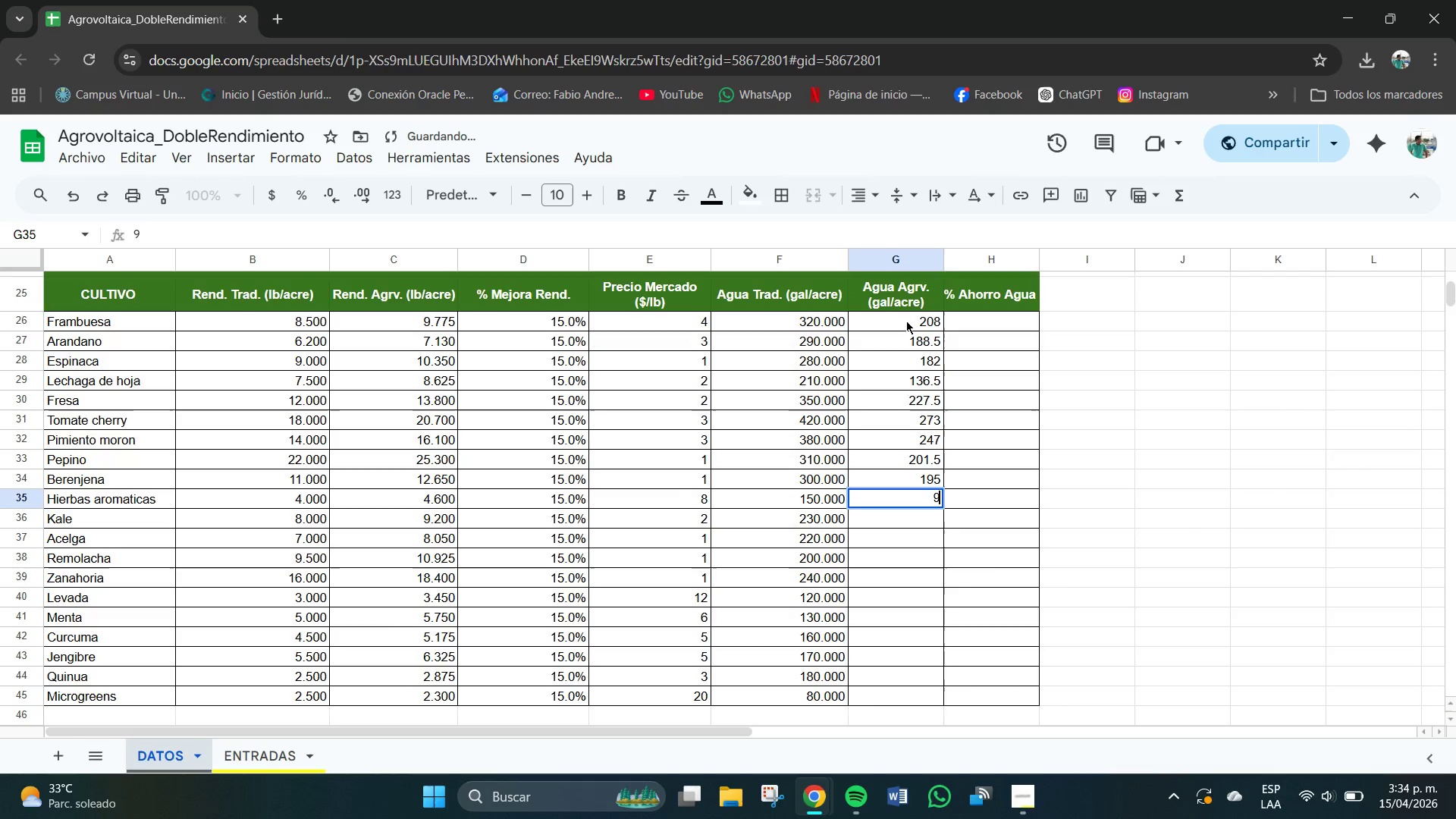 
key(Numpad7)
 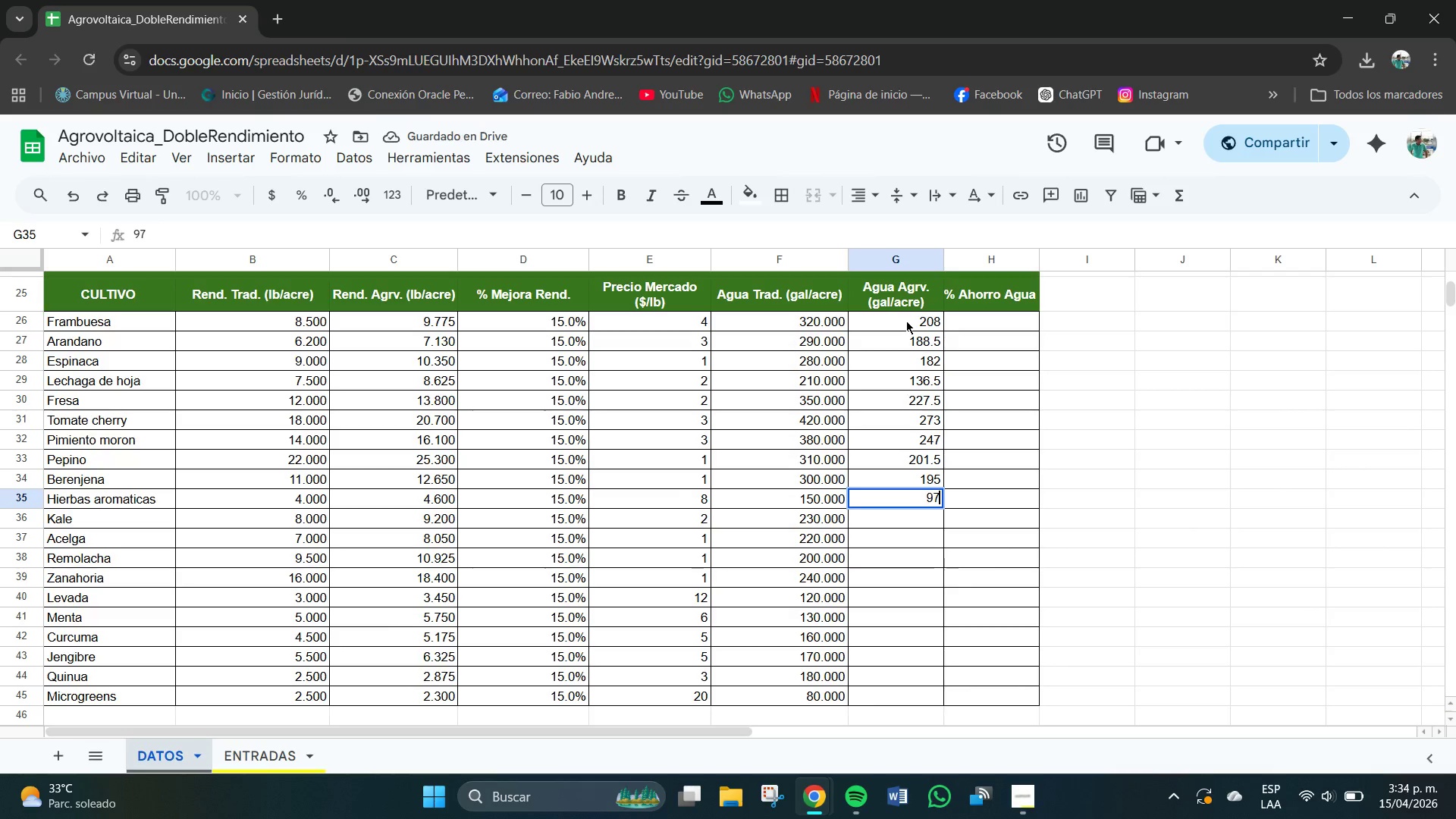 
key(NumpadDecimal)
 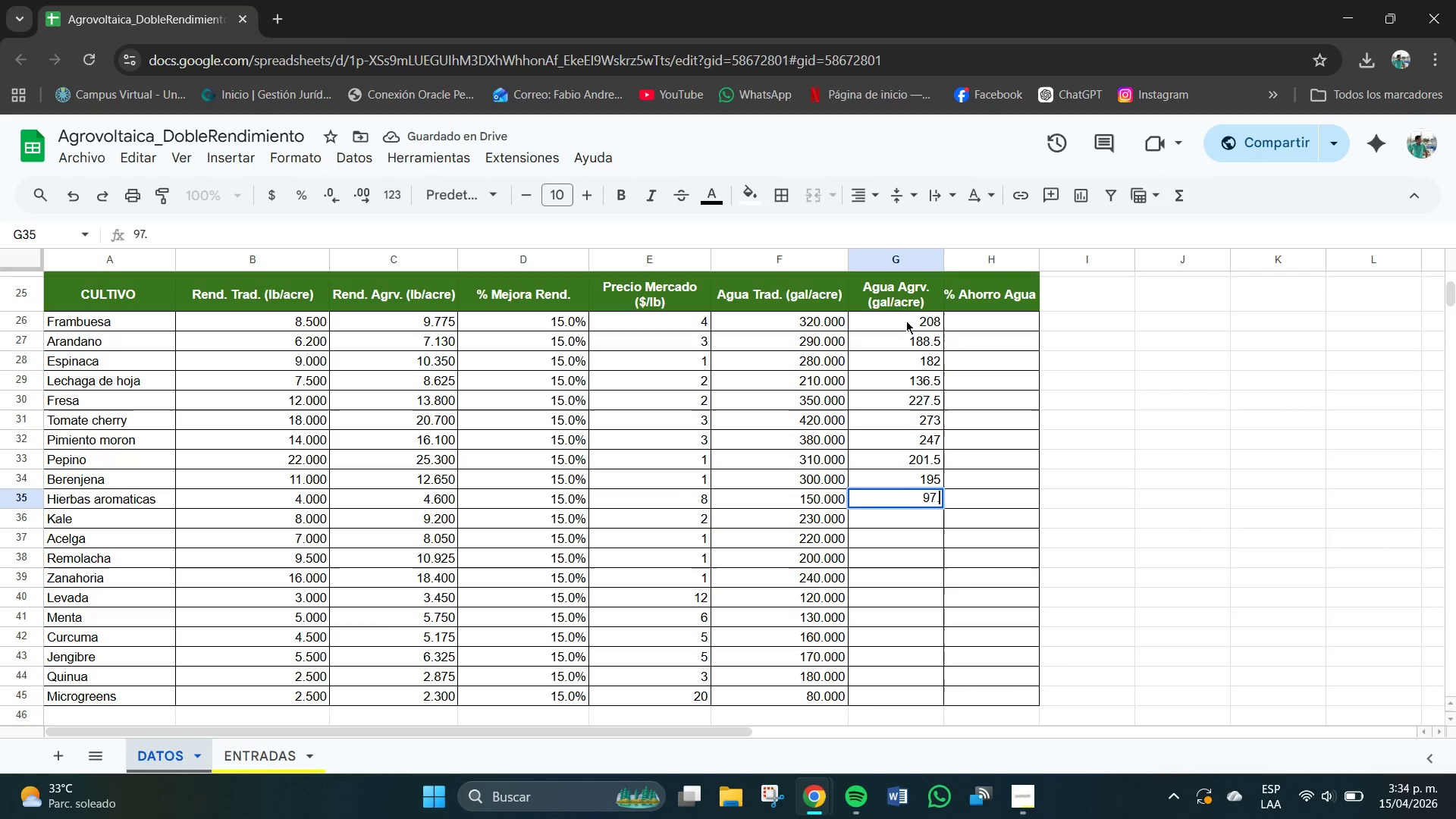 
key(Numpad5)
 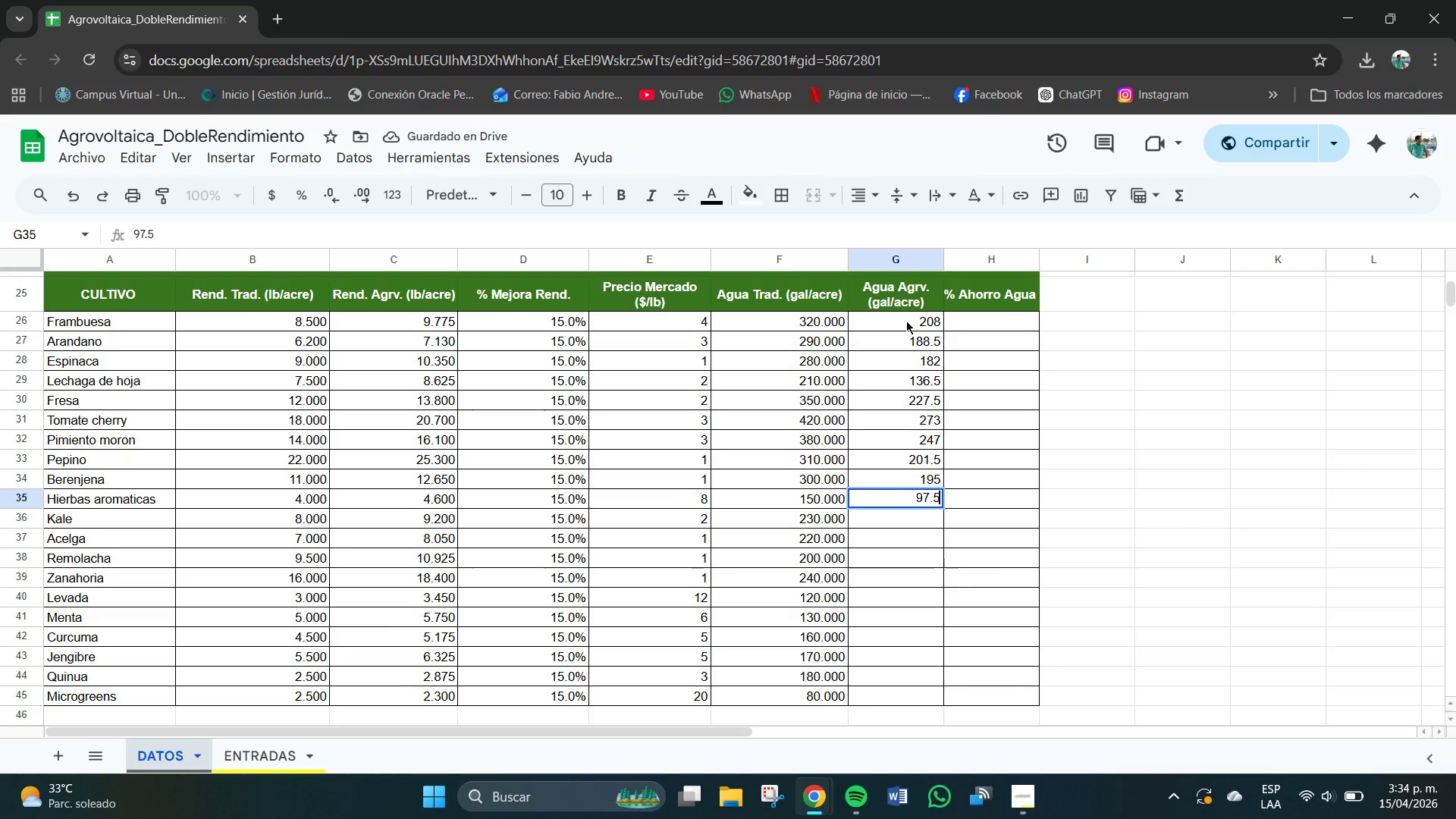 
key(Numpad0)
 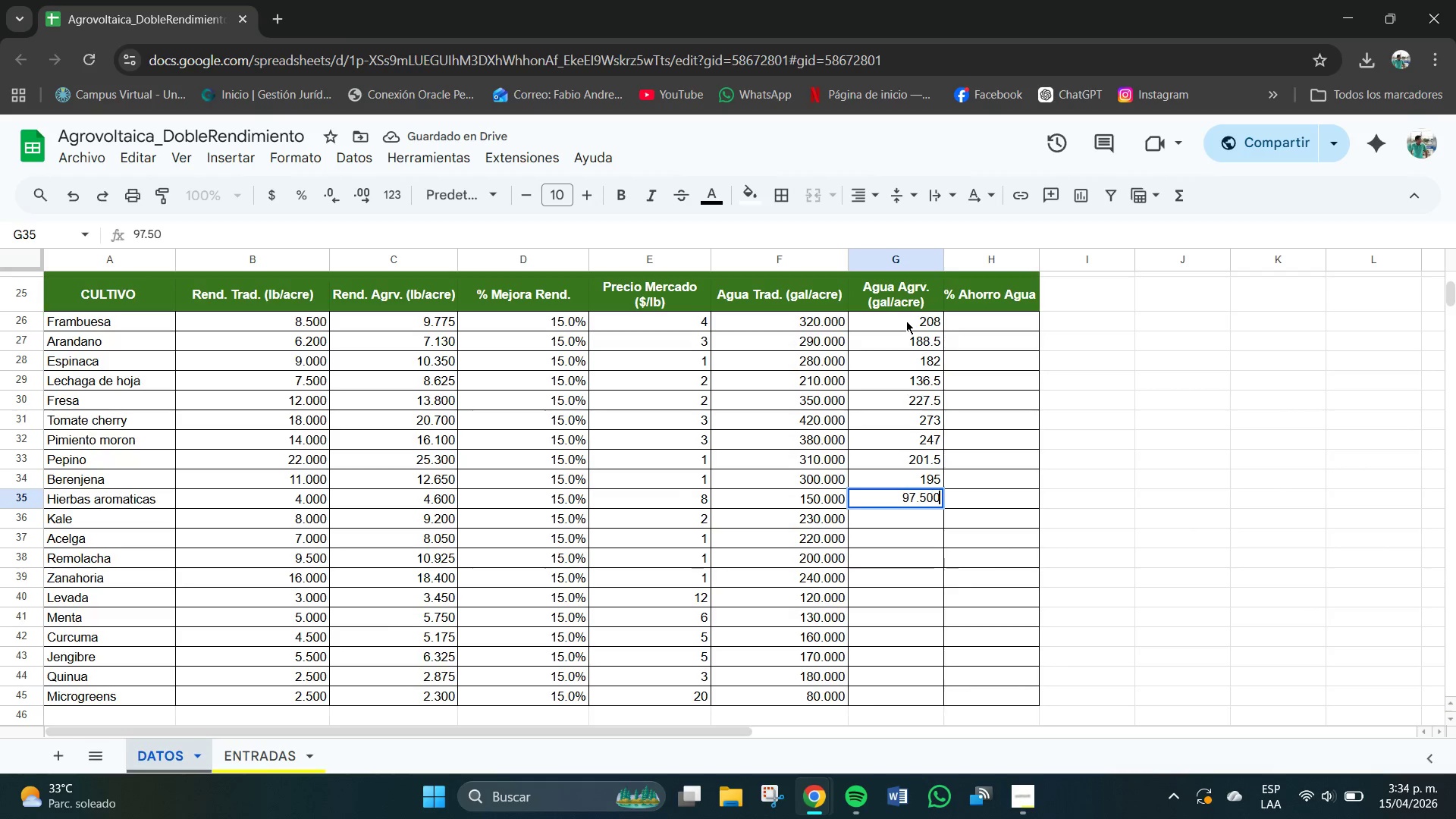 
key(Numpad0)
 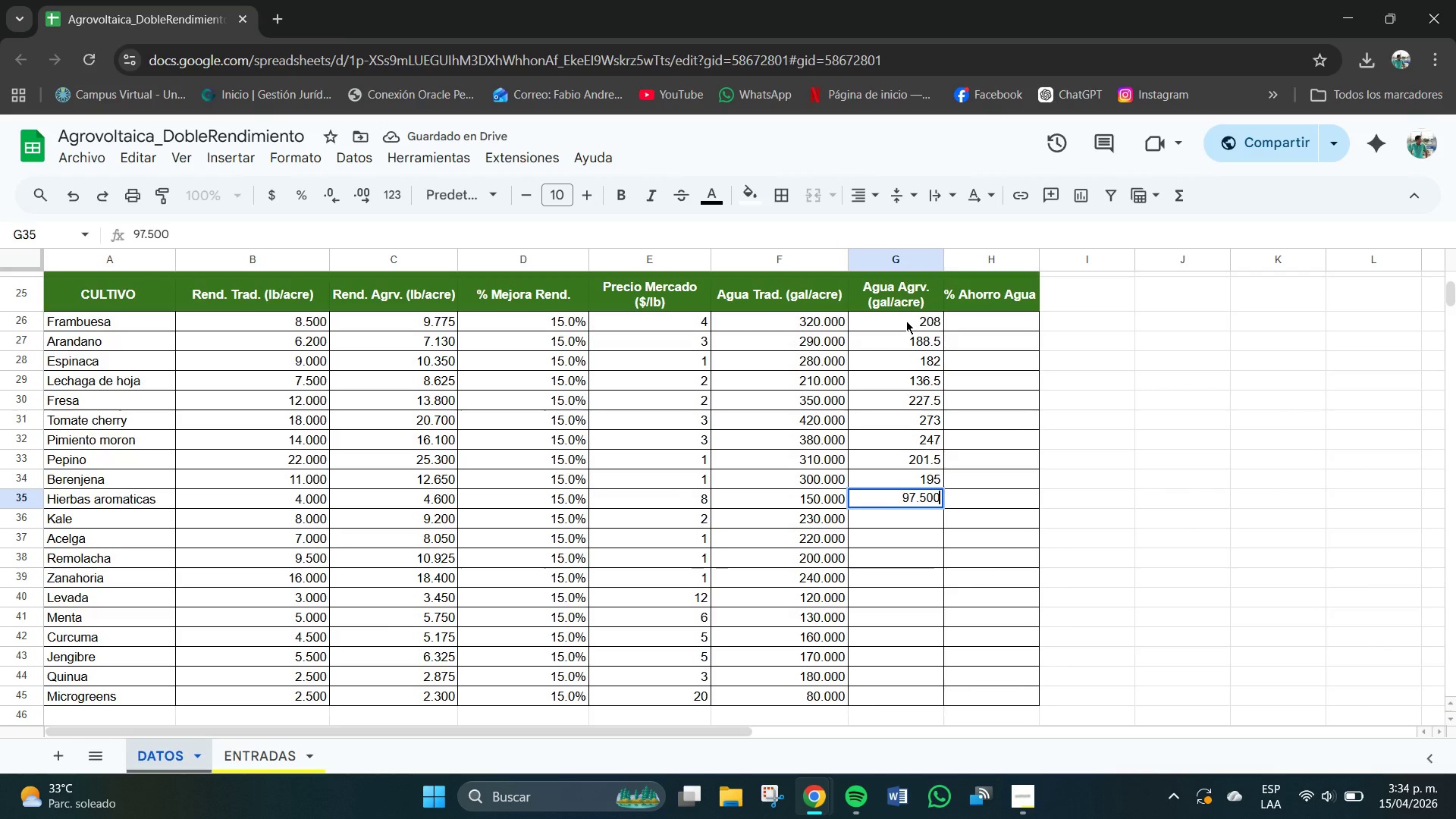 
key(NumpadEnter)
 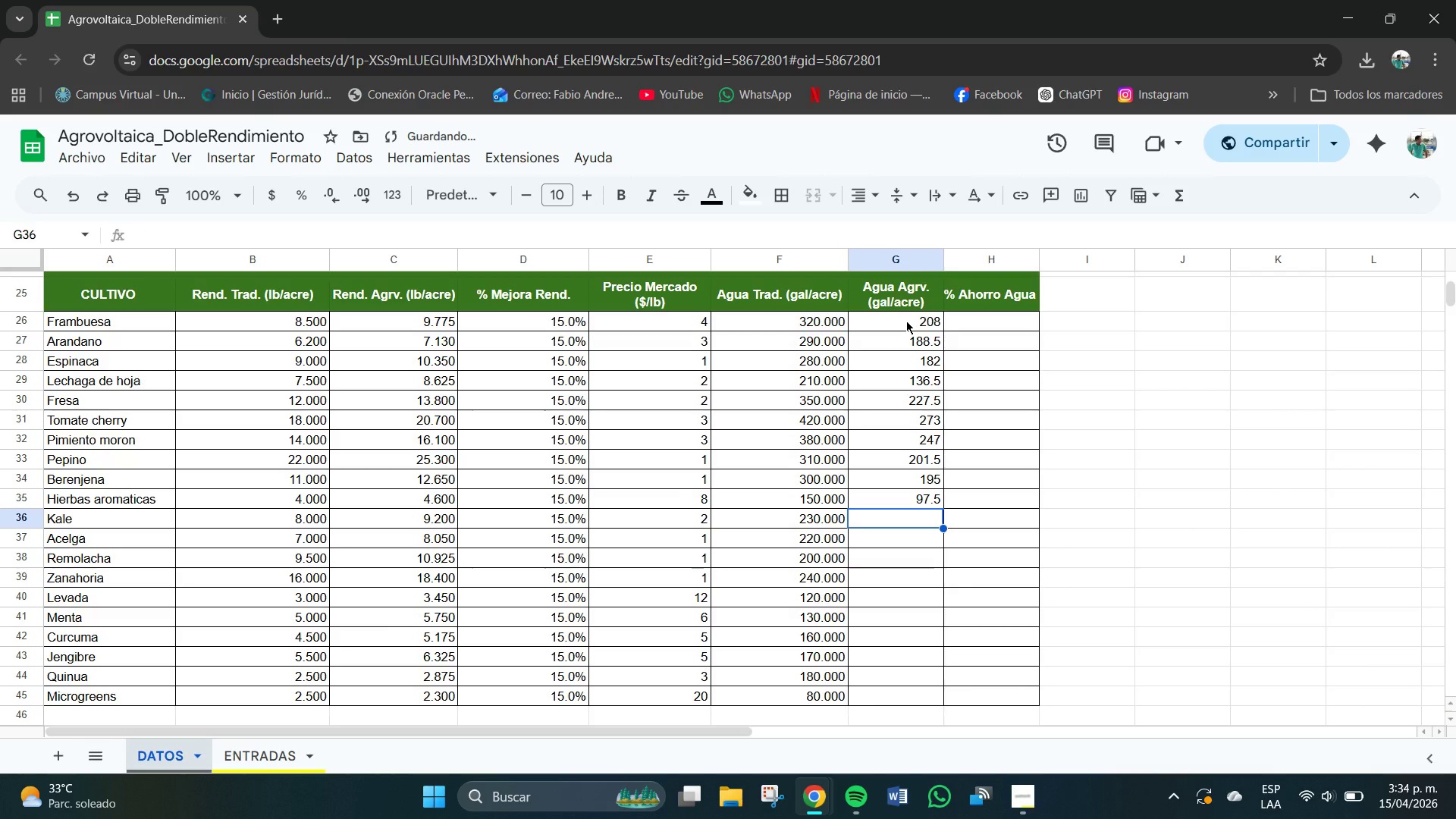 
key(Numpad1)
 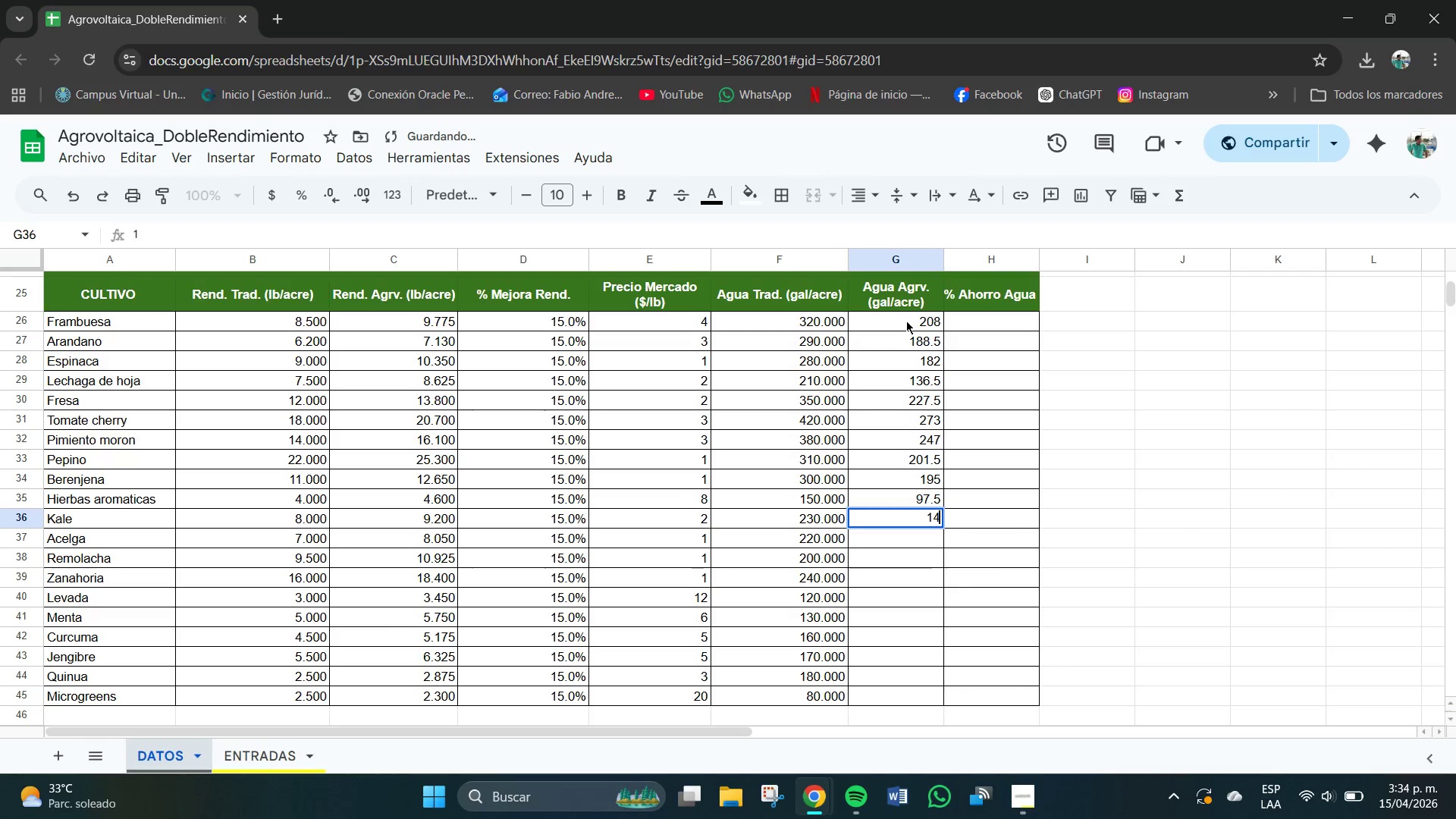 
key(Numpad4)
 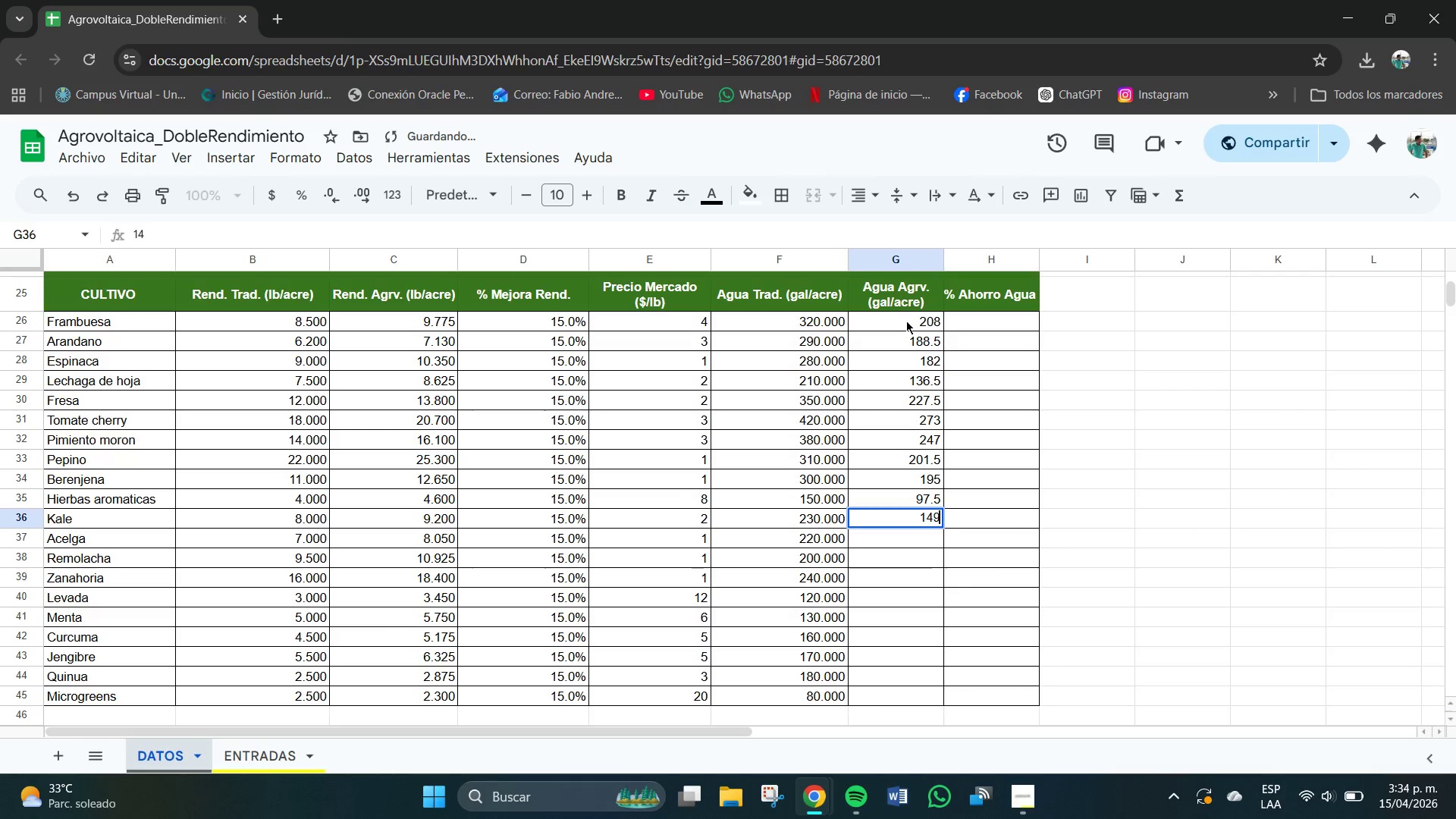 
key(Numpad9)
 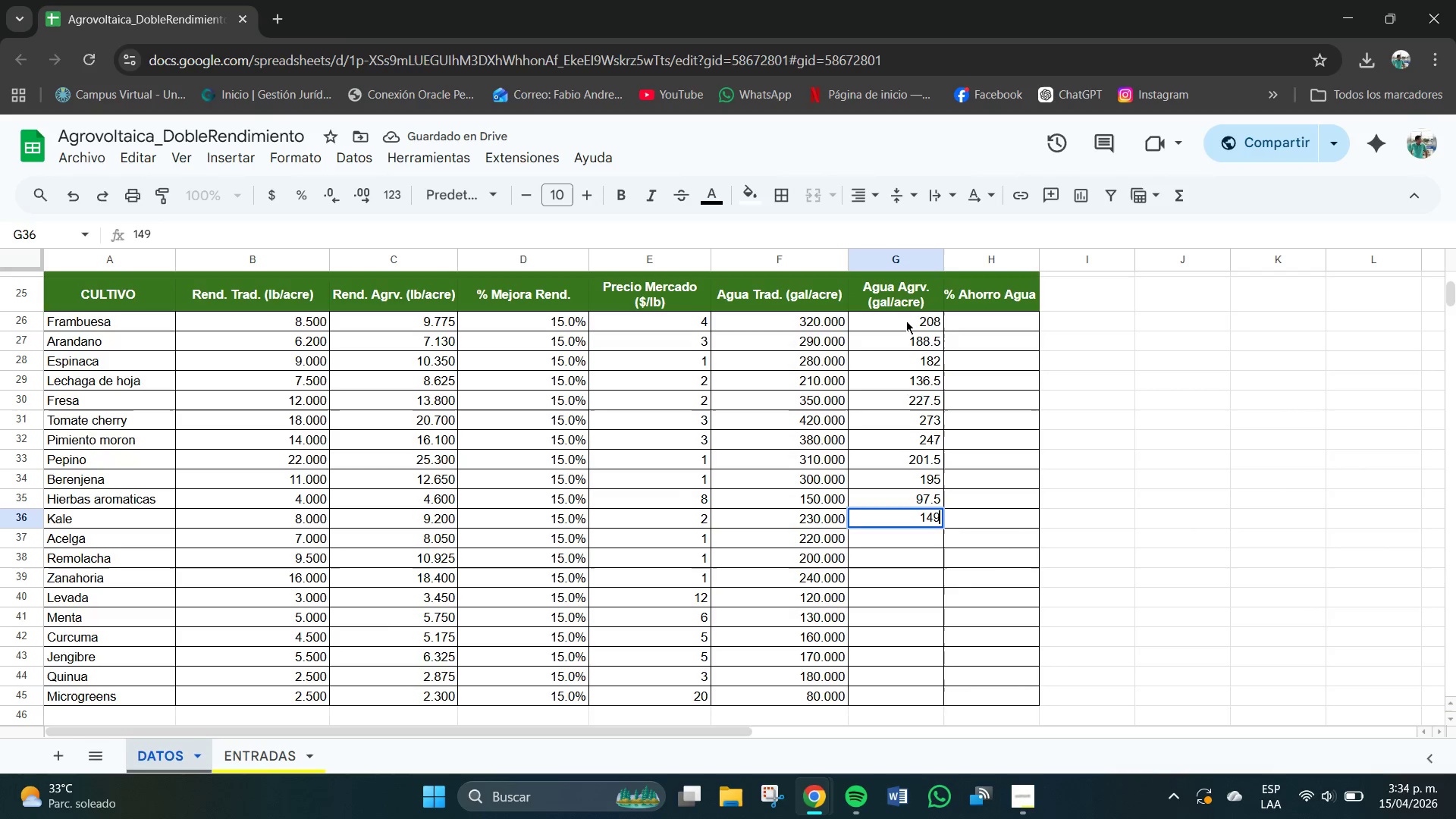 
key(NumpadDecimal)
 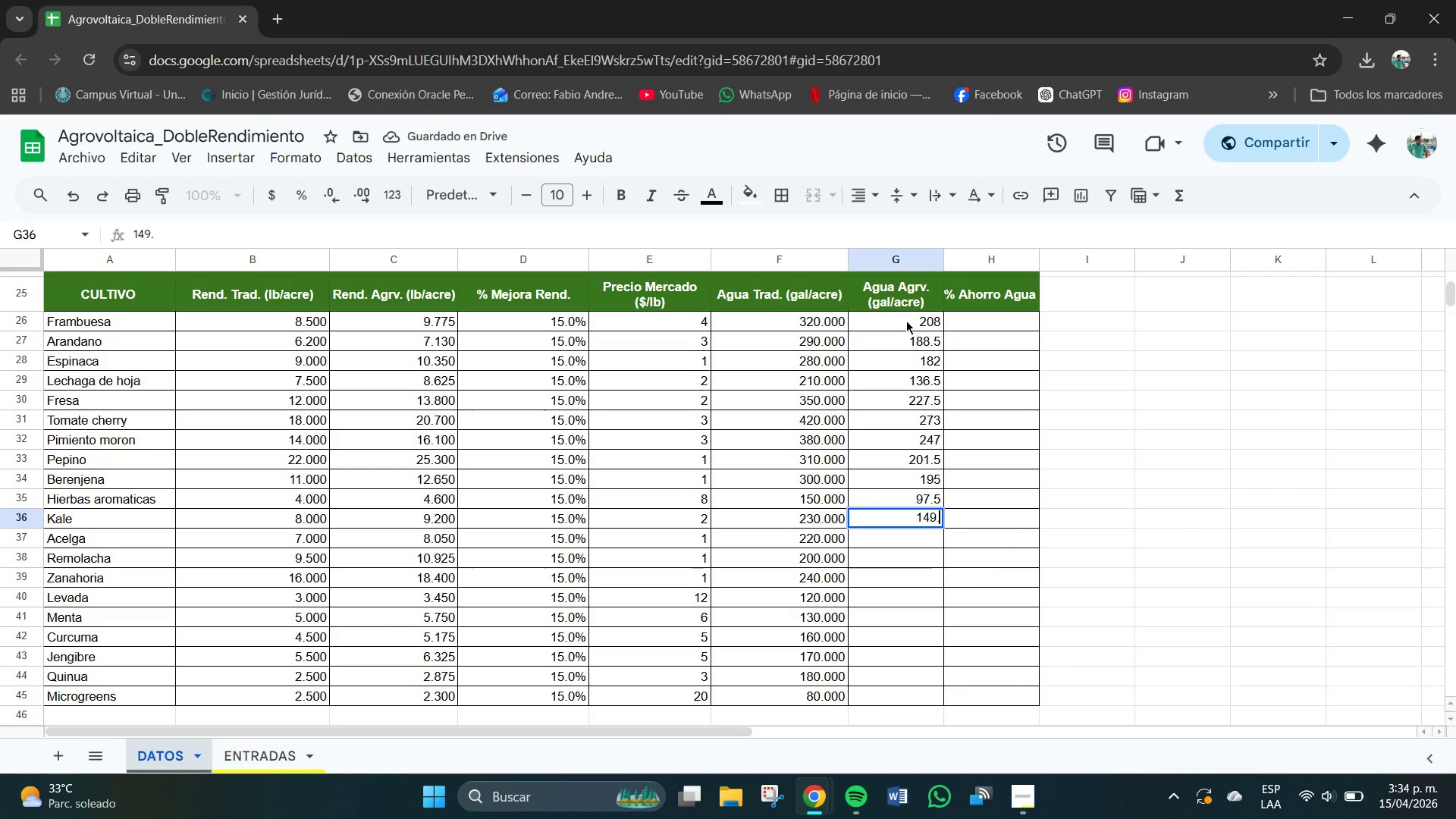 
key(Numpad5)
 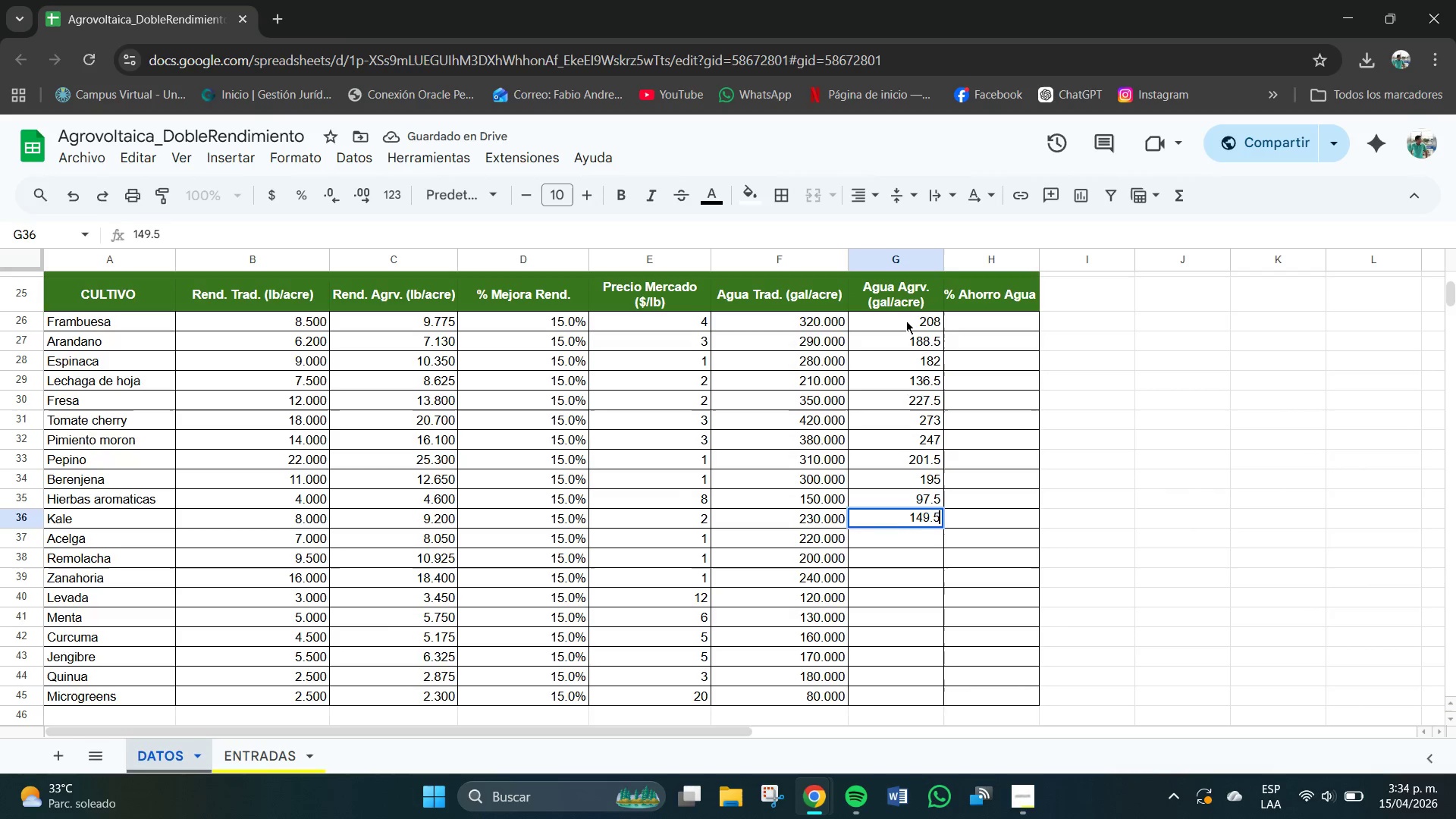 
key(NumpadEnter)
 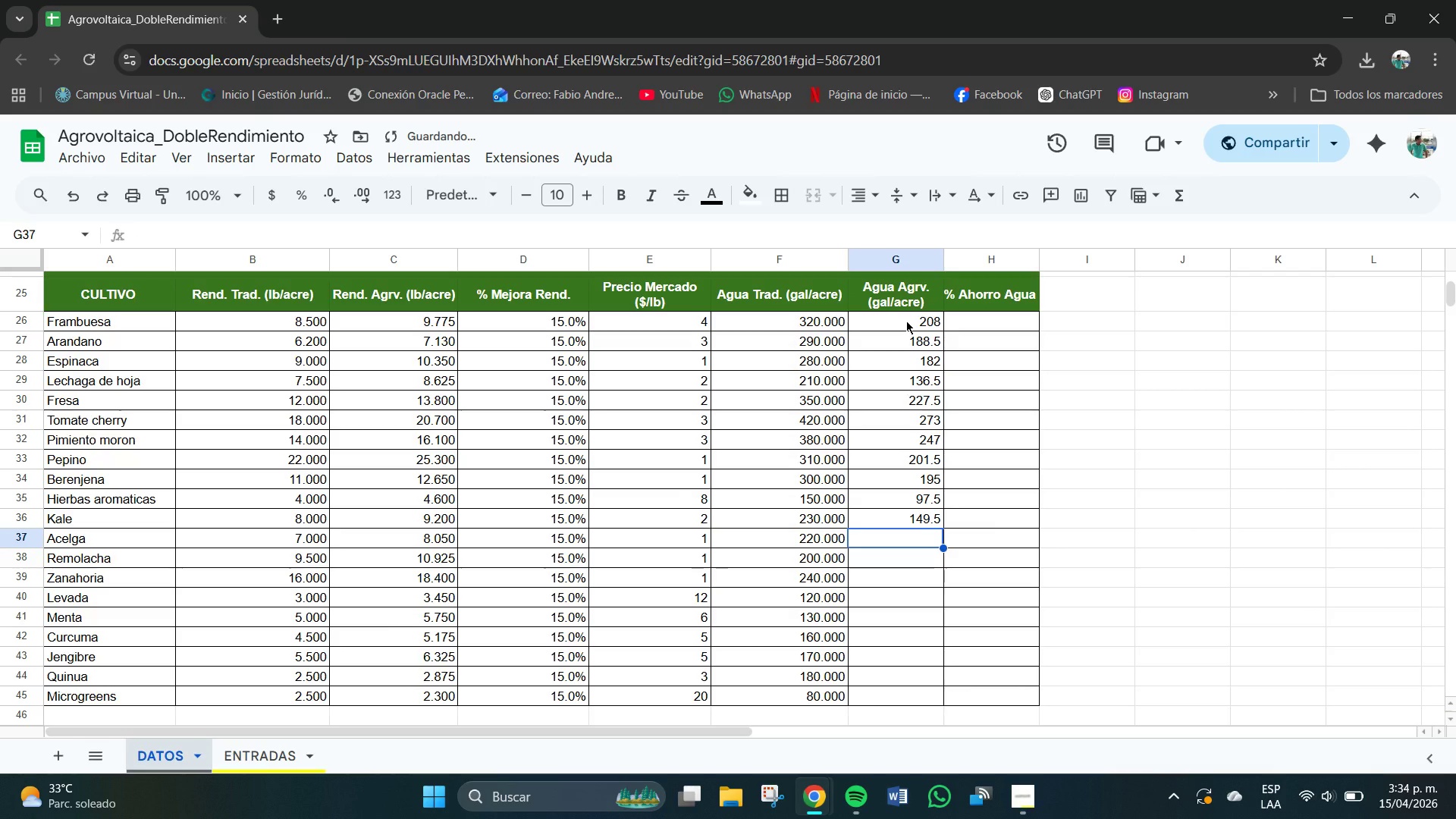 
key(Numpad1)
 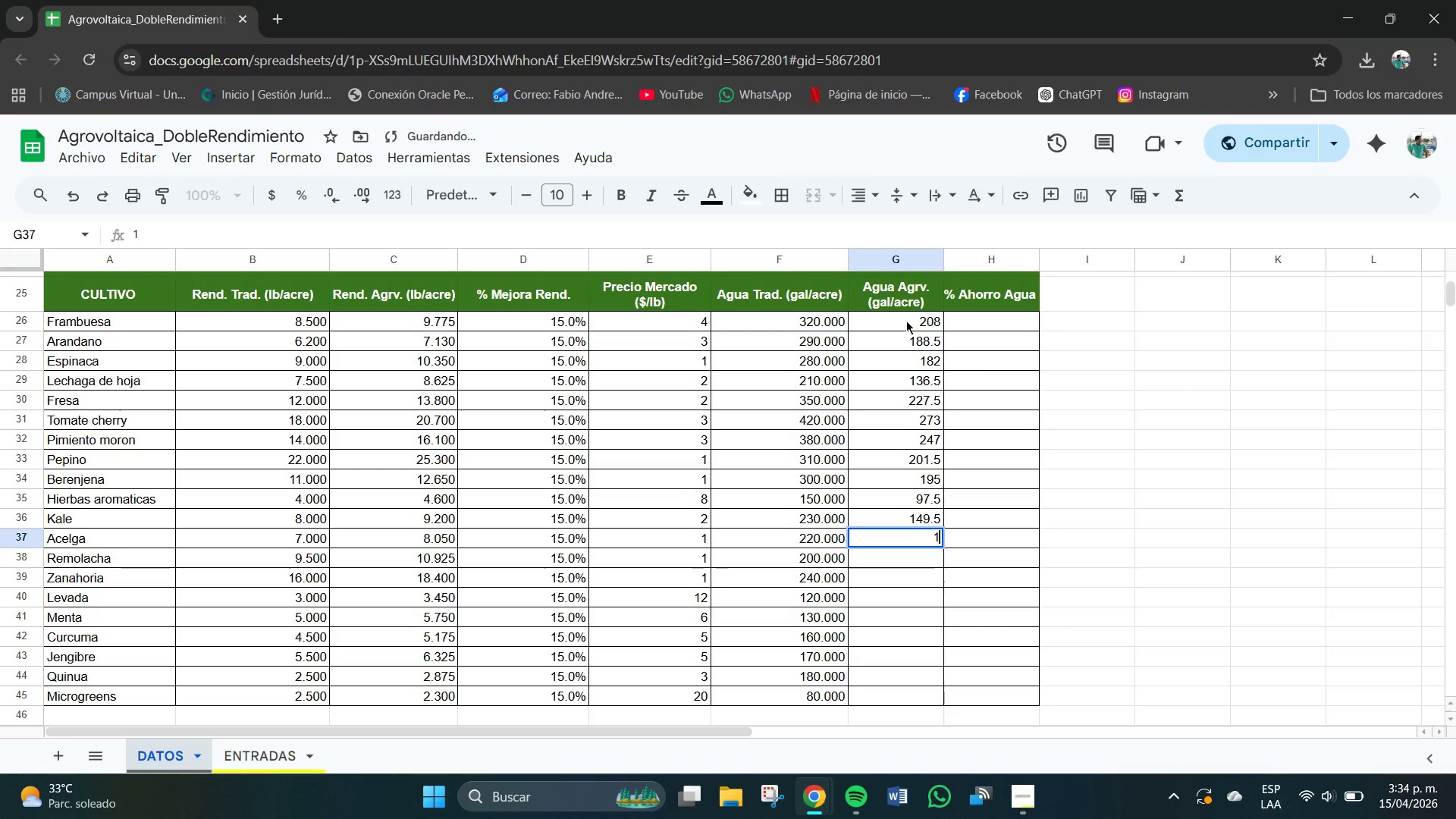 
key(Numpad3)
 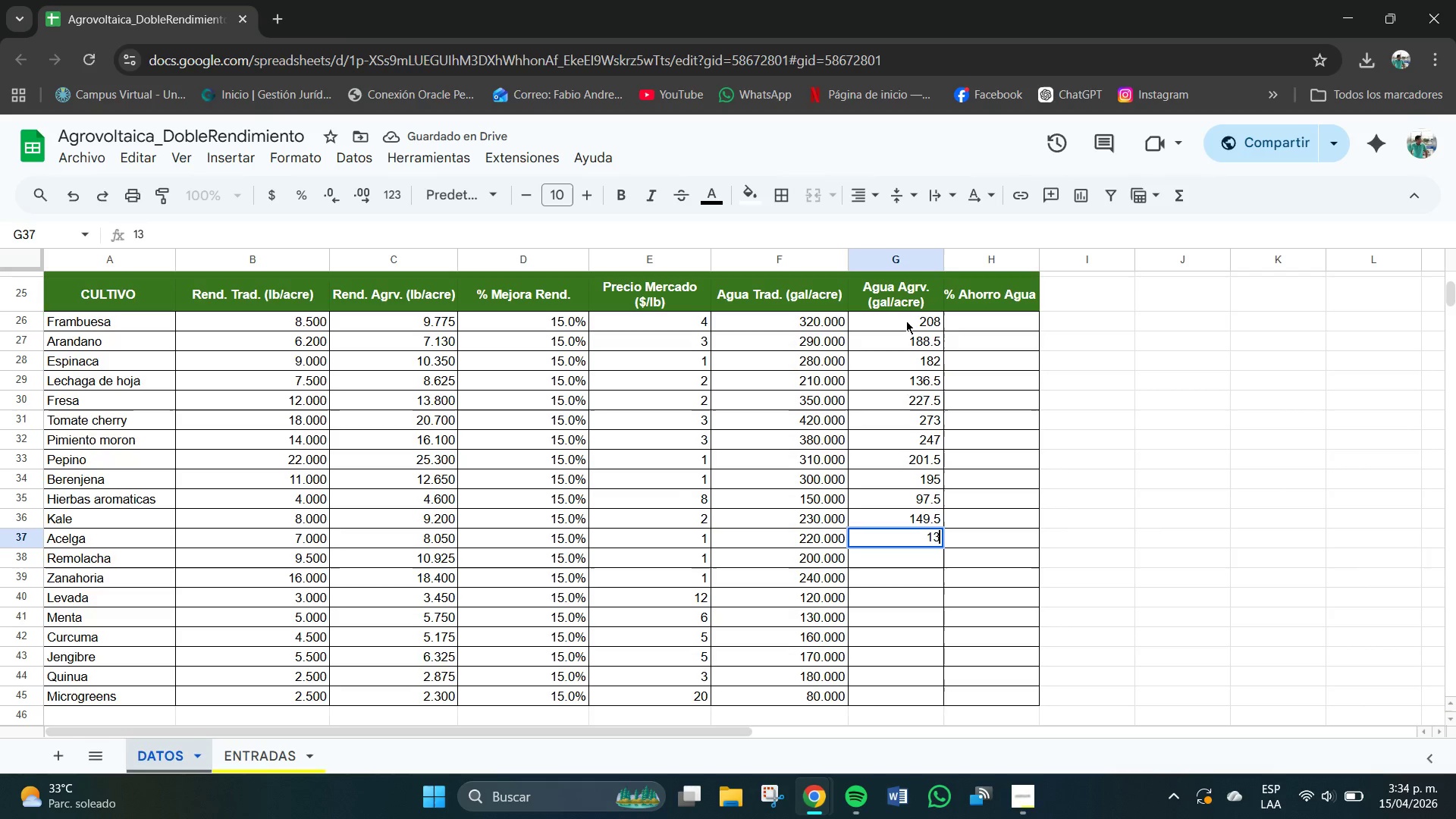 
key(Backspace)
 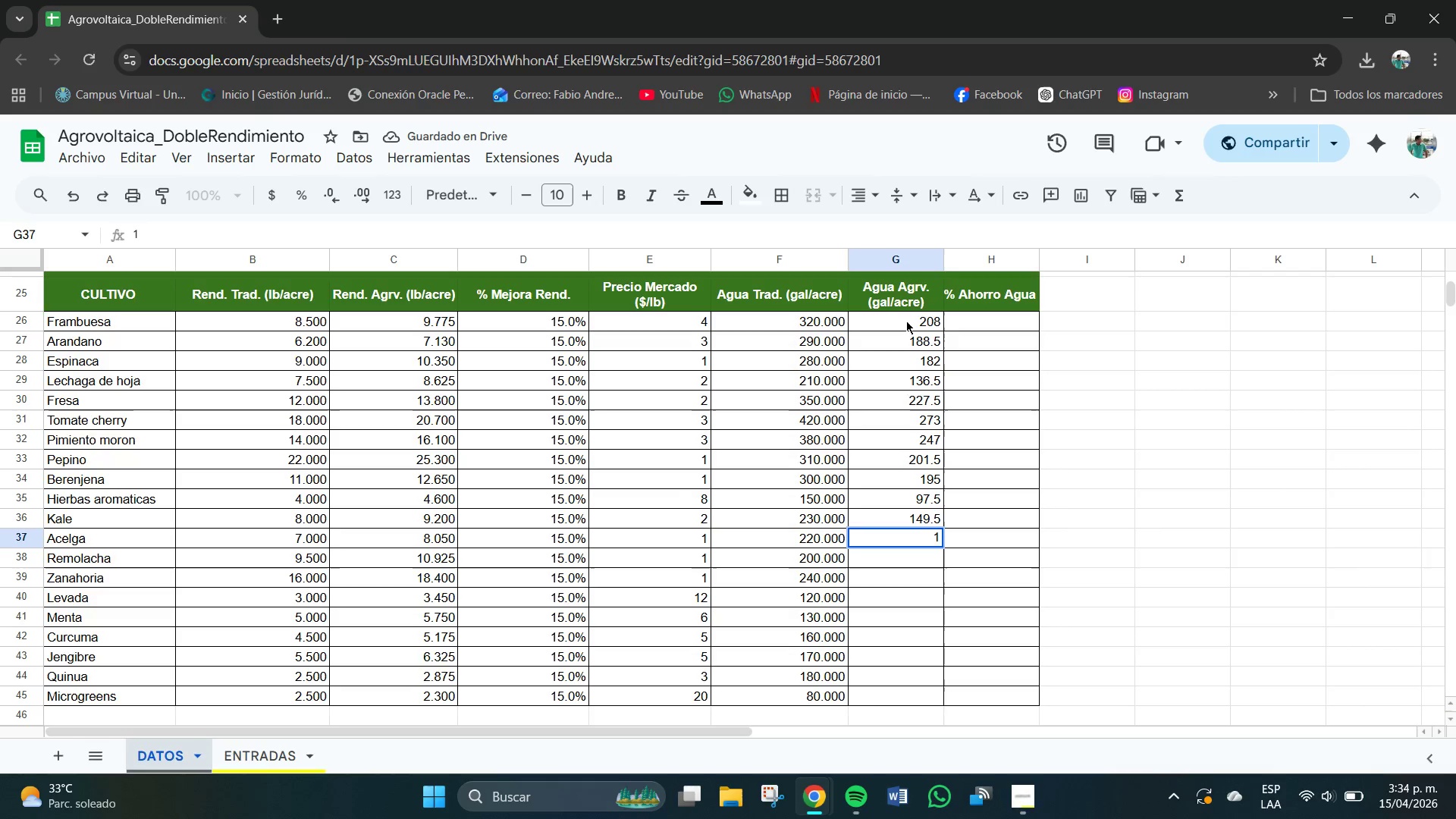 
key(Numpad4)
 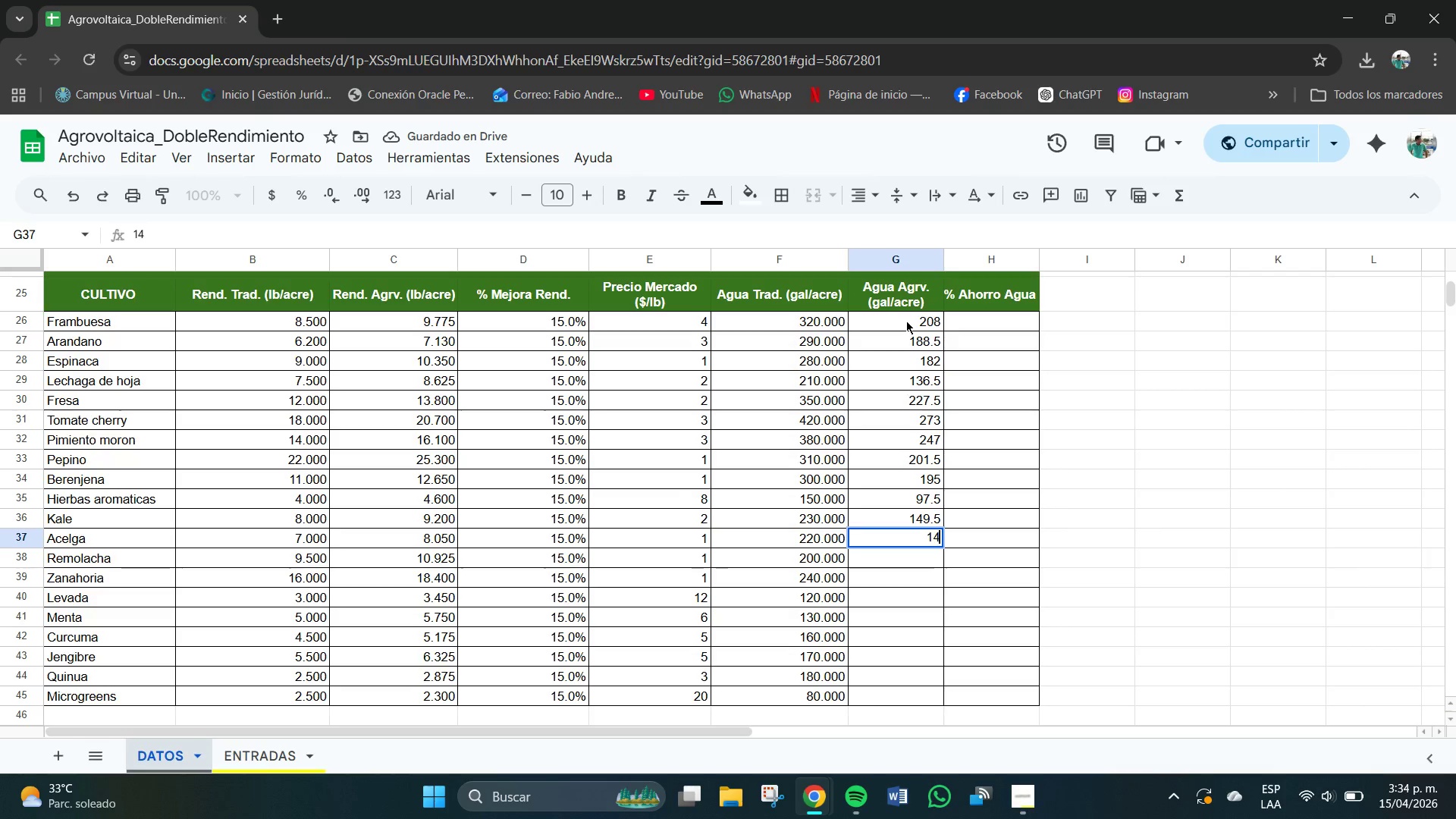 
key(Numpad3)
 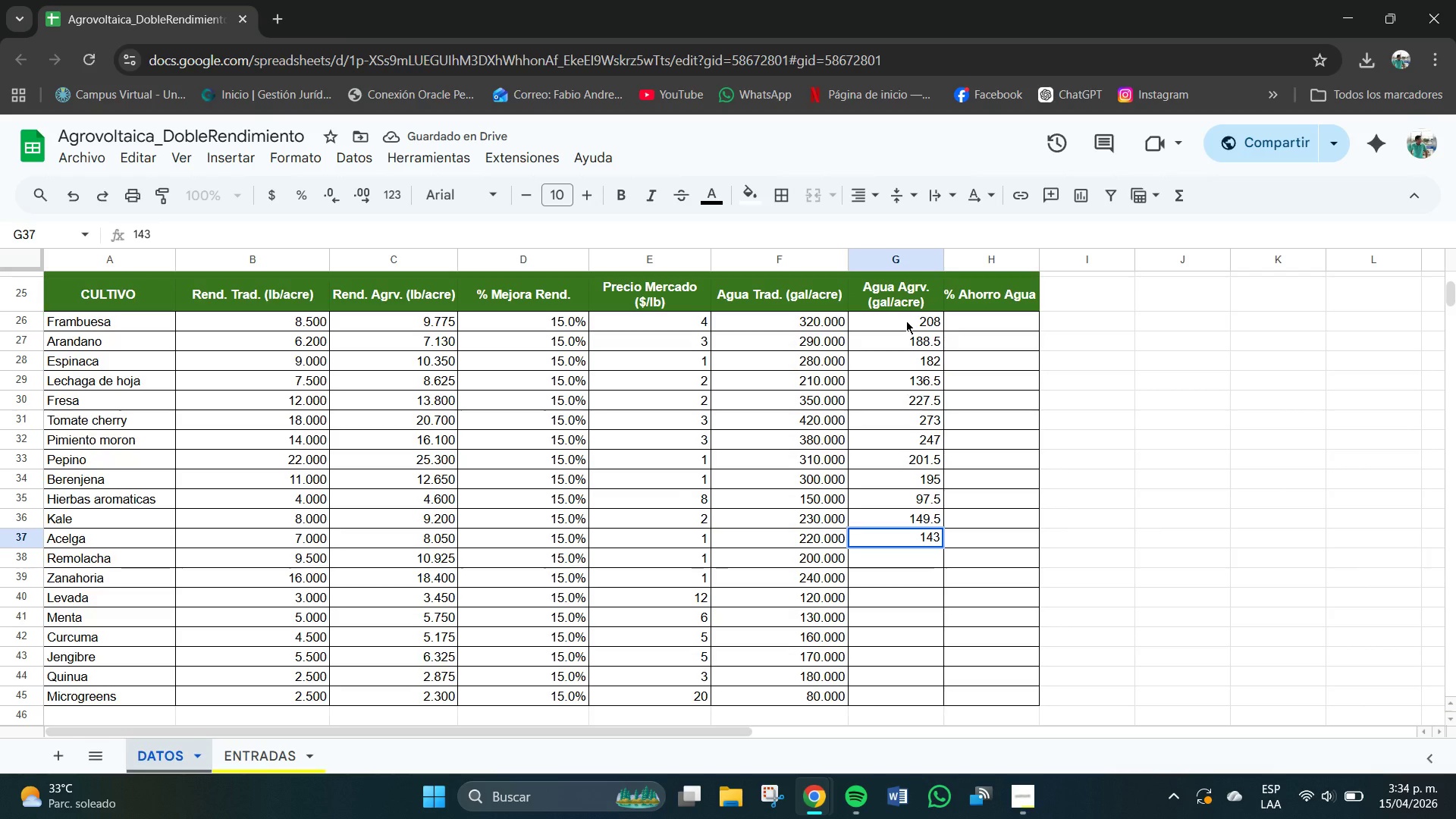 
key(NumpadEnter)
 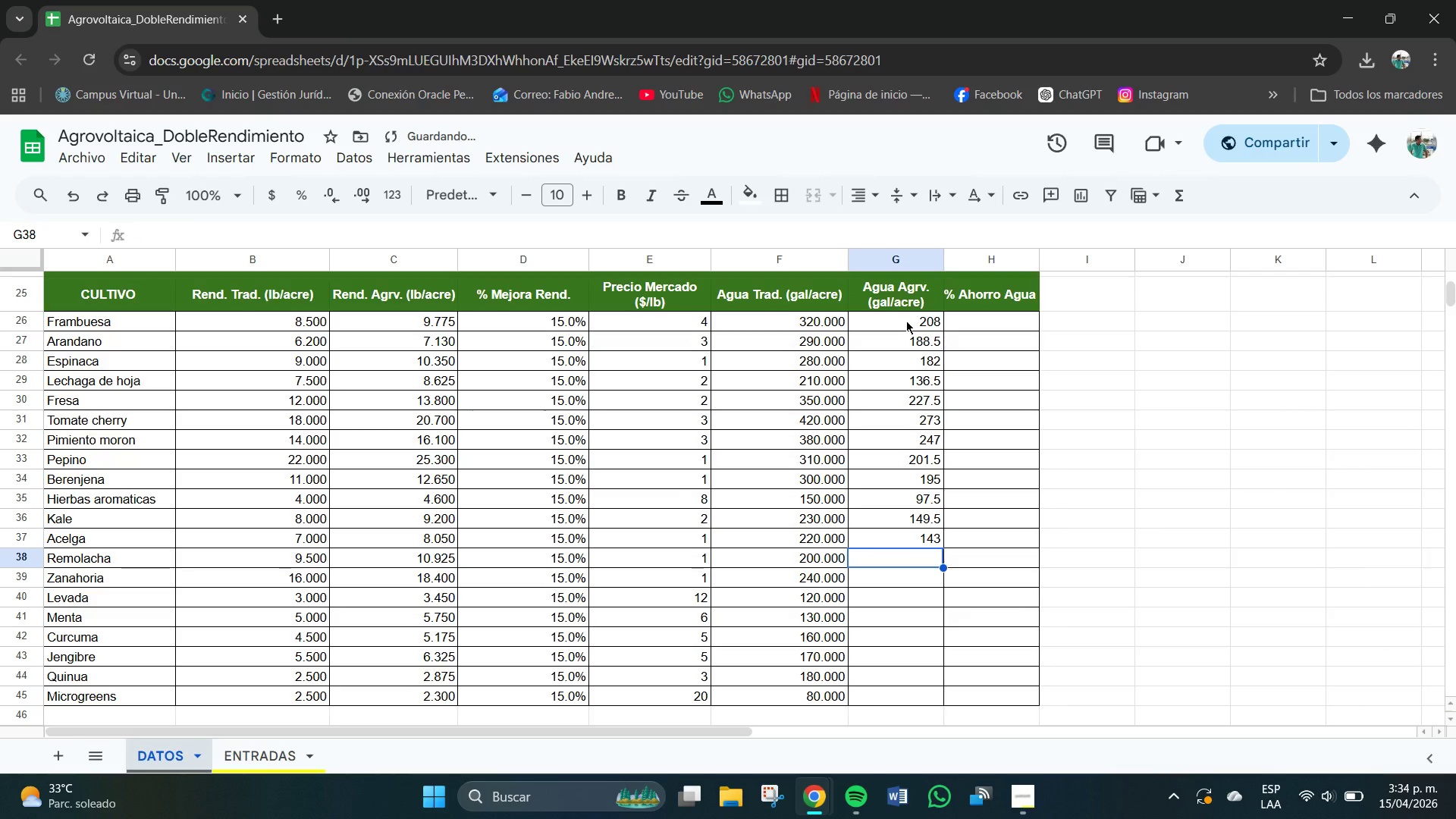 
key(Numpad1)
 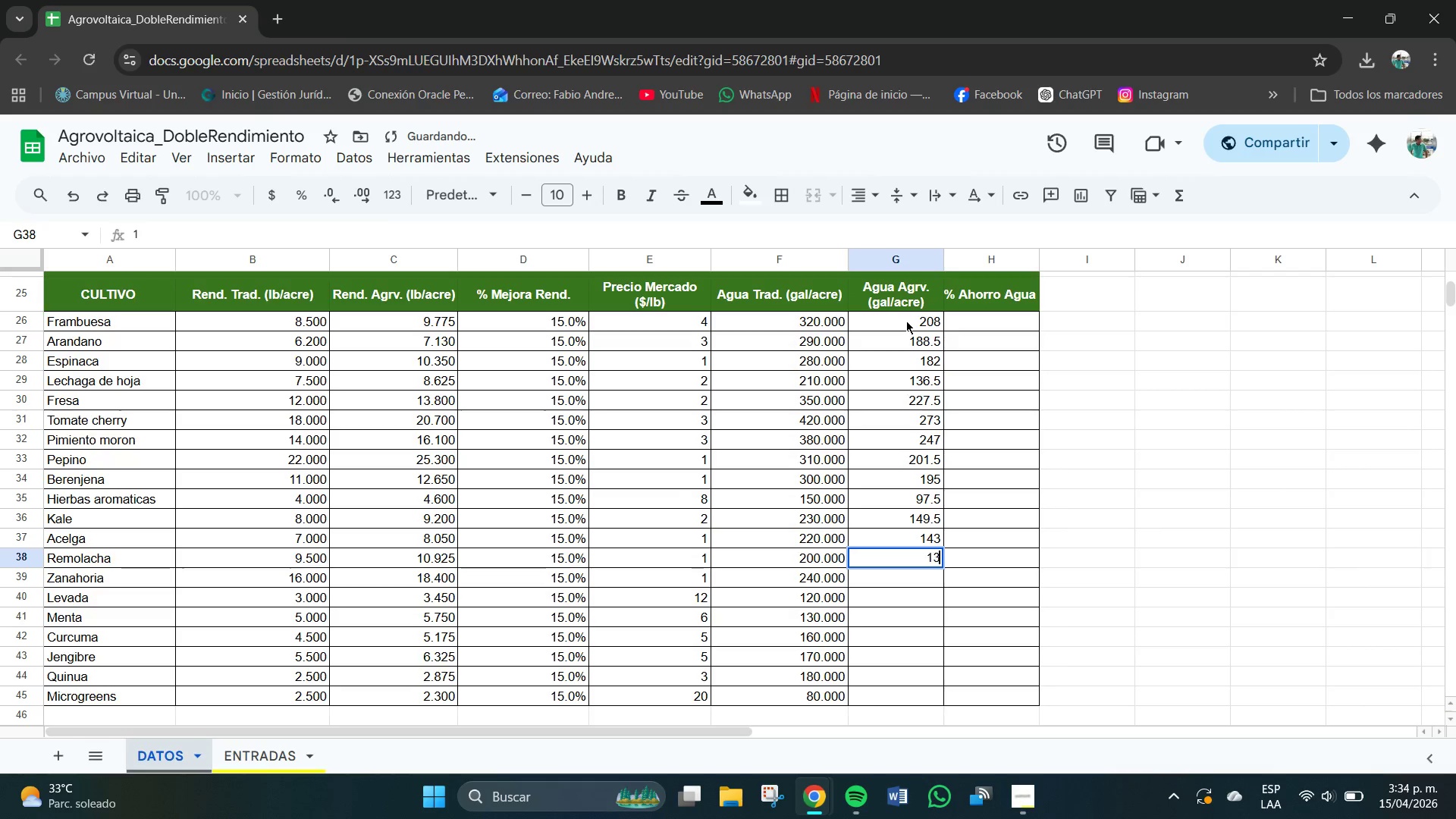 
key(Numpad3)
 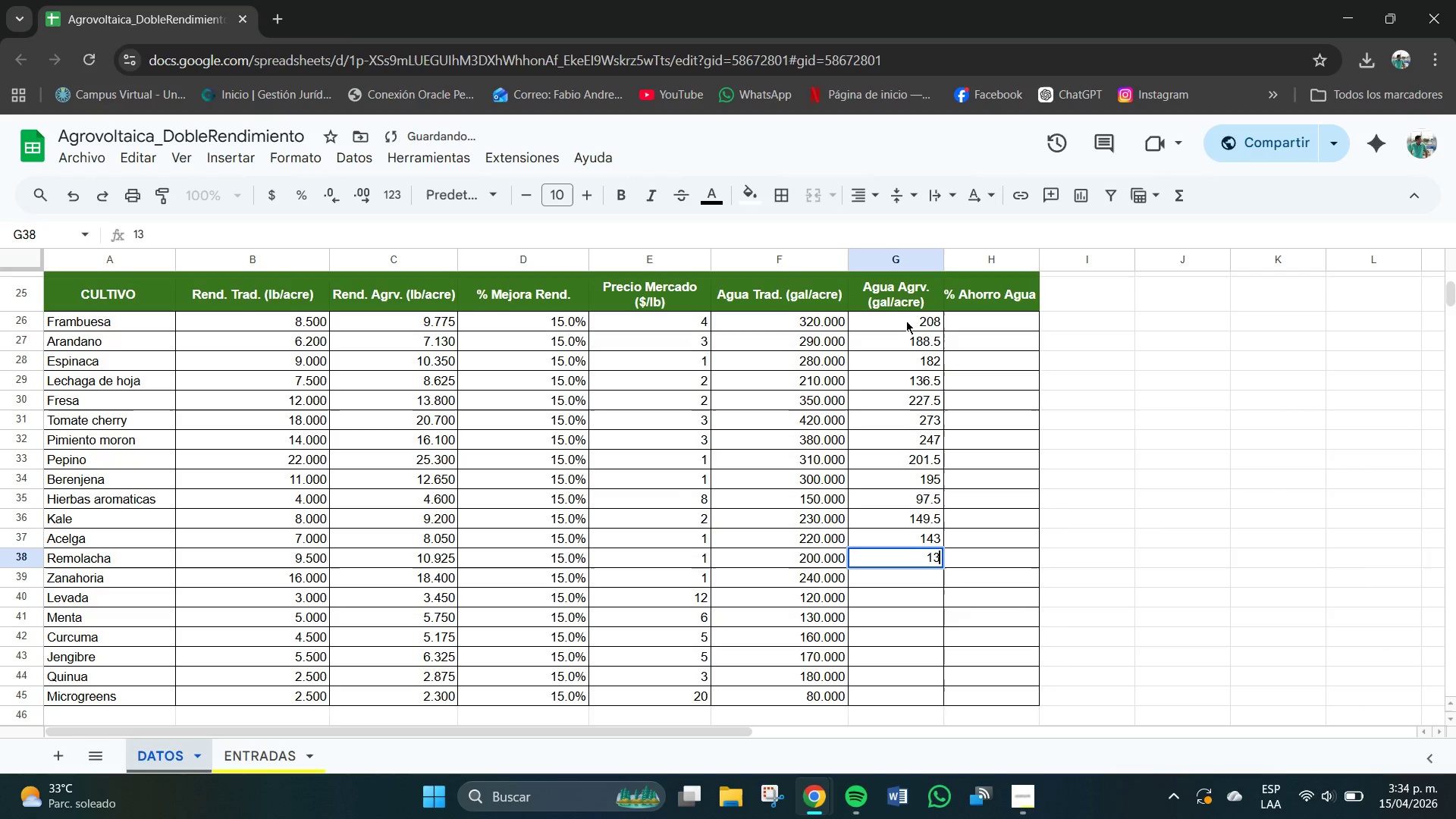 
key(Numpad0)
 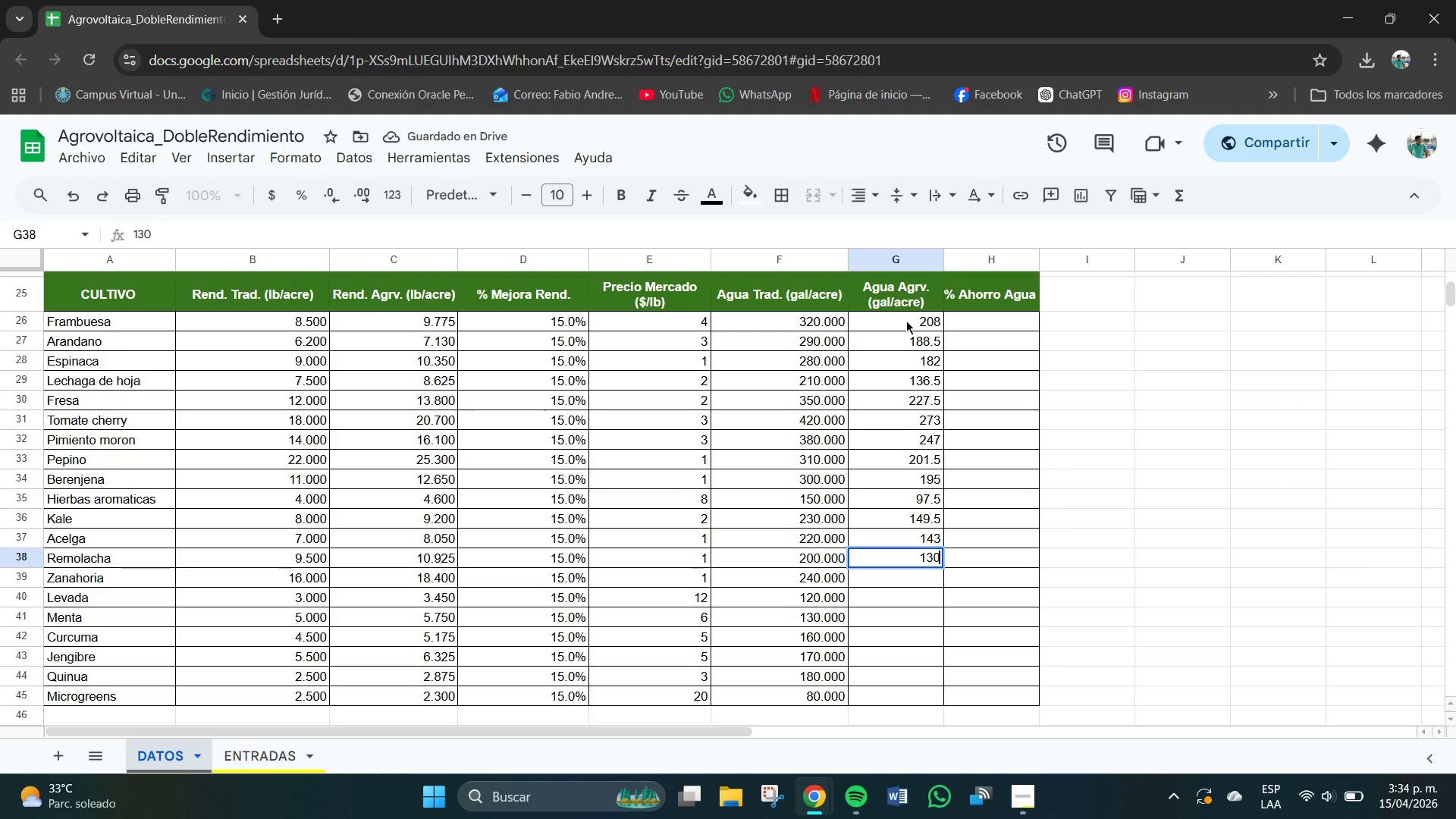 
key(NumpadEnter)
 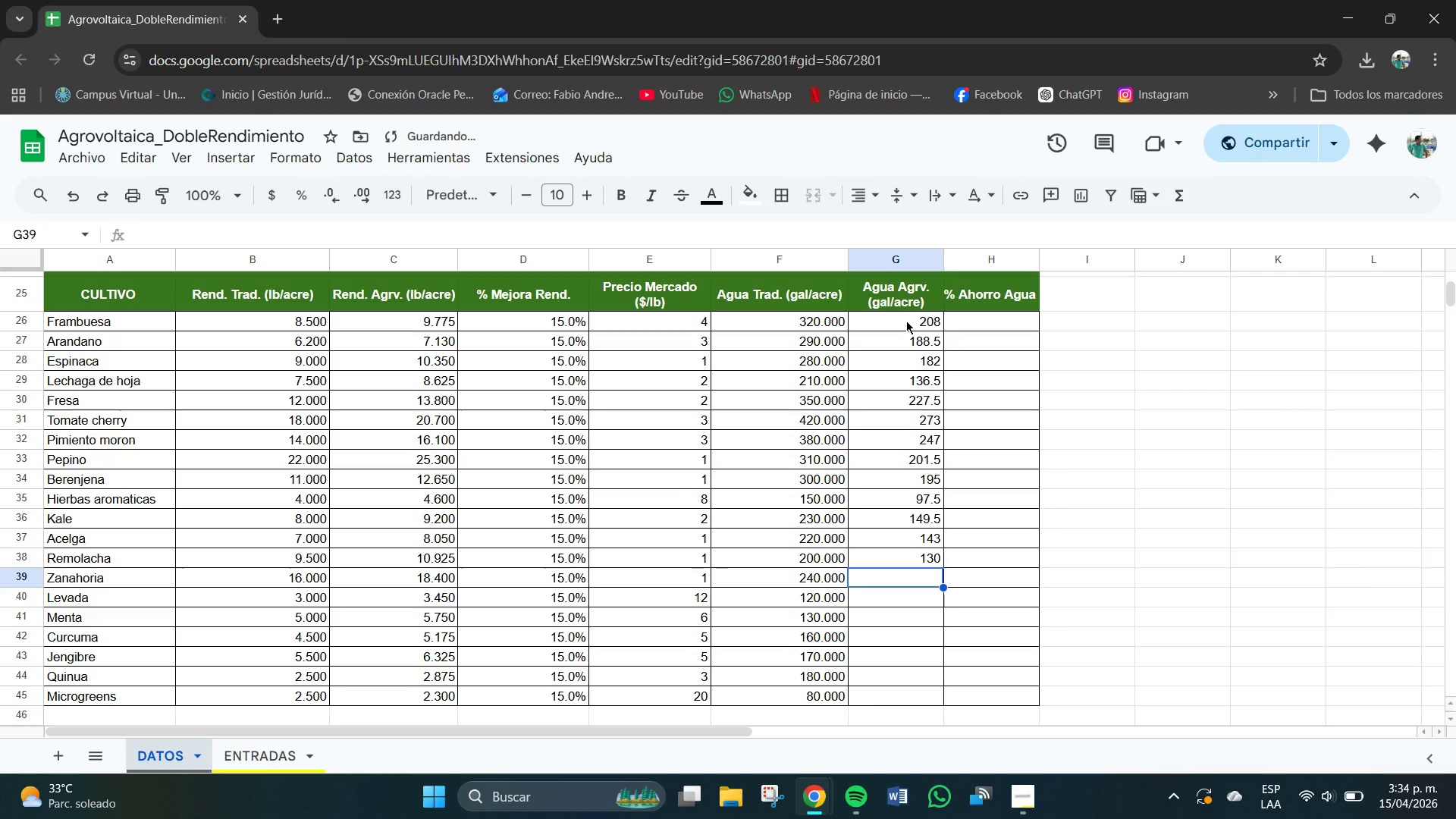 
key(Numpad1)
 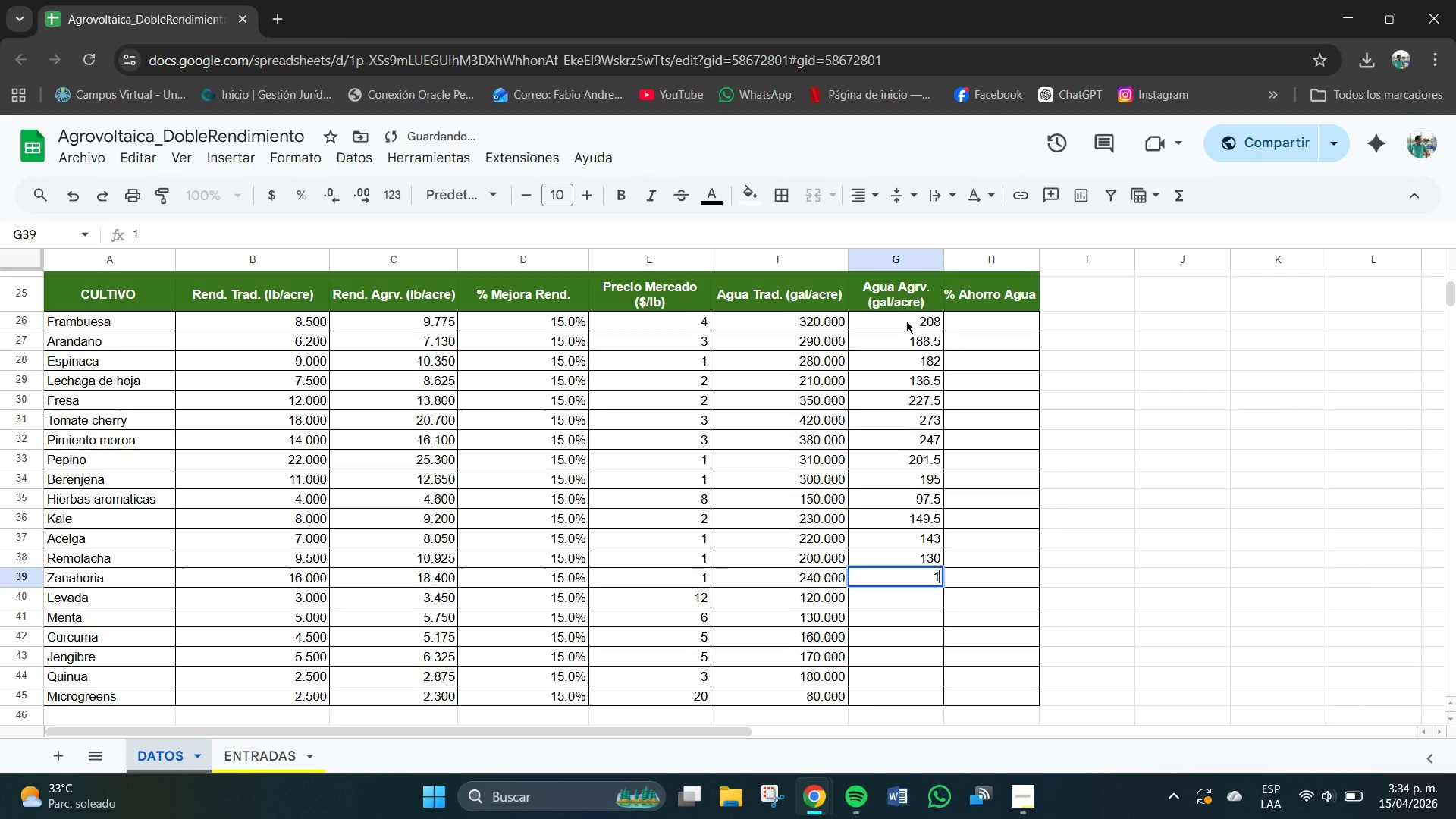 
key(Numpad5)
 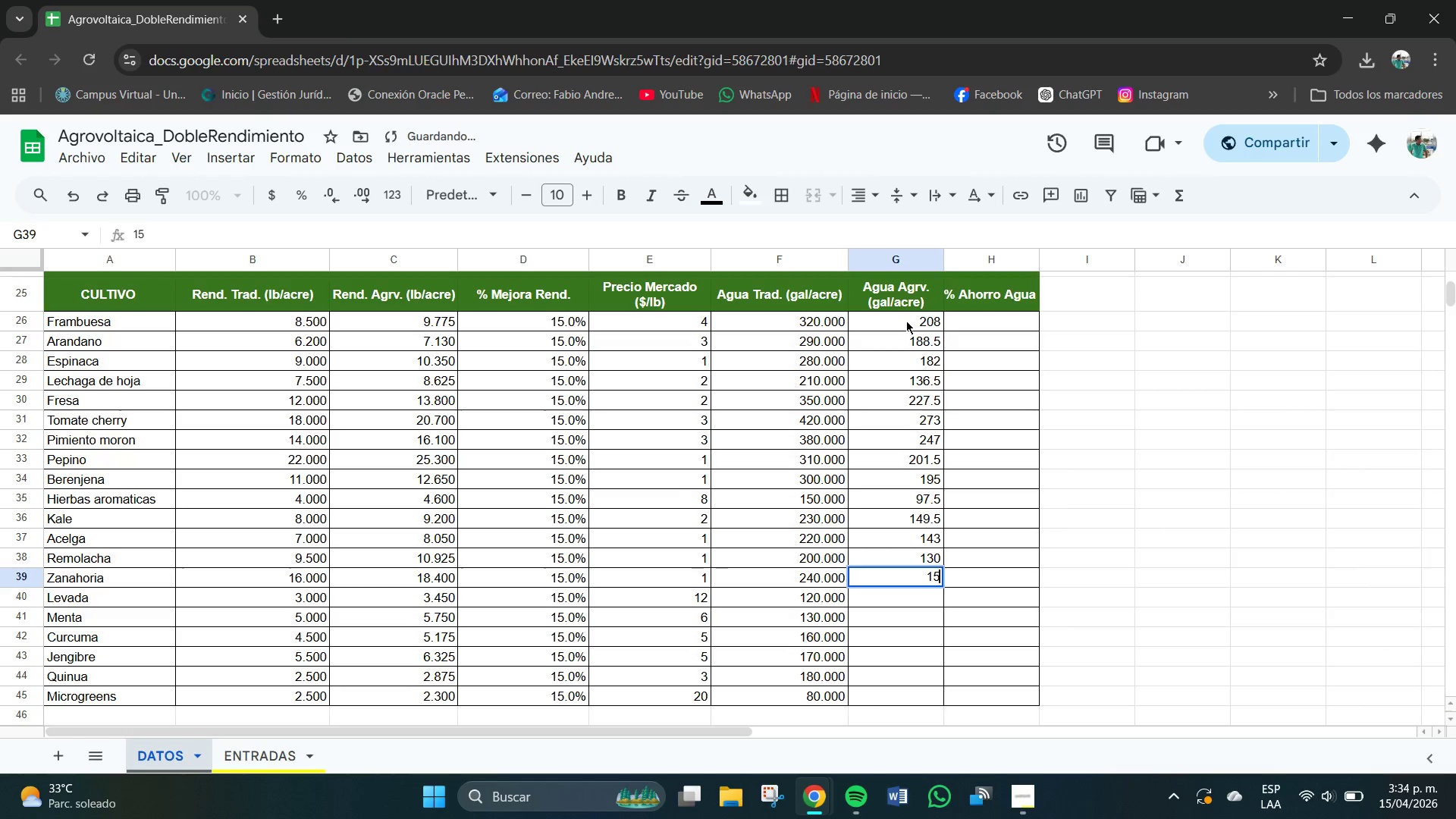 
key(Numpad6)
 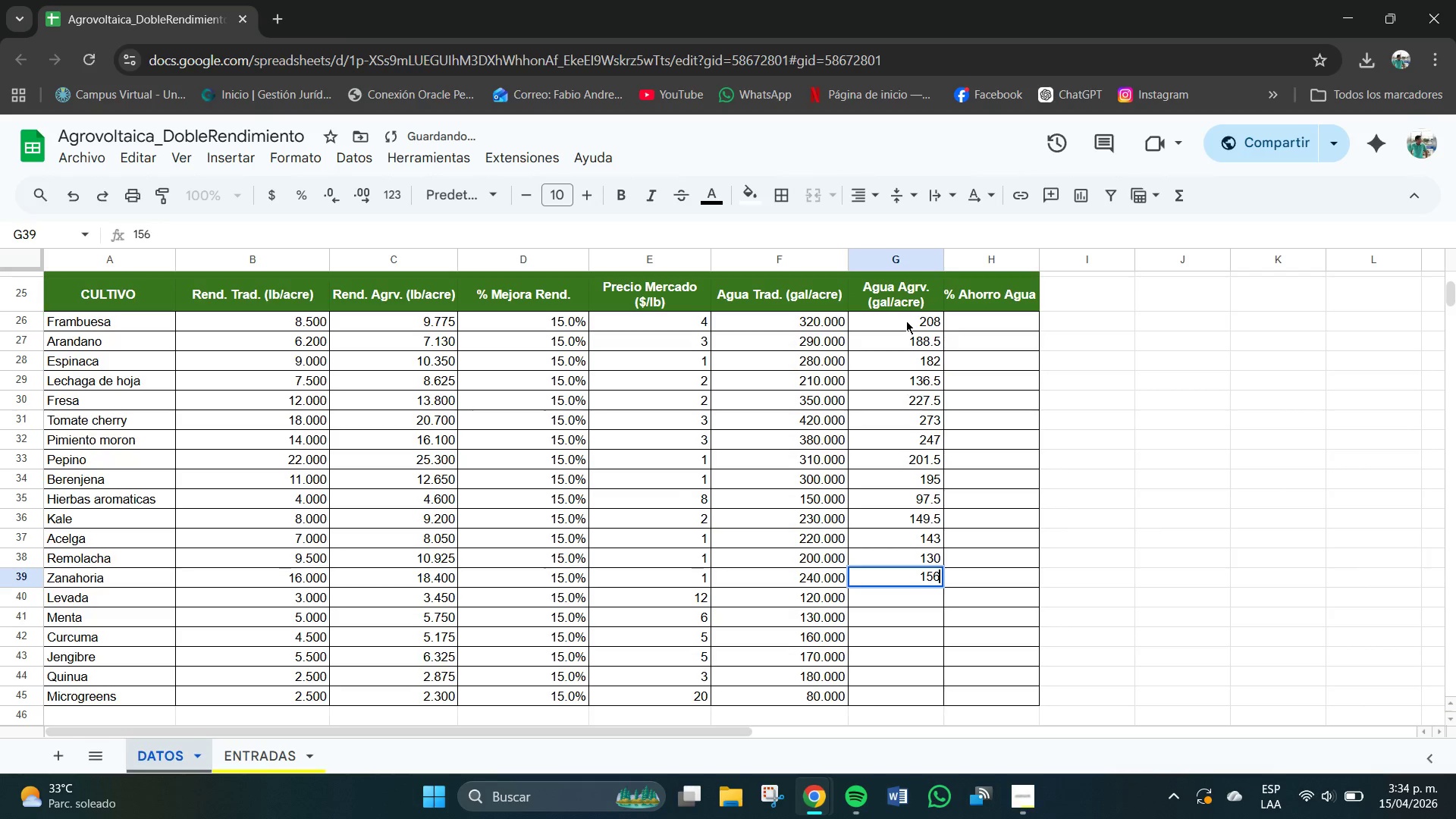 
key(NumpadEnter)
 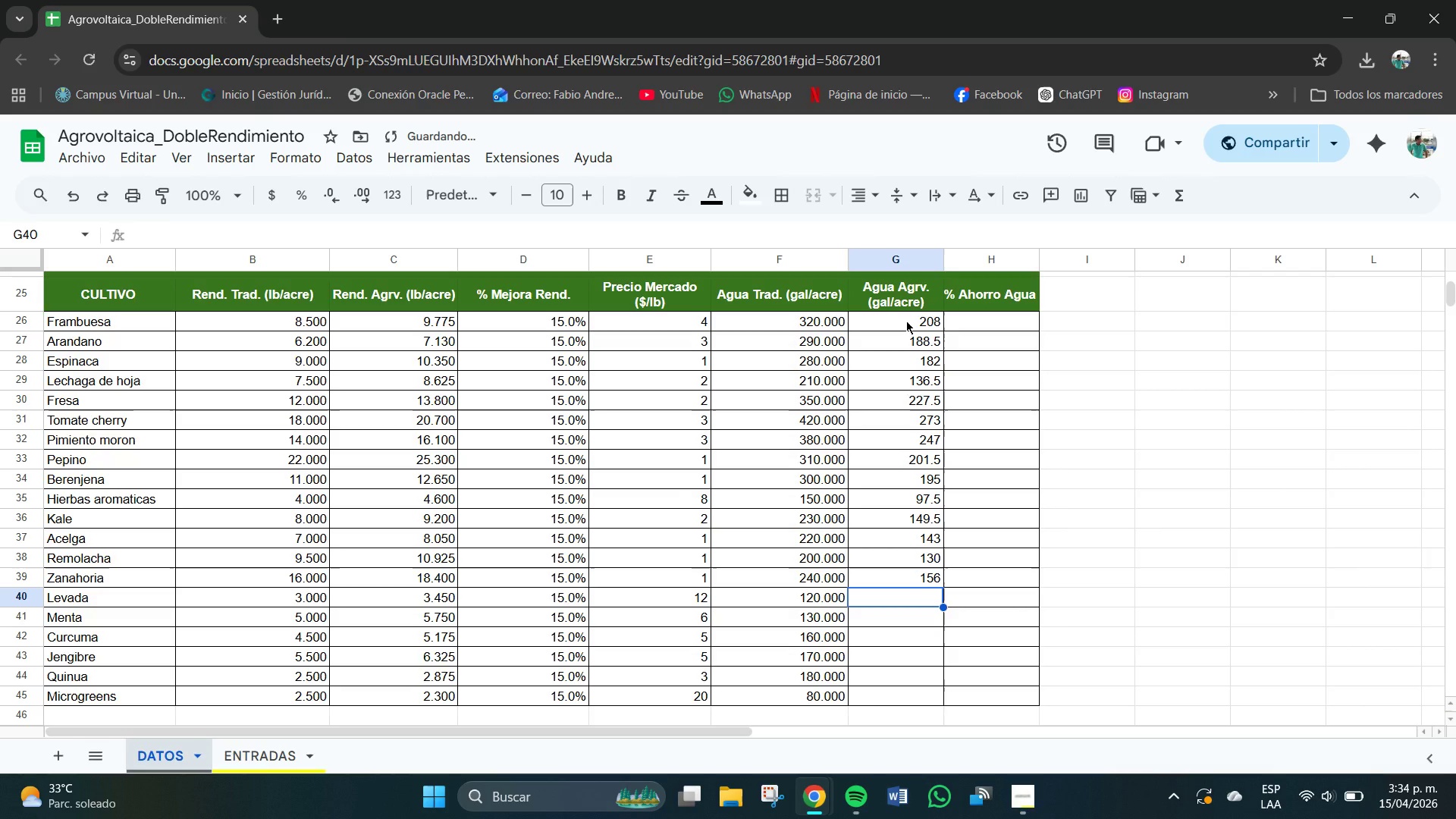 
key(Numpad7)
 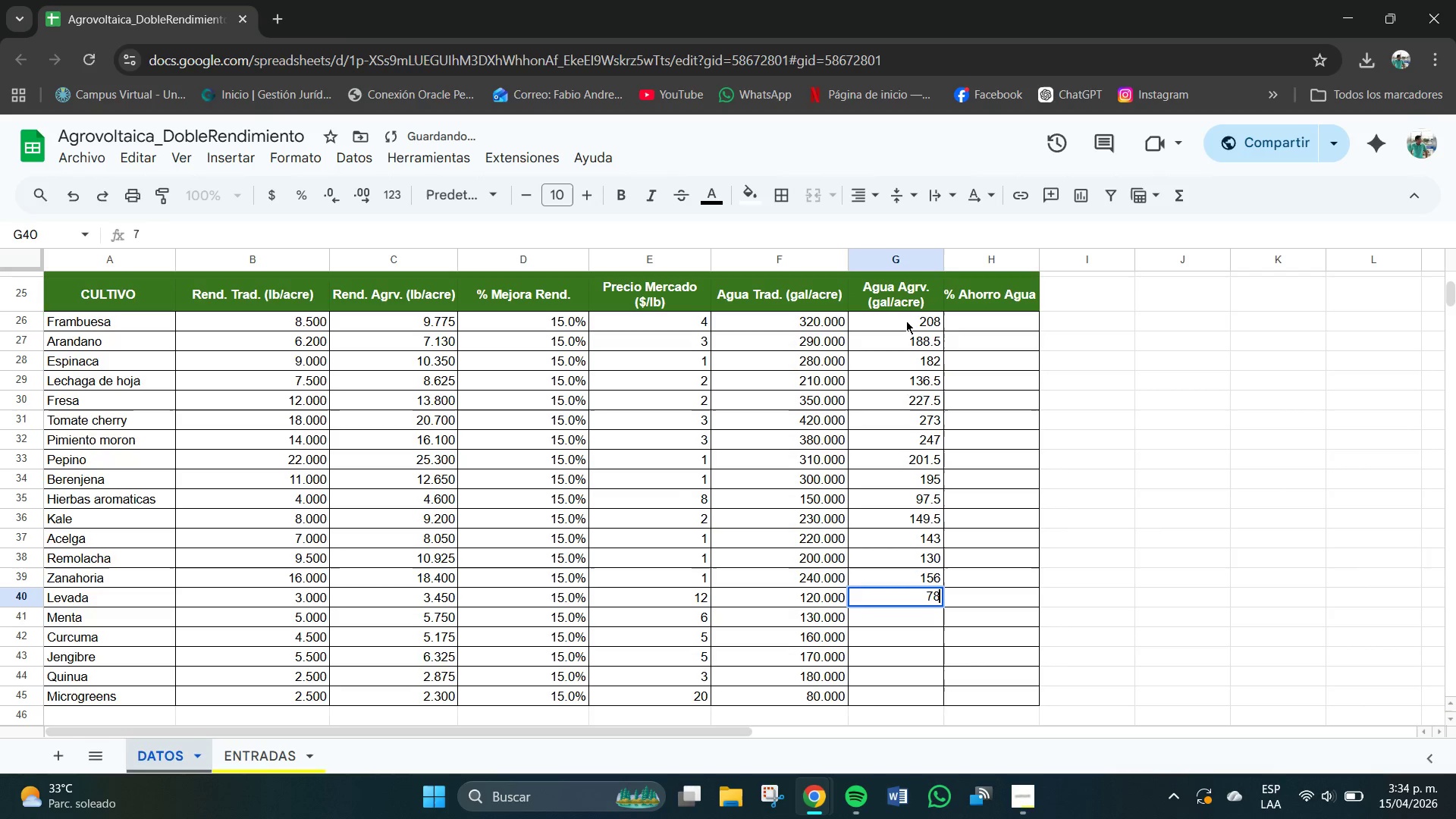 
key(Numpad8)
 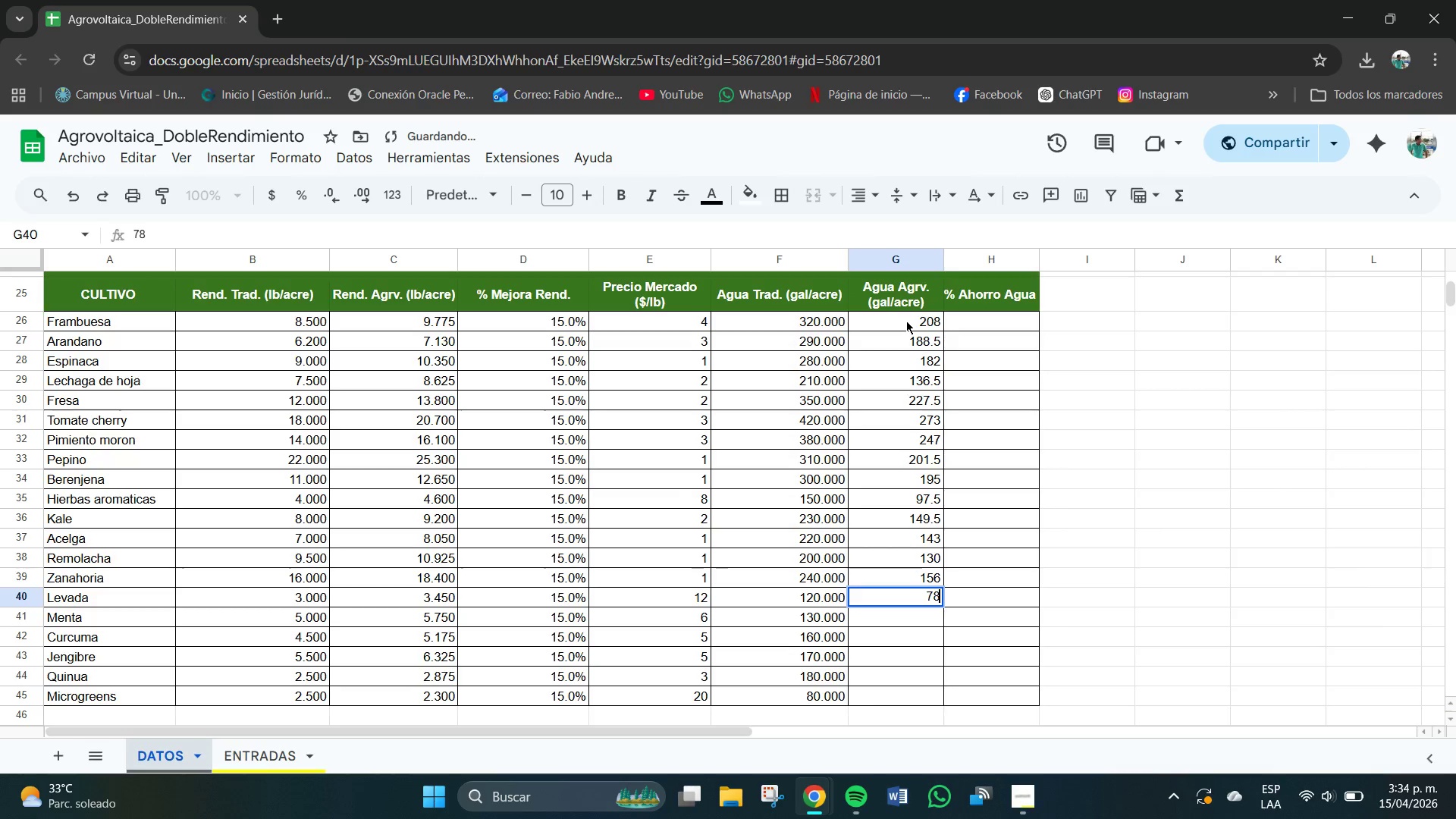 
key(NumpadEnter)
 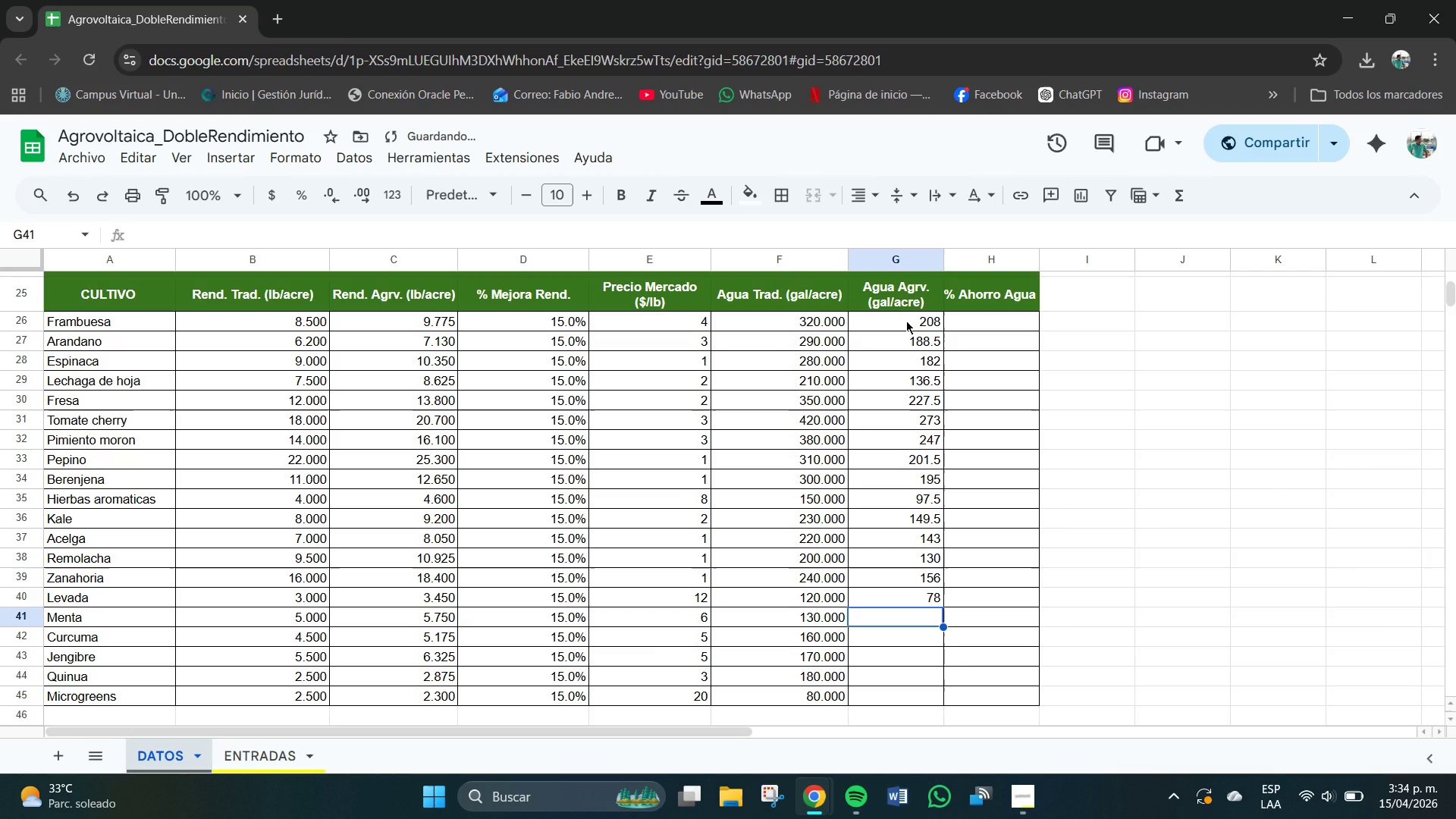 
key(Numpad8)
 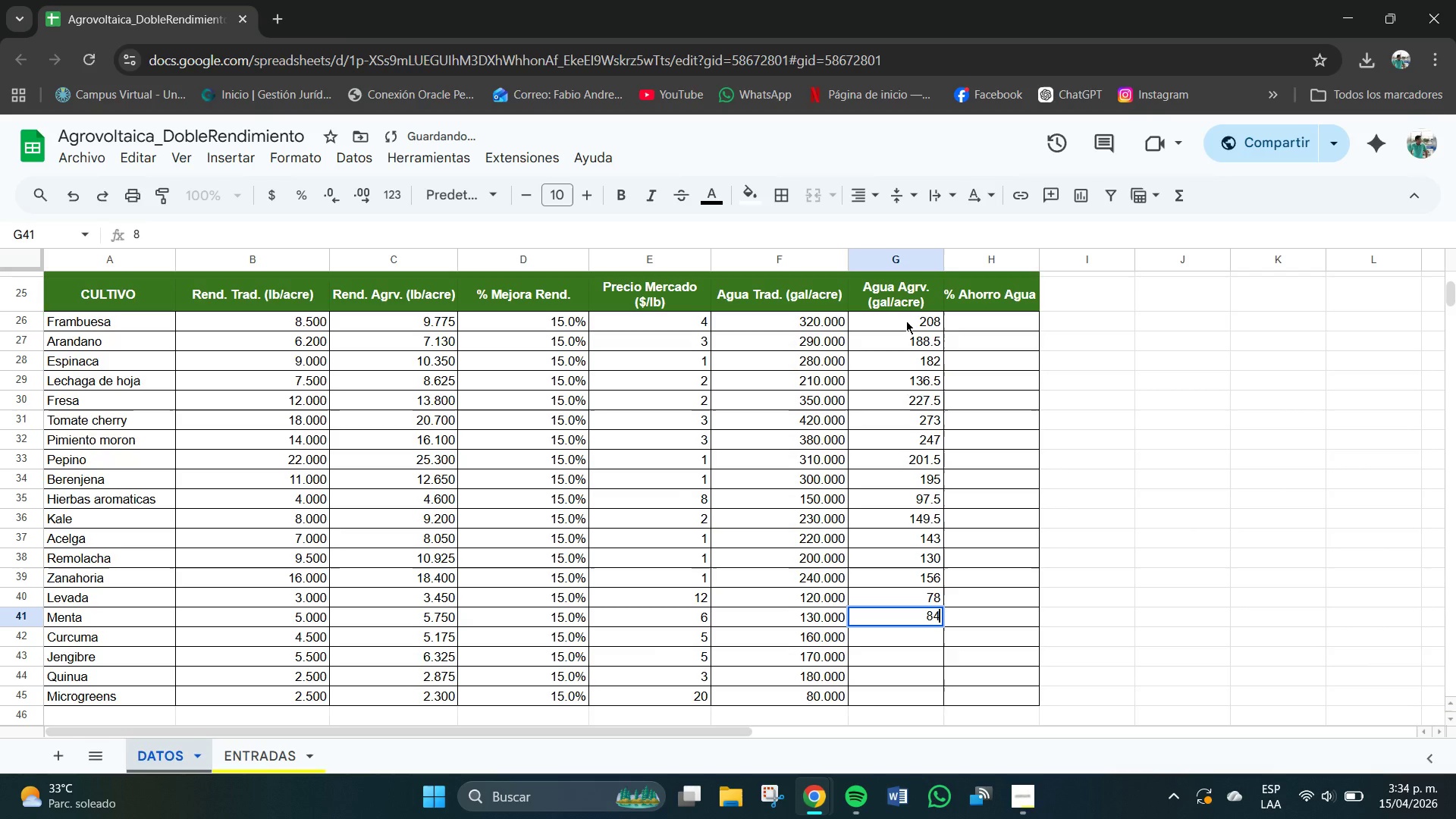 
key(Numpad4)
 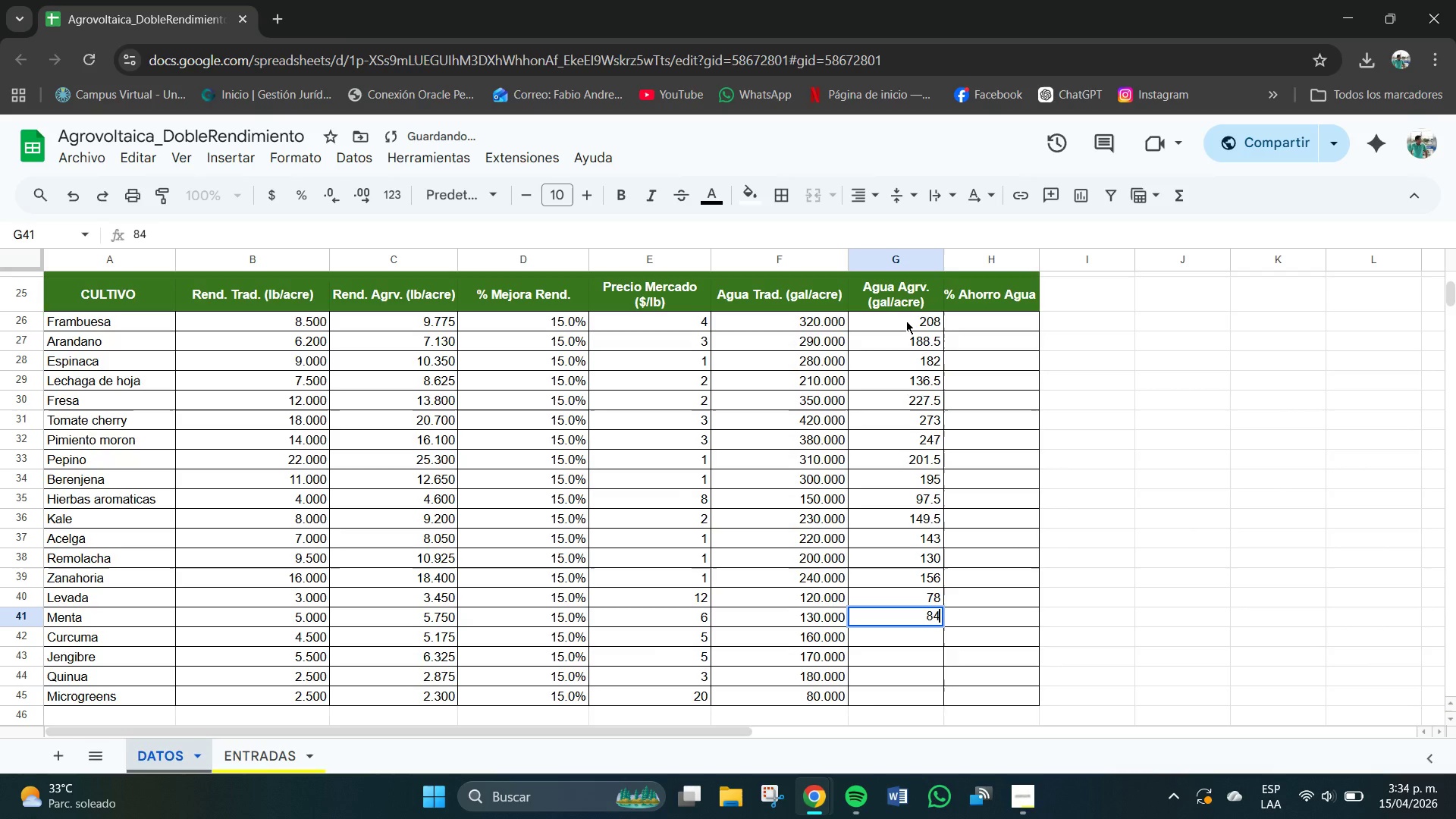 
key(NumpadDecimal)
 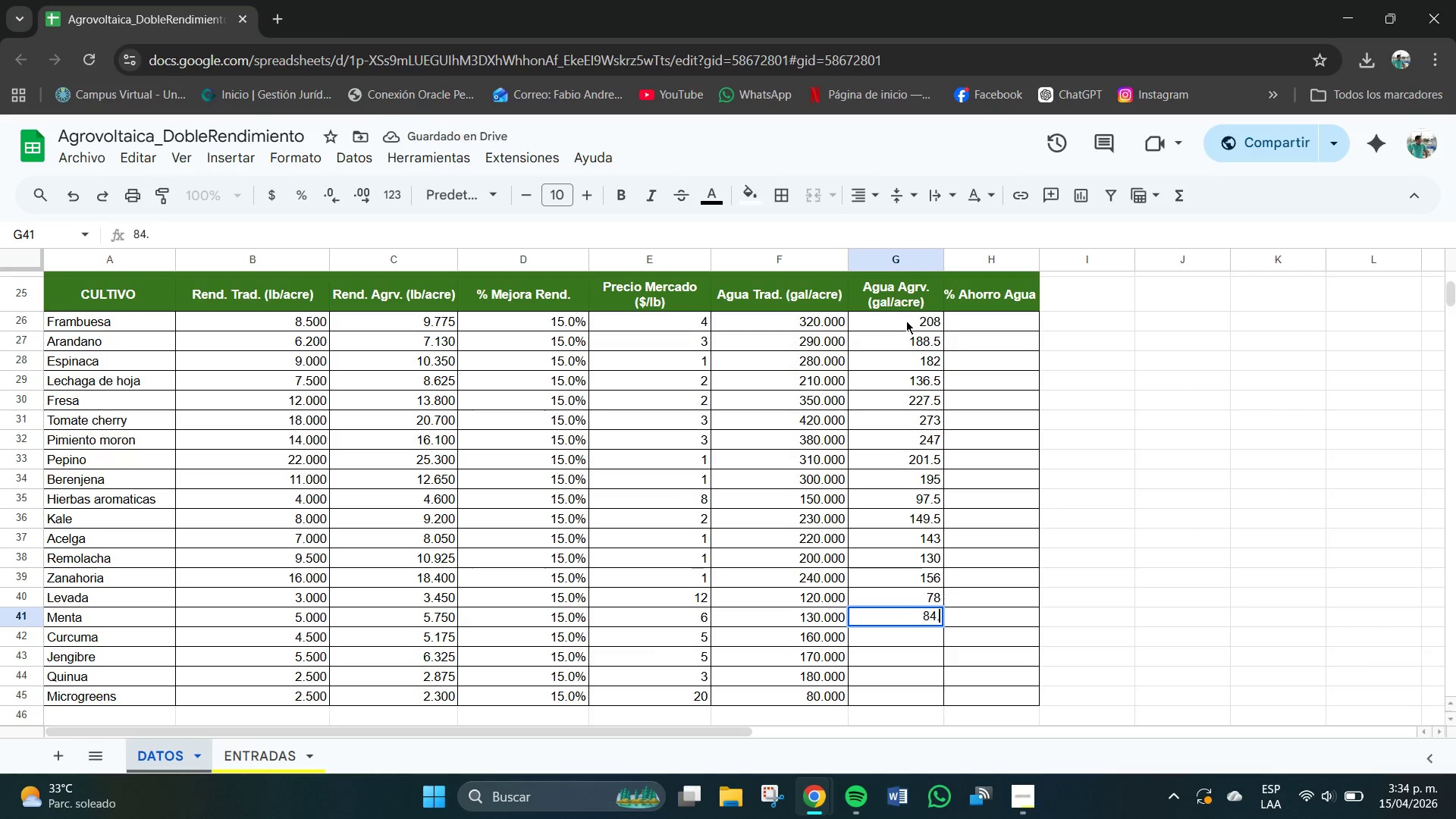 
key(Numpad5)
 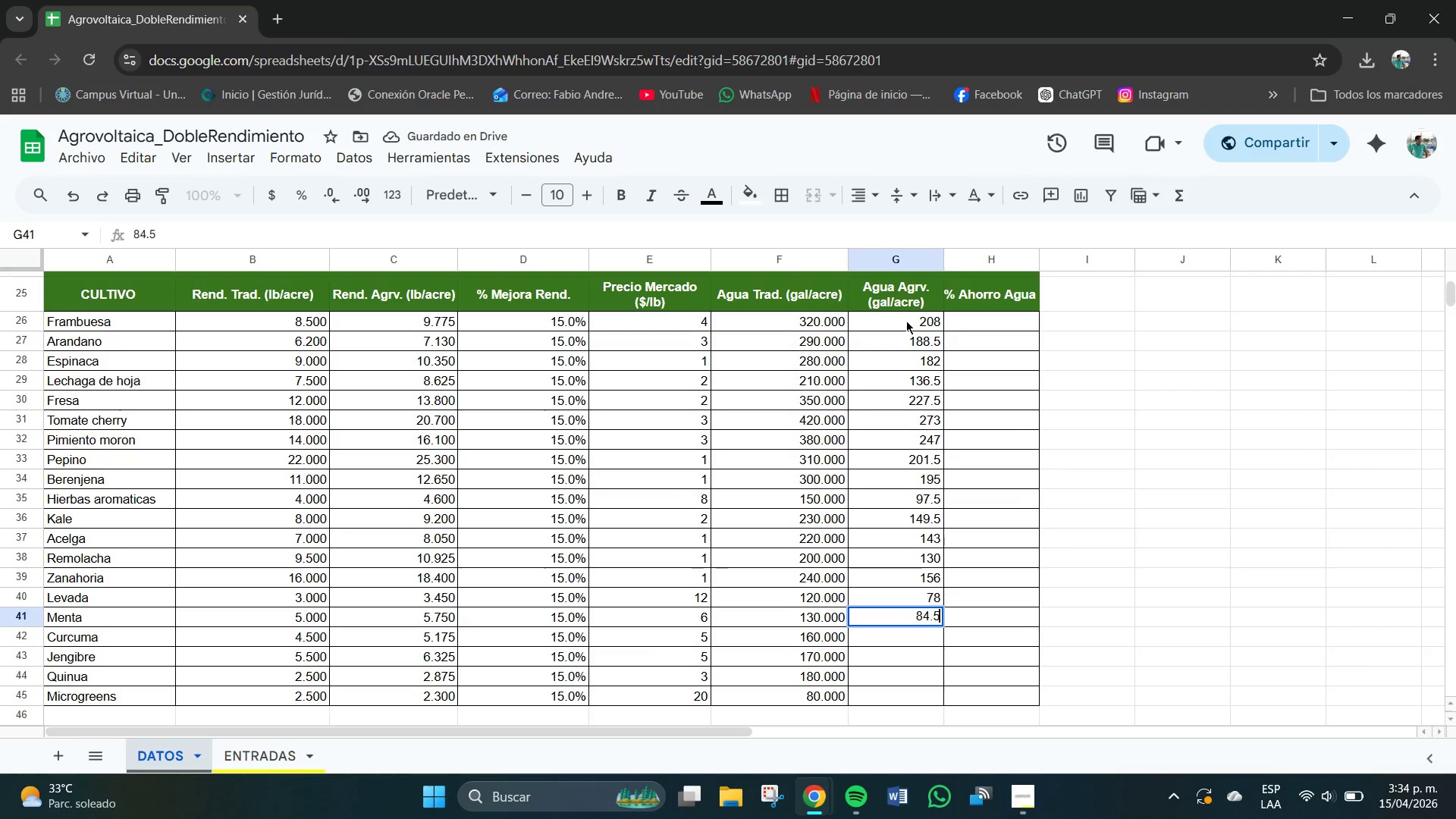 
key(NumpadEnter)
 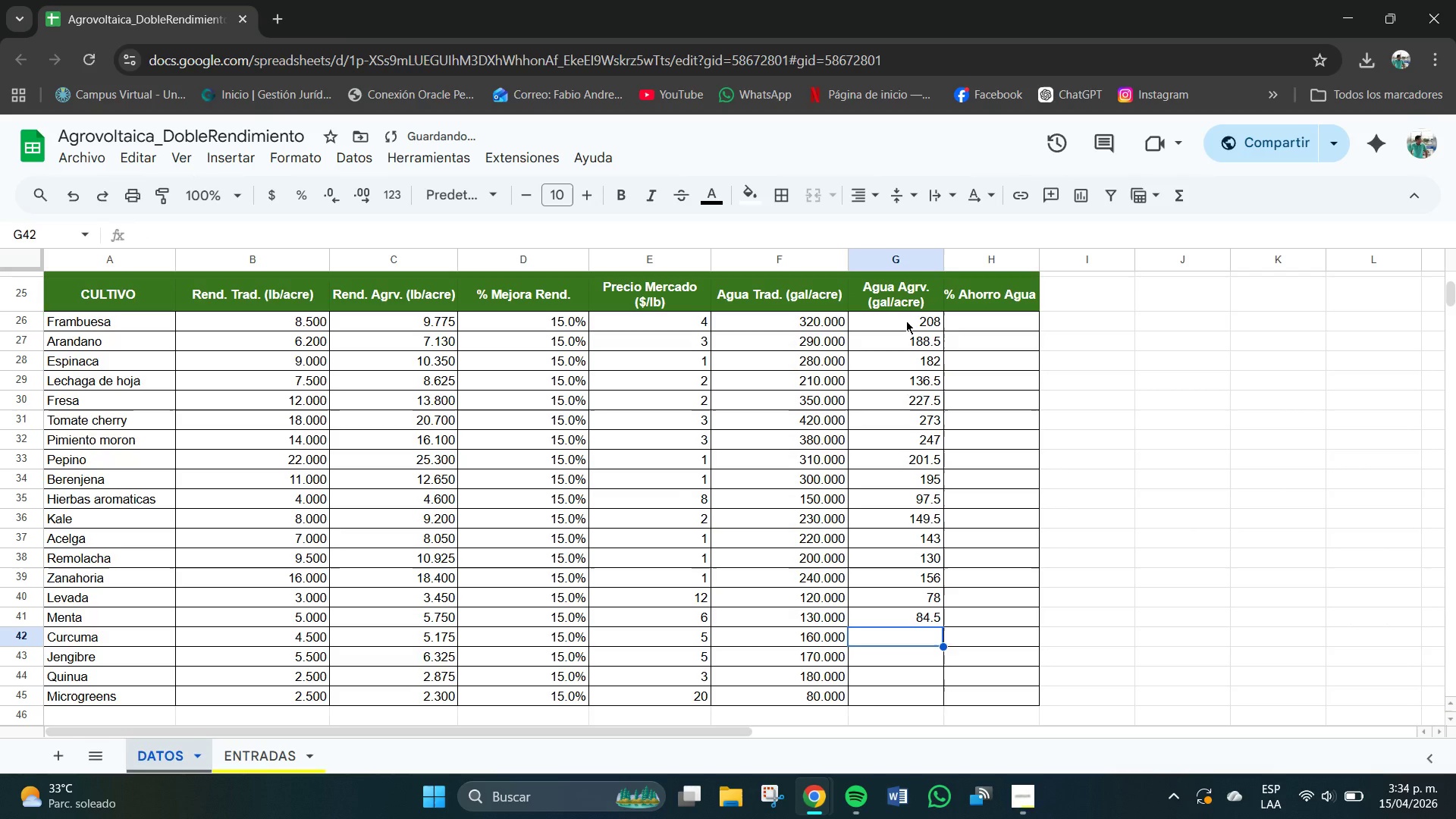 
key(Numpad1)
 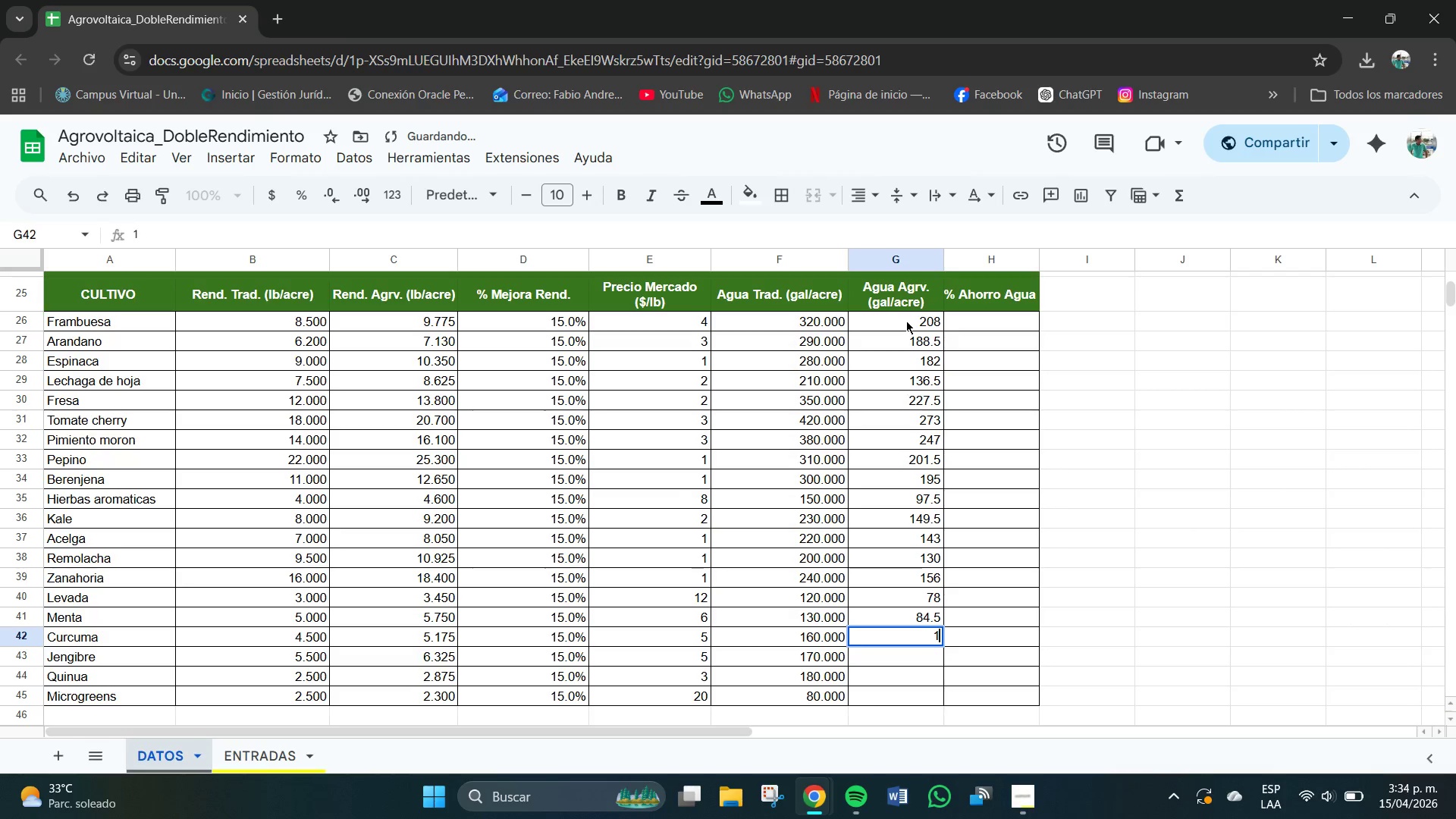 
key(Numpad0)
 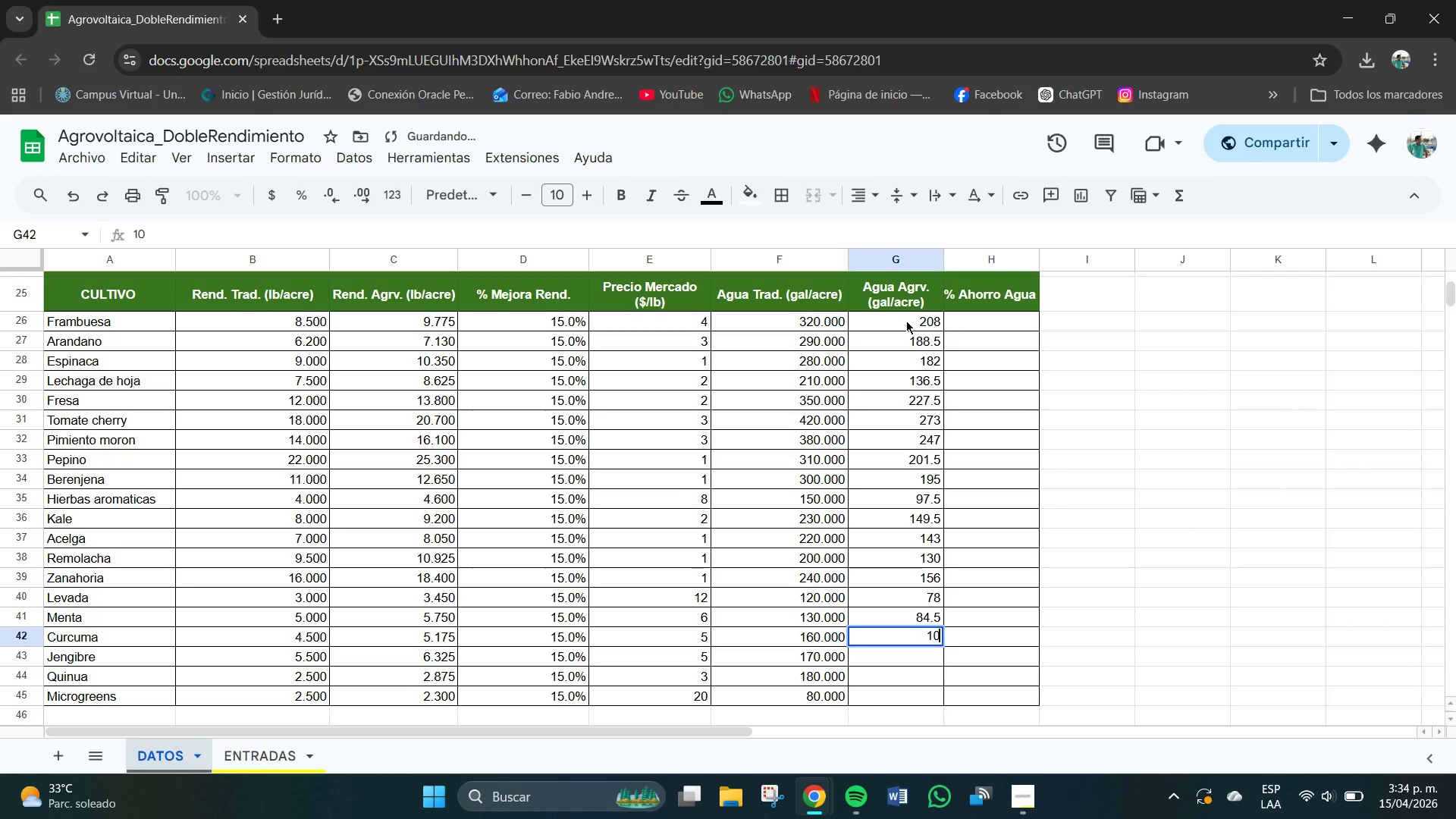 
key(Numpad4)
 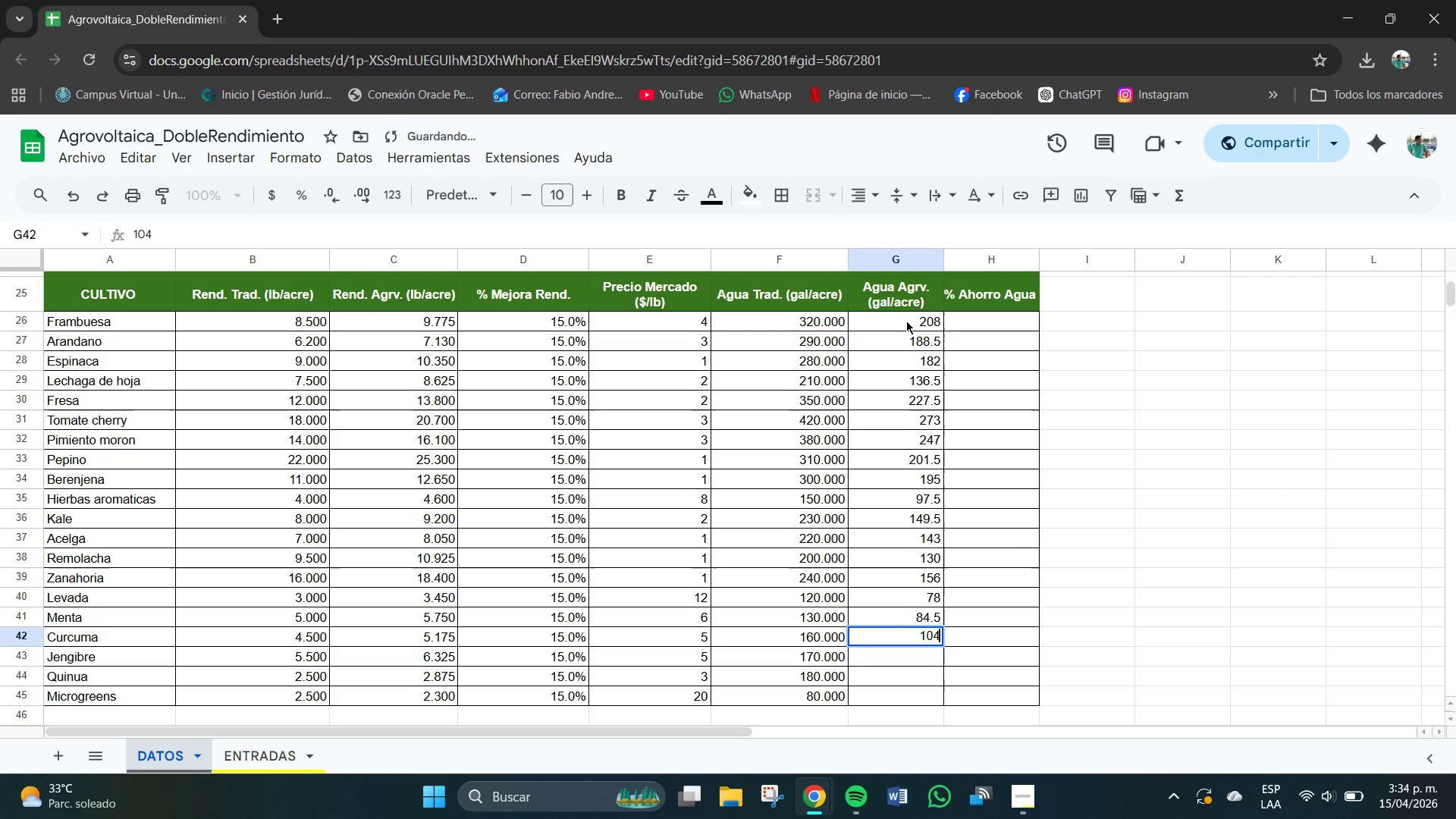 
key(Numpad0)
 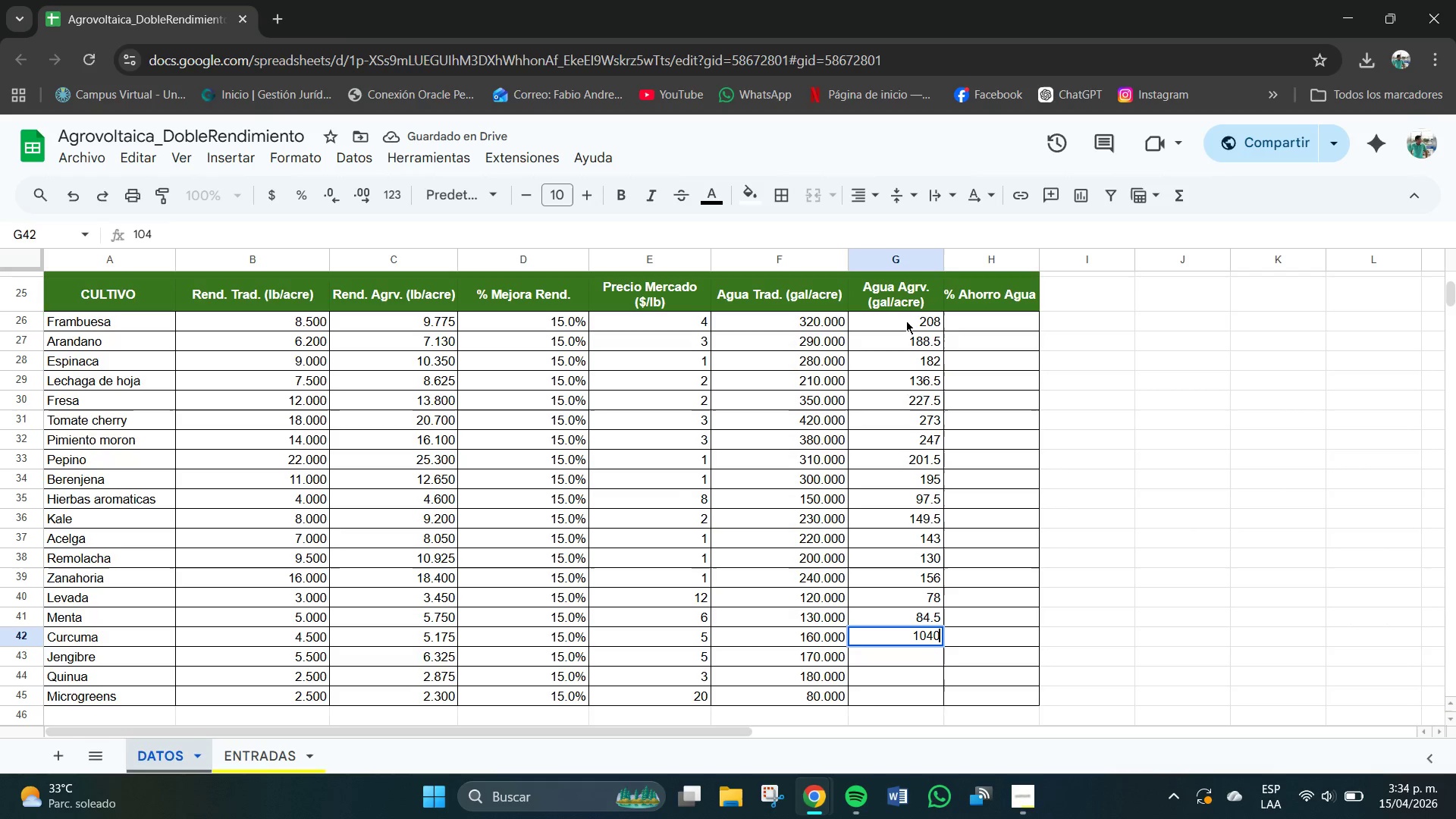 
key(Numpad0)
 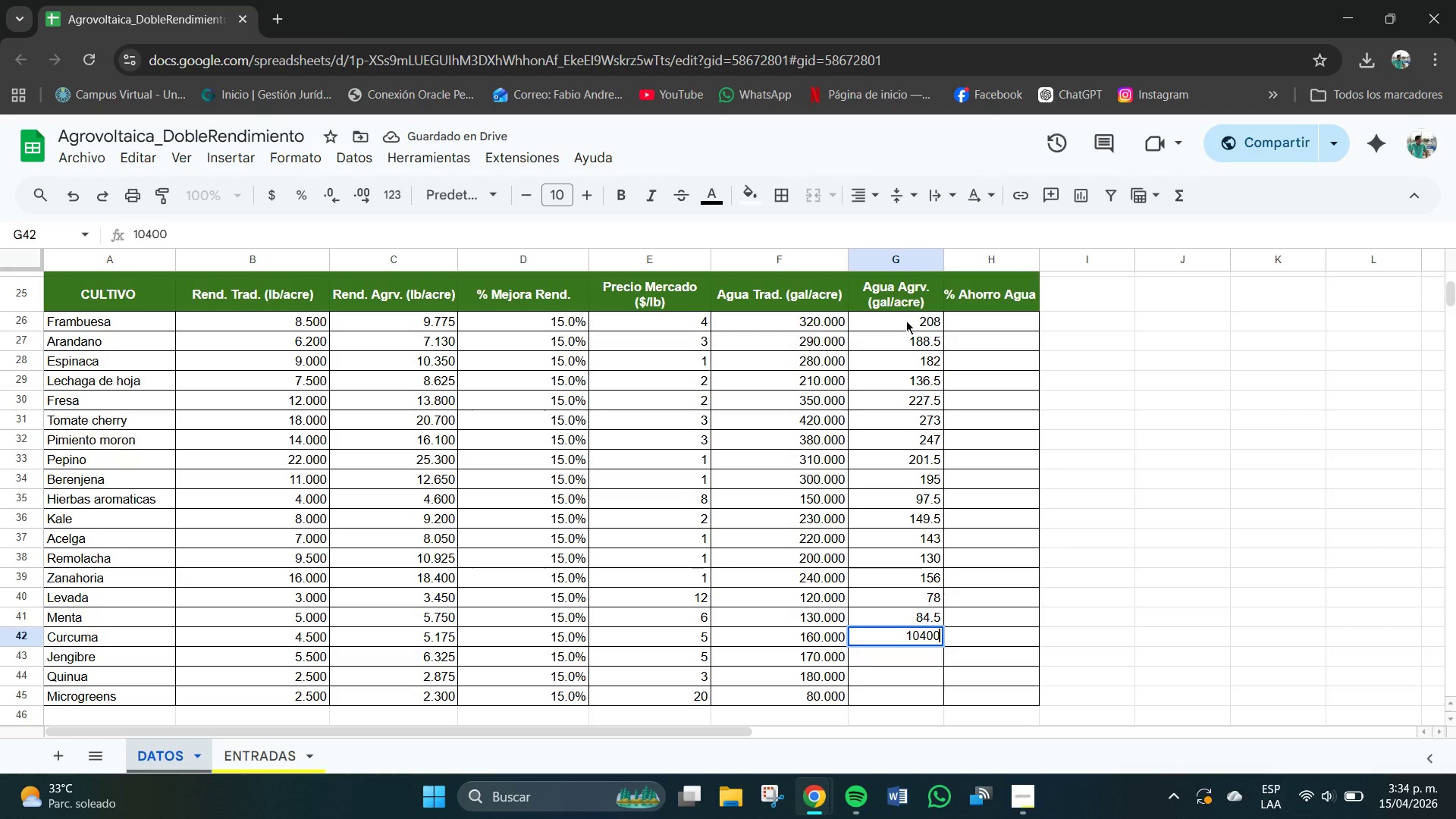 
key(NumpadEnter)
 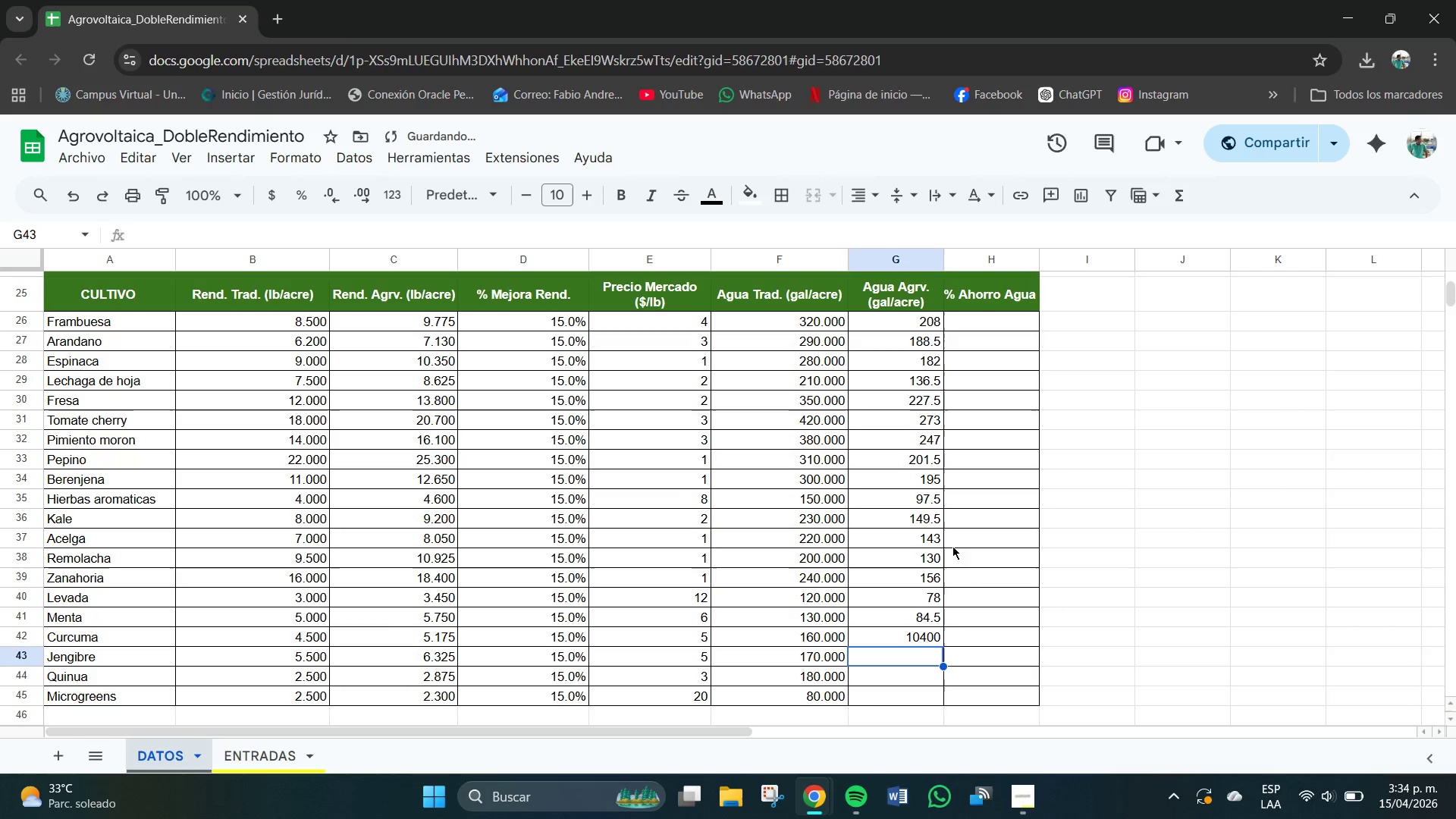 
left_click([918, 636])
 